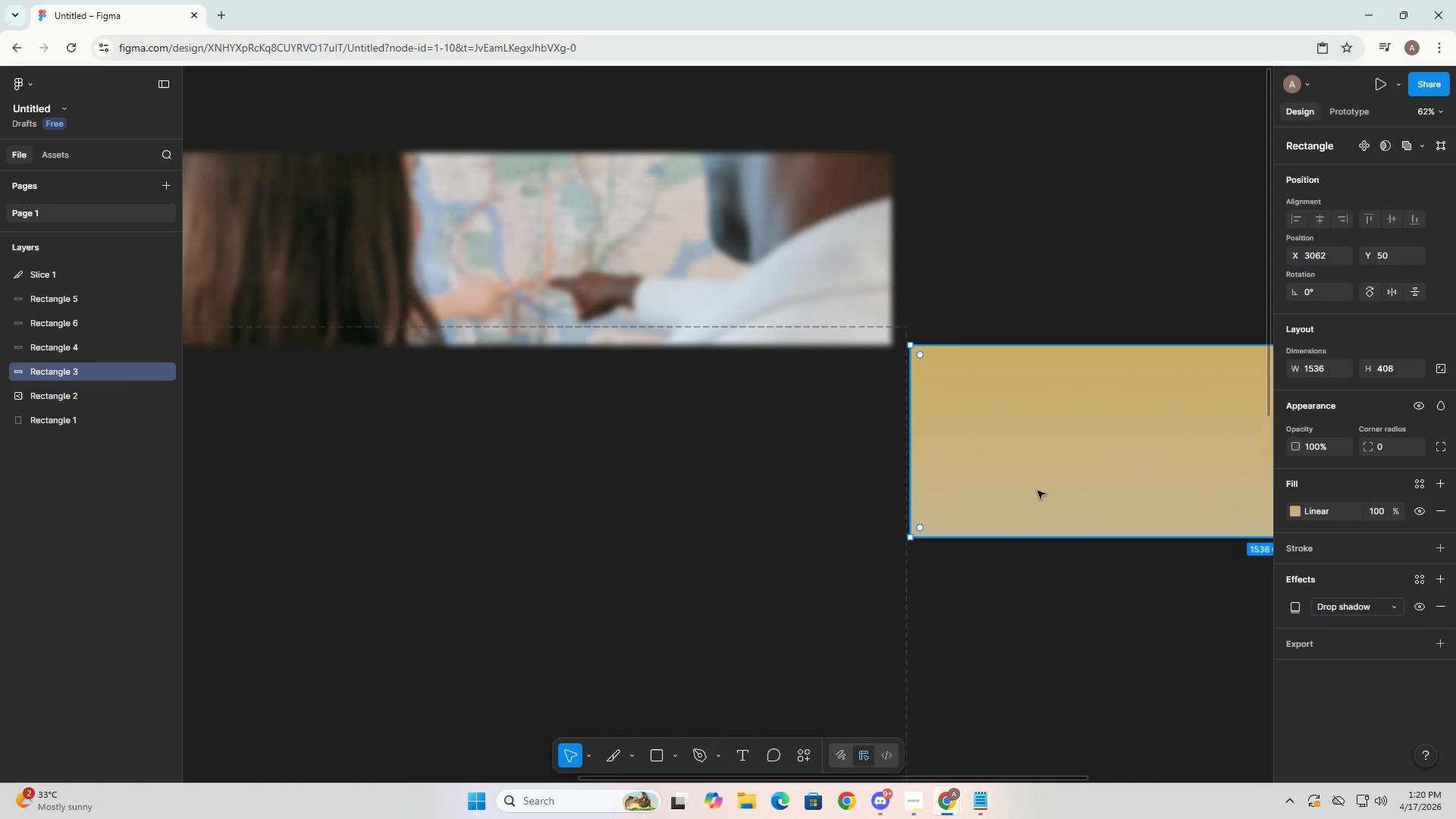 
left_click_drag(start_coordinate=[1144, 453], to_coordinate=[1151, 453])
 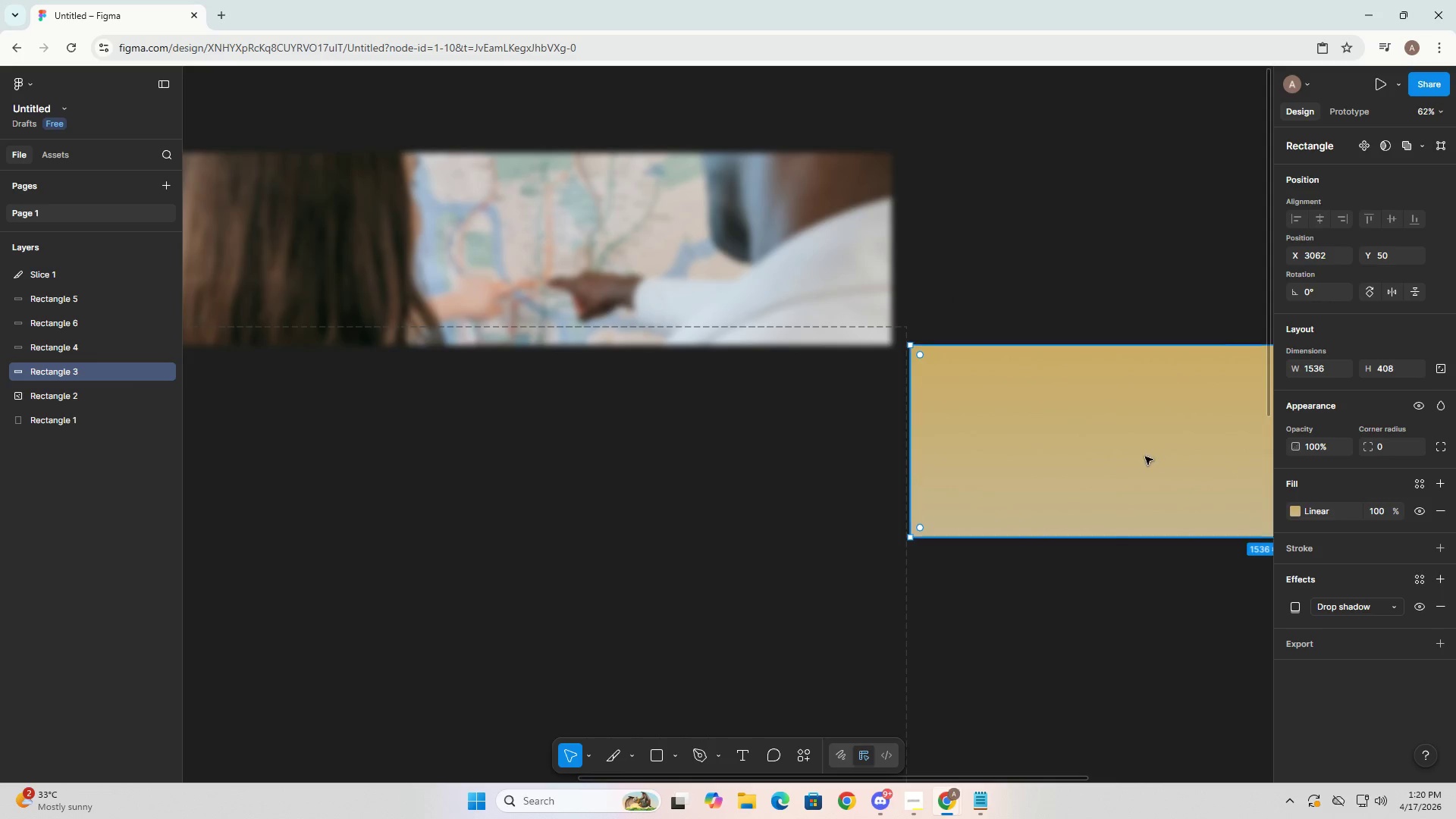 
hold_key(key=ControlLeft, duration=0.39)
 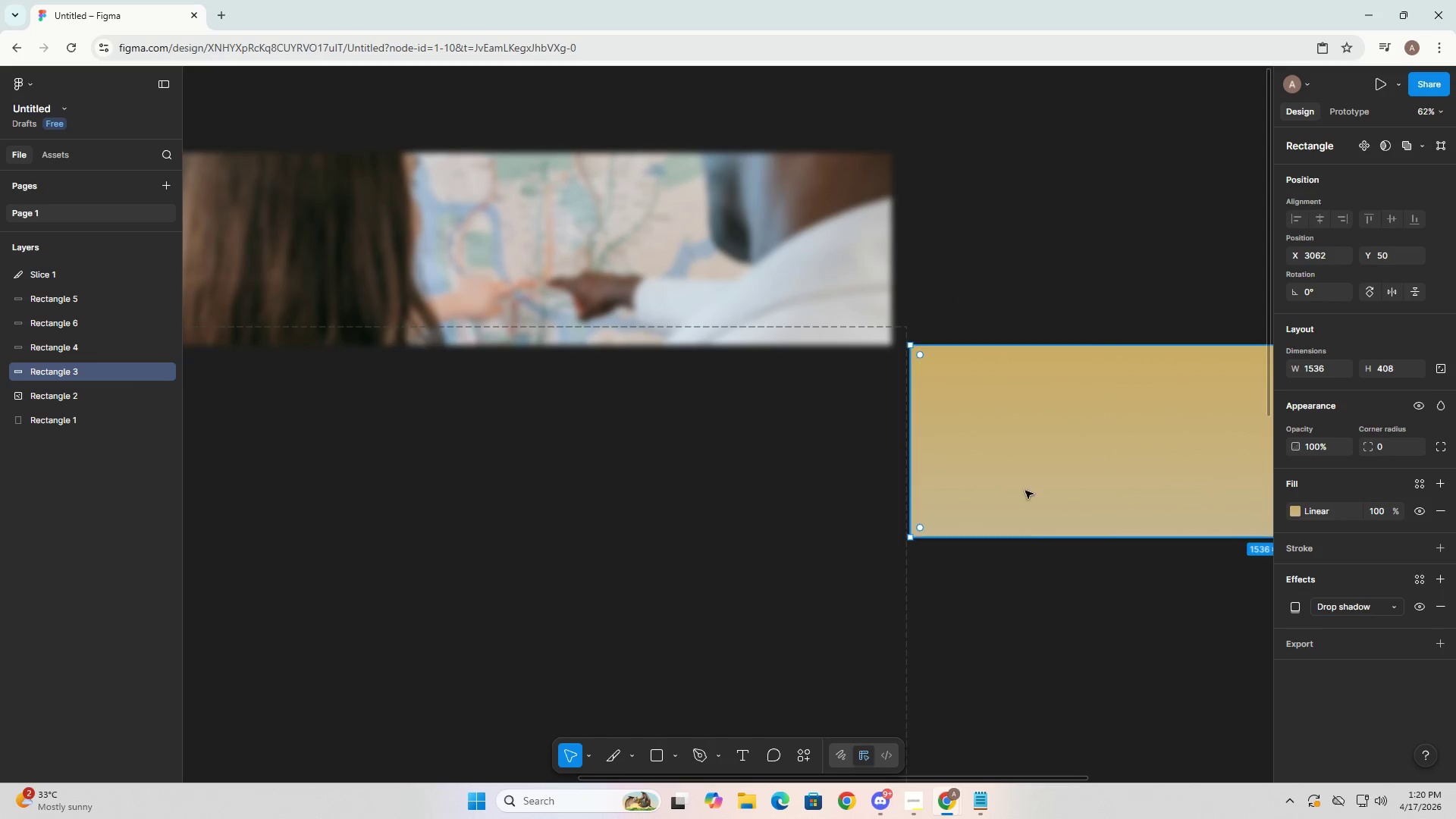 
hold_key(key=AltLeft, duration=1.5)
left_click_drag(start_coordinate=[1070, 463], to_coordinate=[328, 485])
 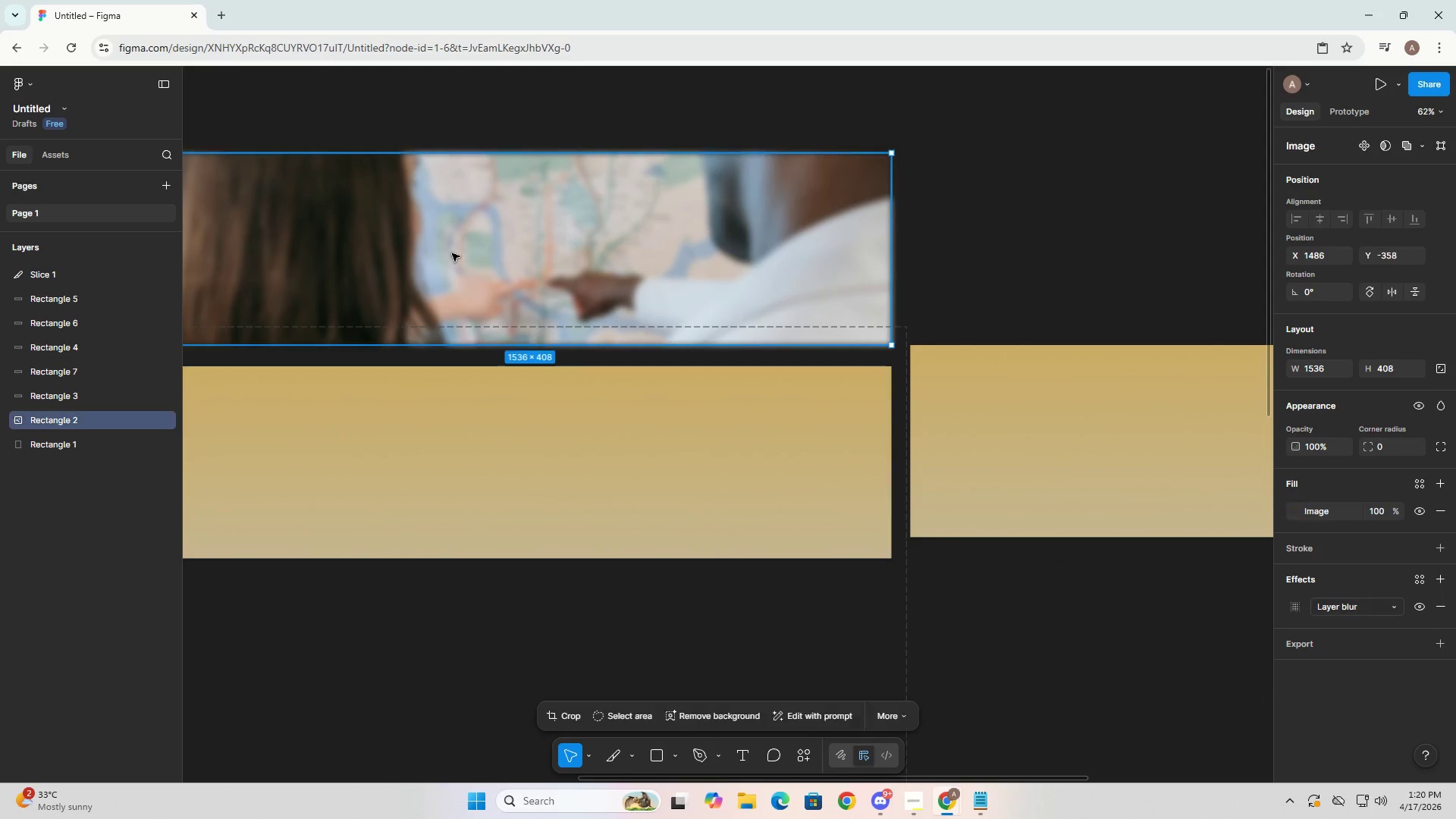 
hold_key(key=AltLeft, duration=0.78)
 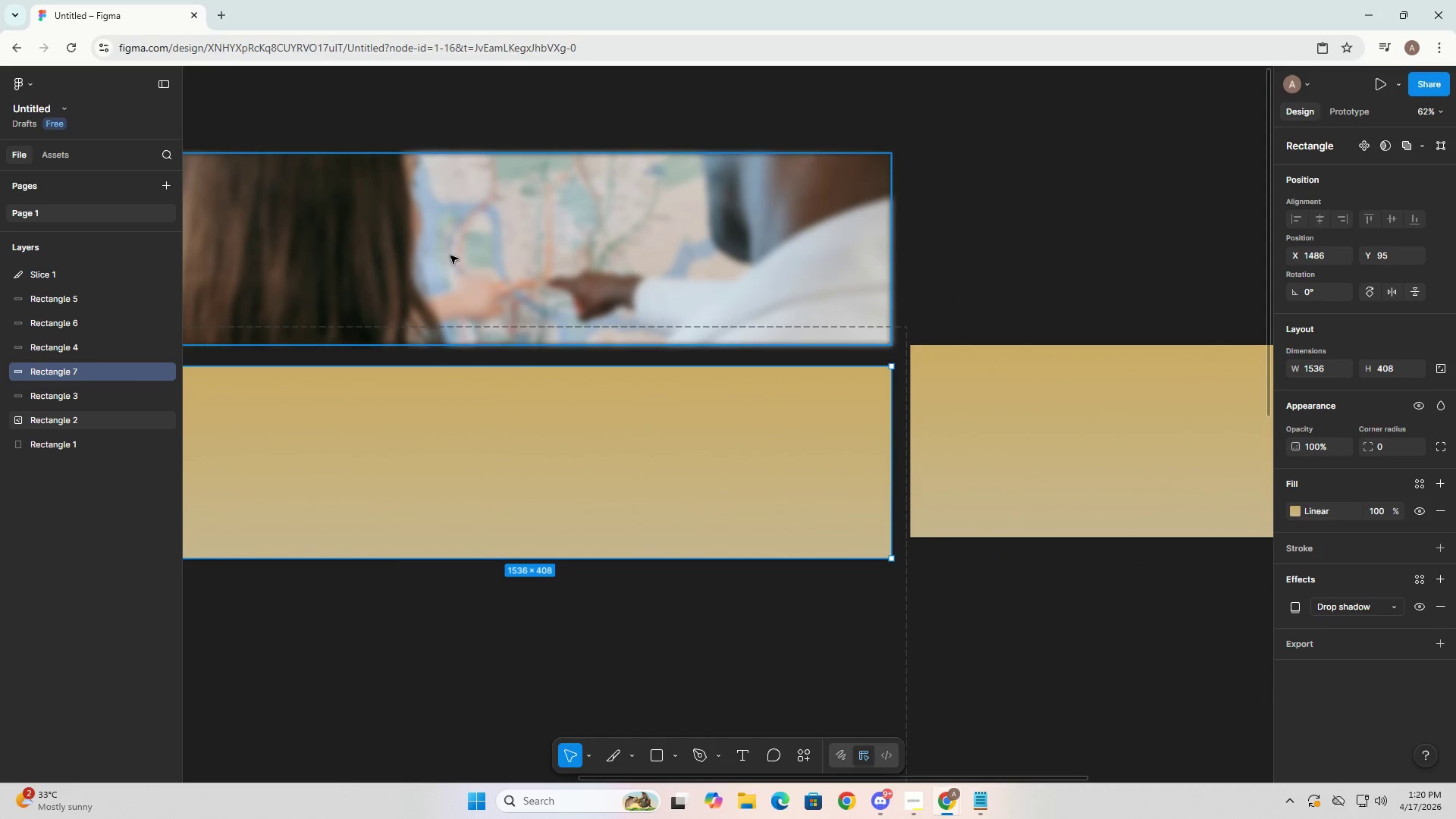 
left_click([450, 255])
 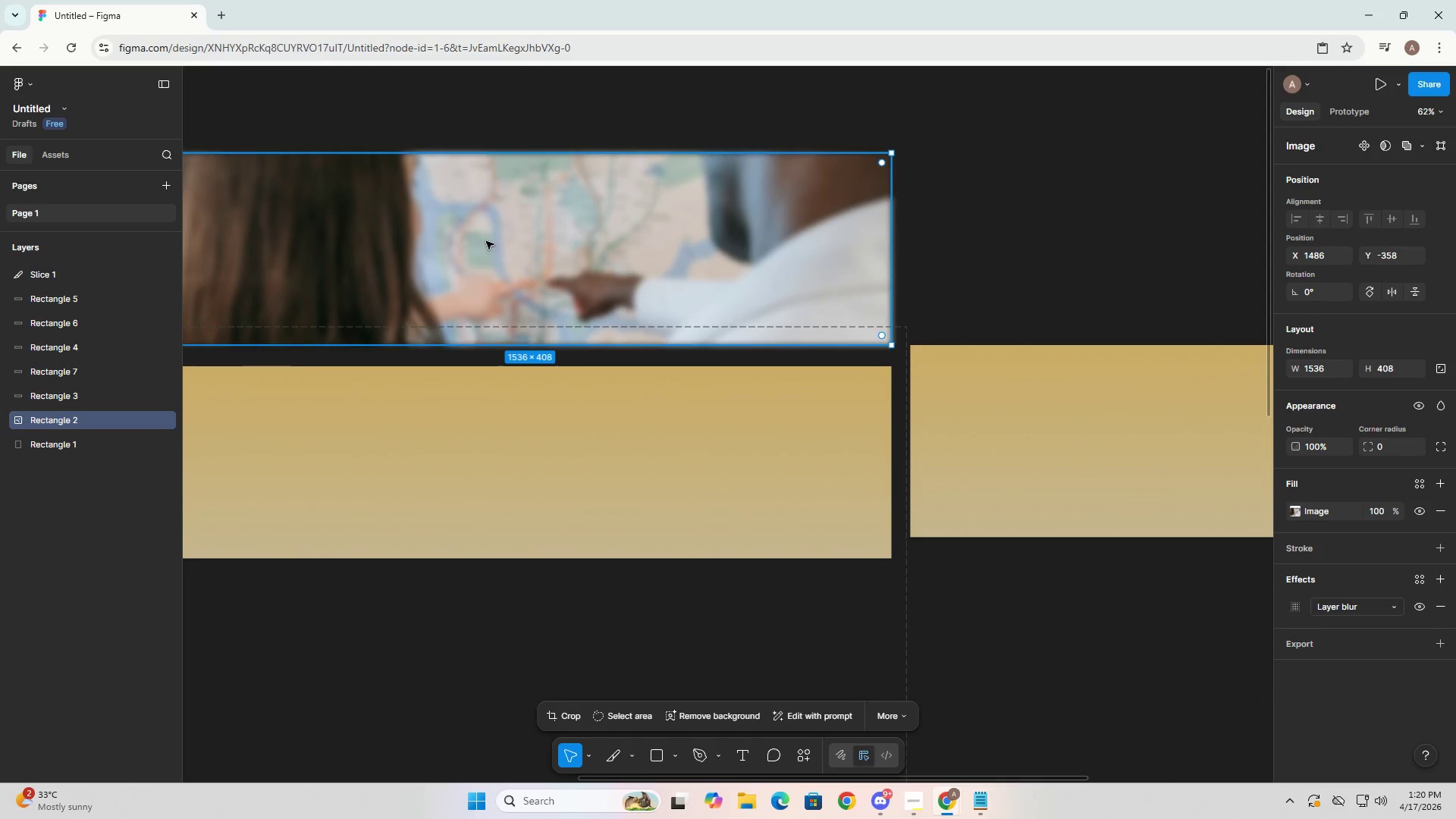 
left_click_drag(start_coordinate=[497, 235], to_coordinate=[506, 228])
 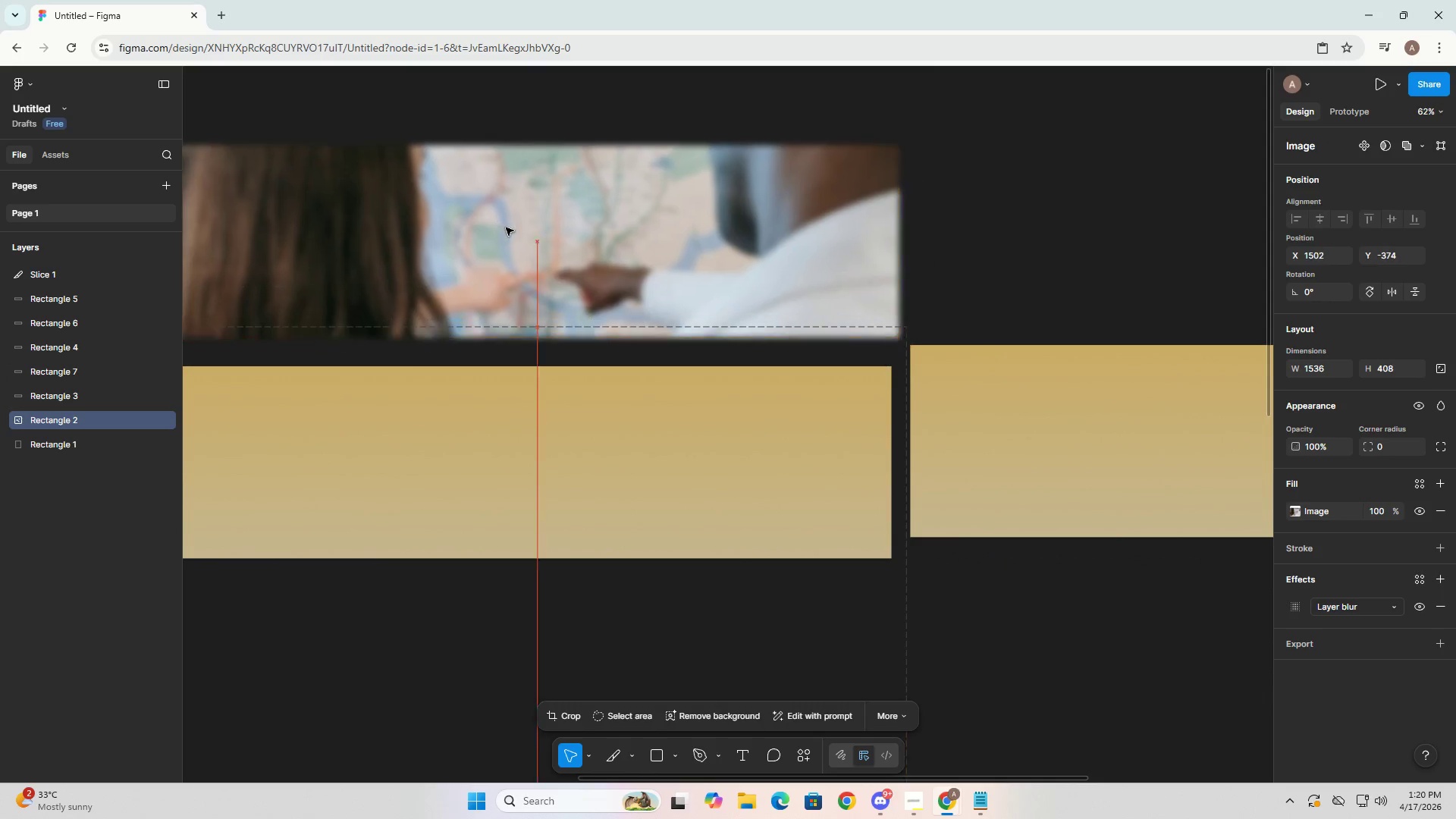 
left_click([507, 223])
 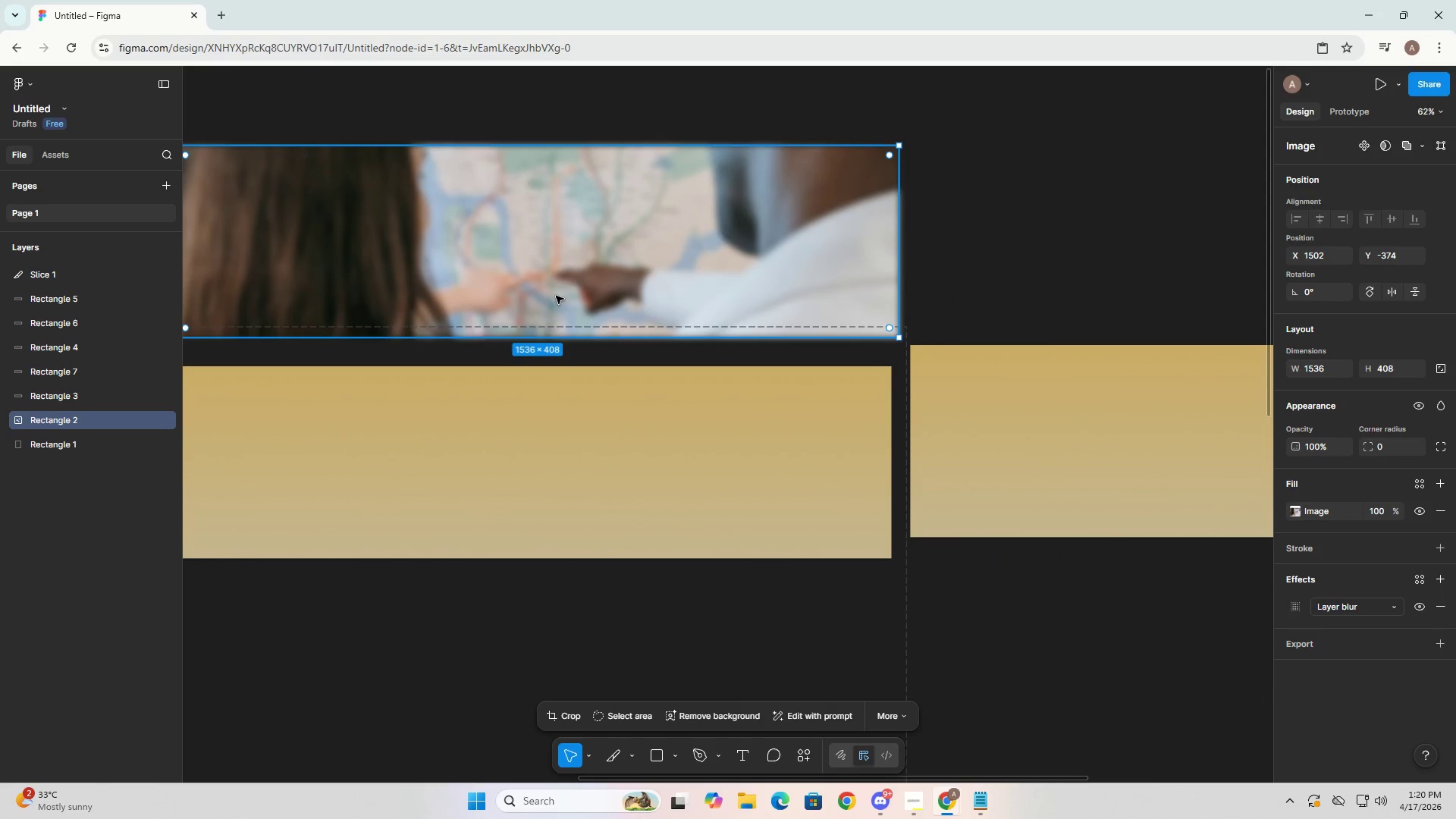 
key(Control+Z)
 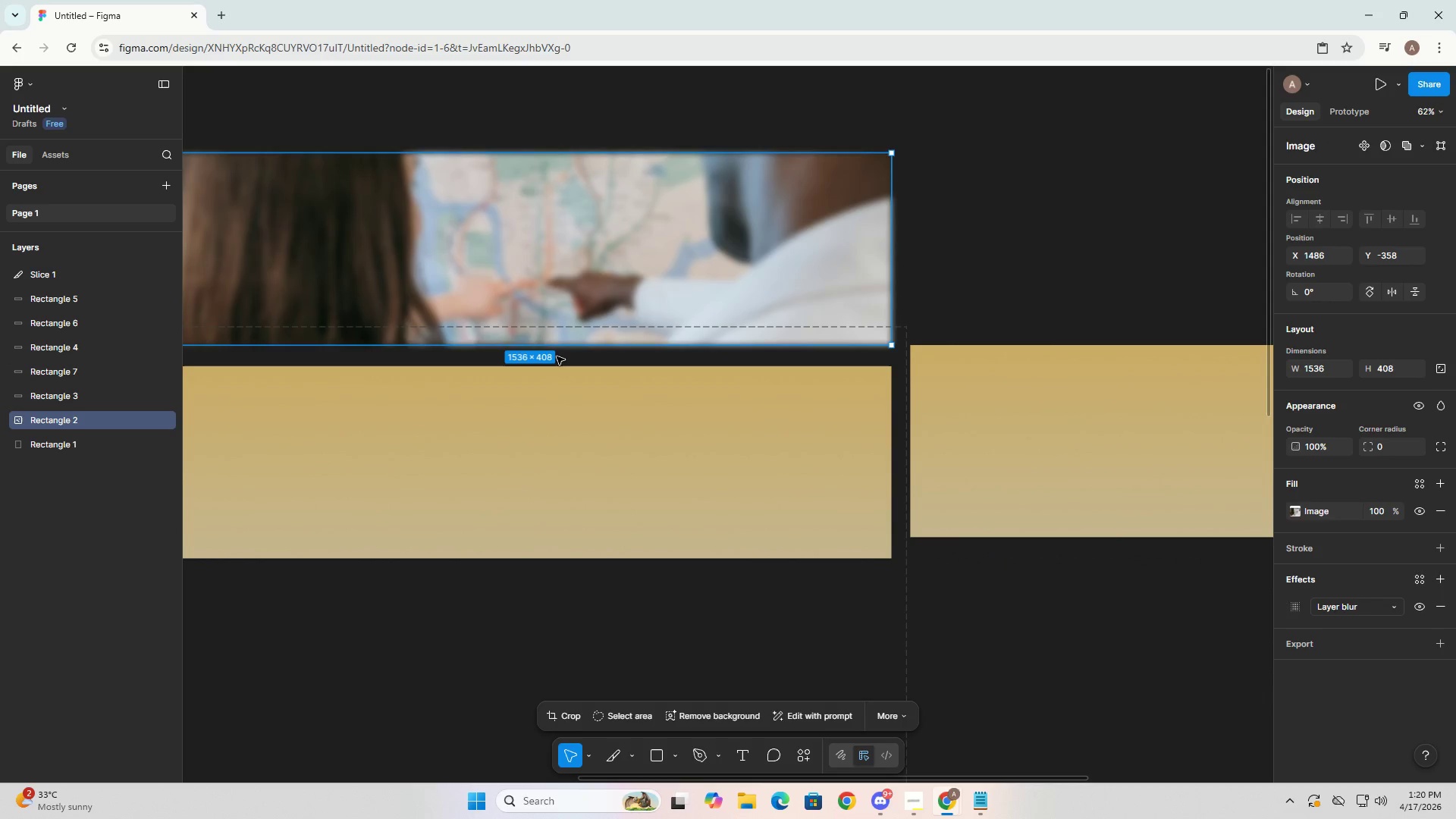 
key(Control+Z)
 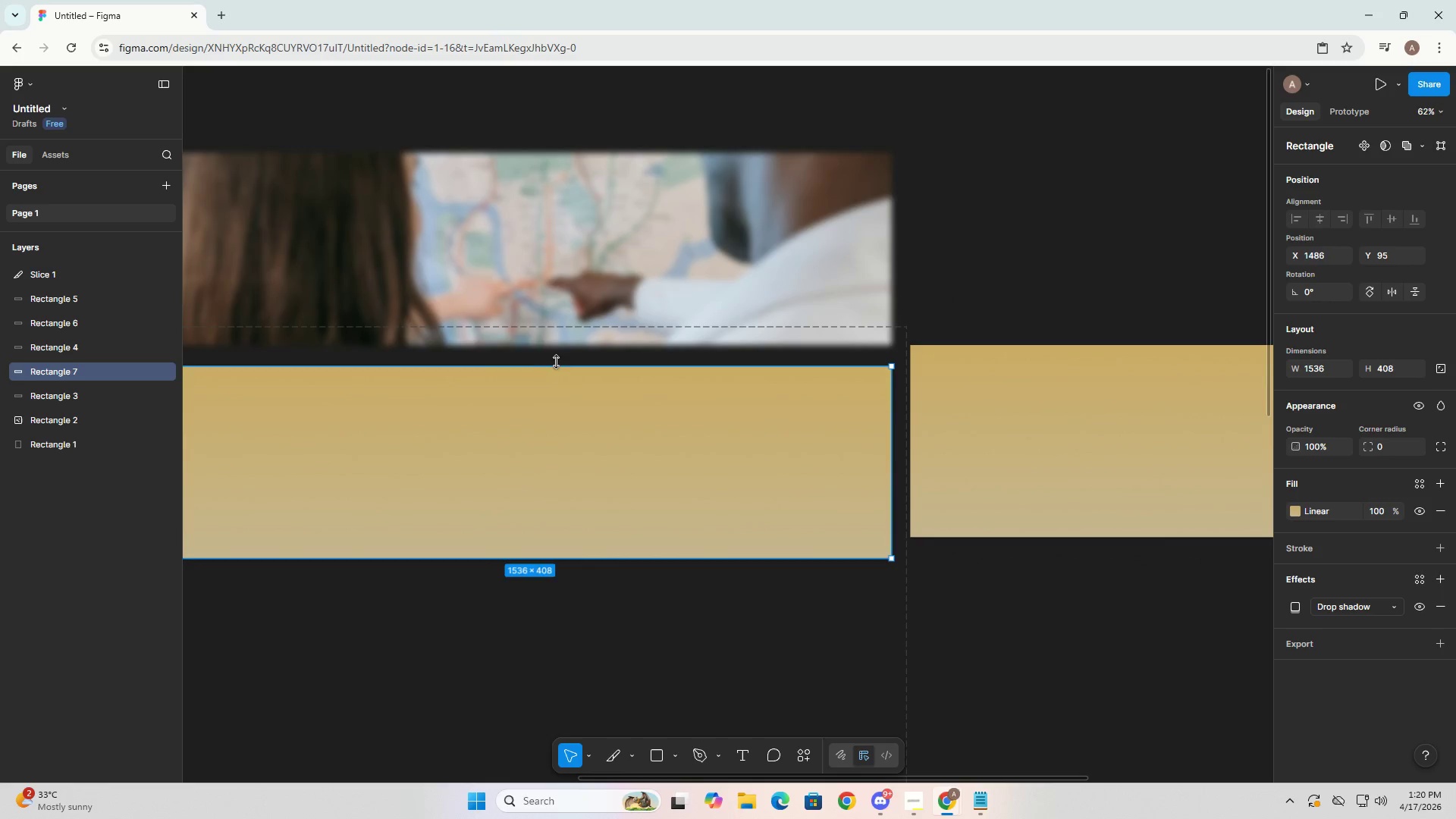 
key(Control+Z)
 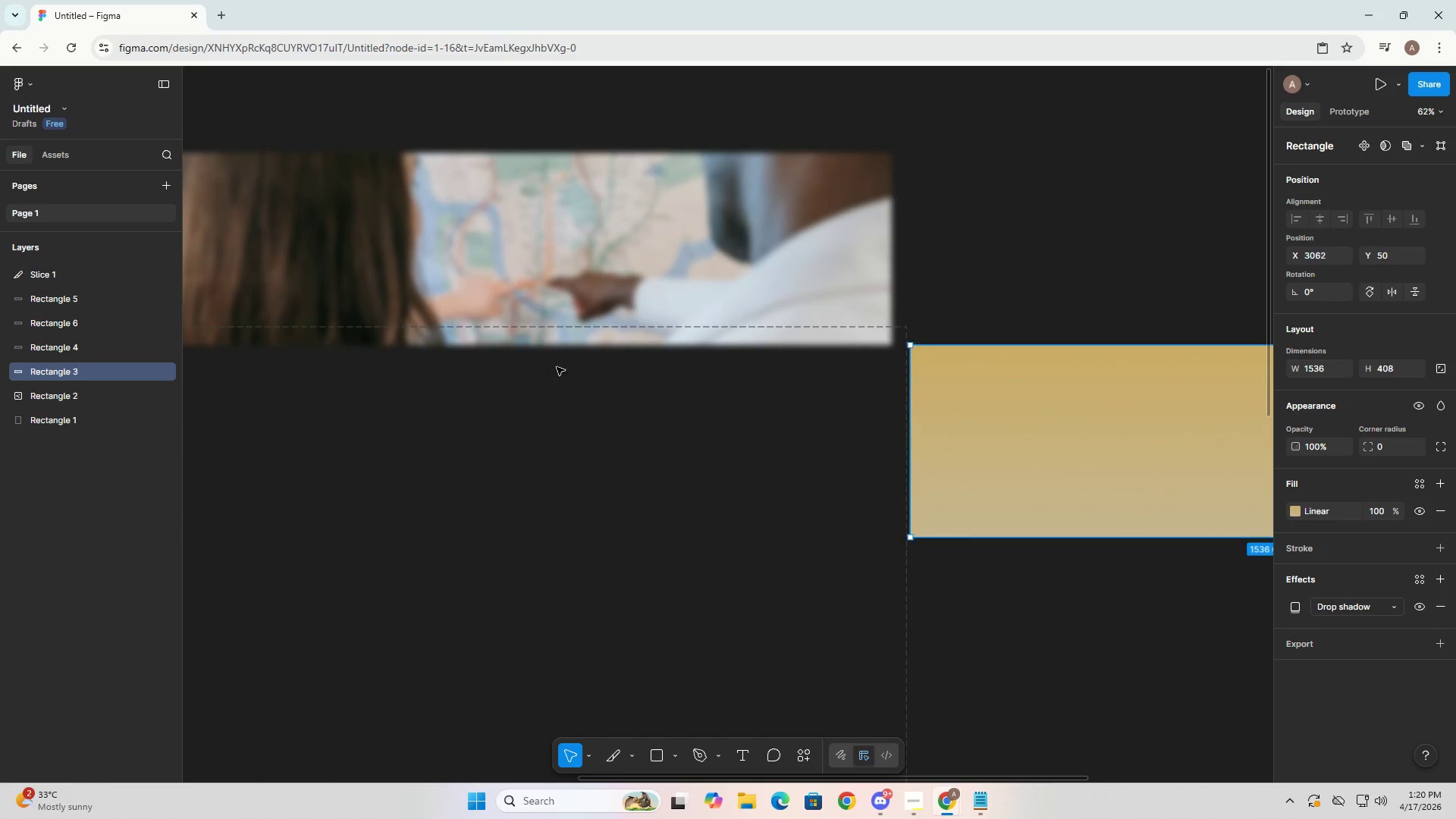 
key(Control+Z)
 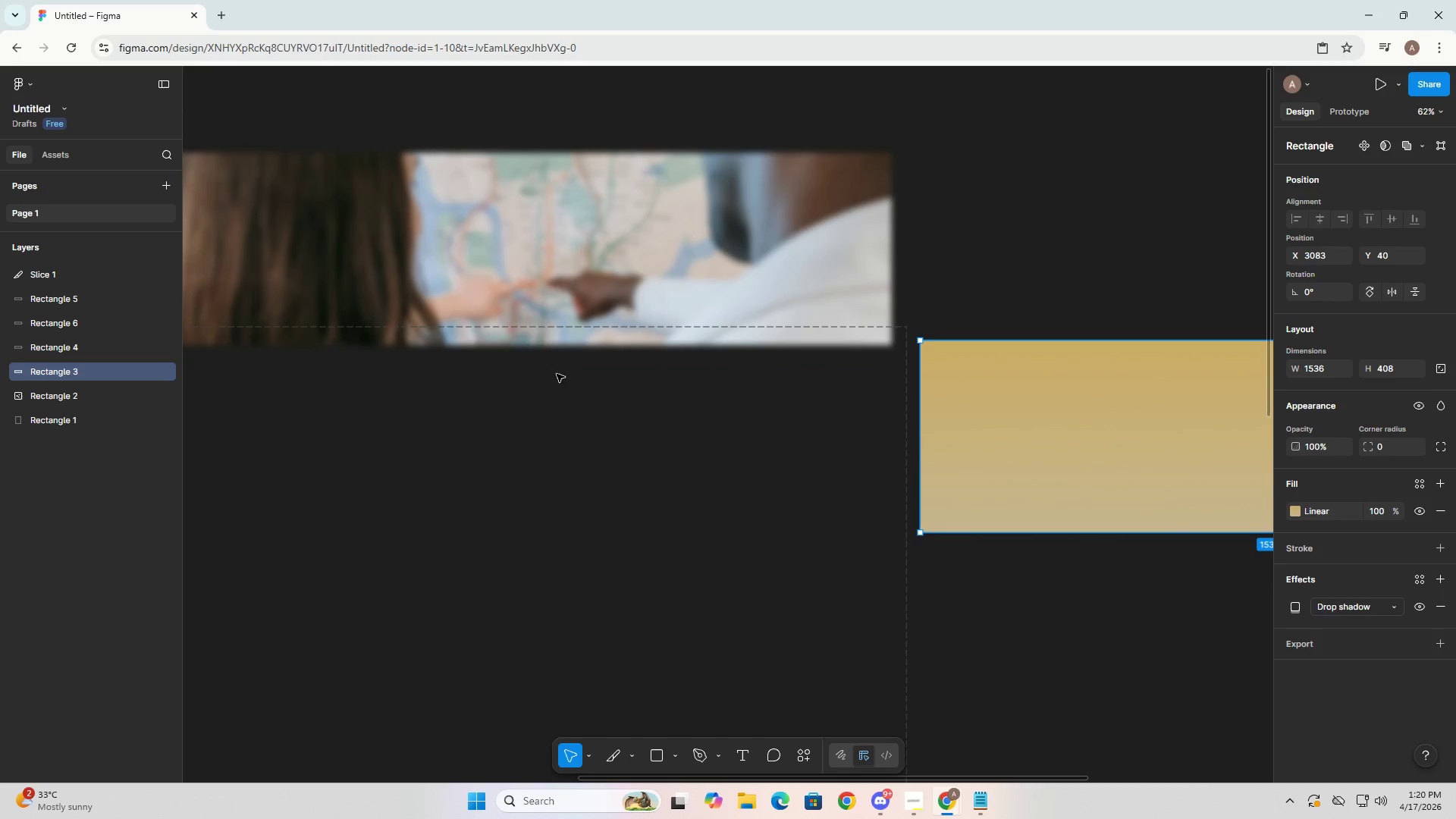 
key(Control+Z)
 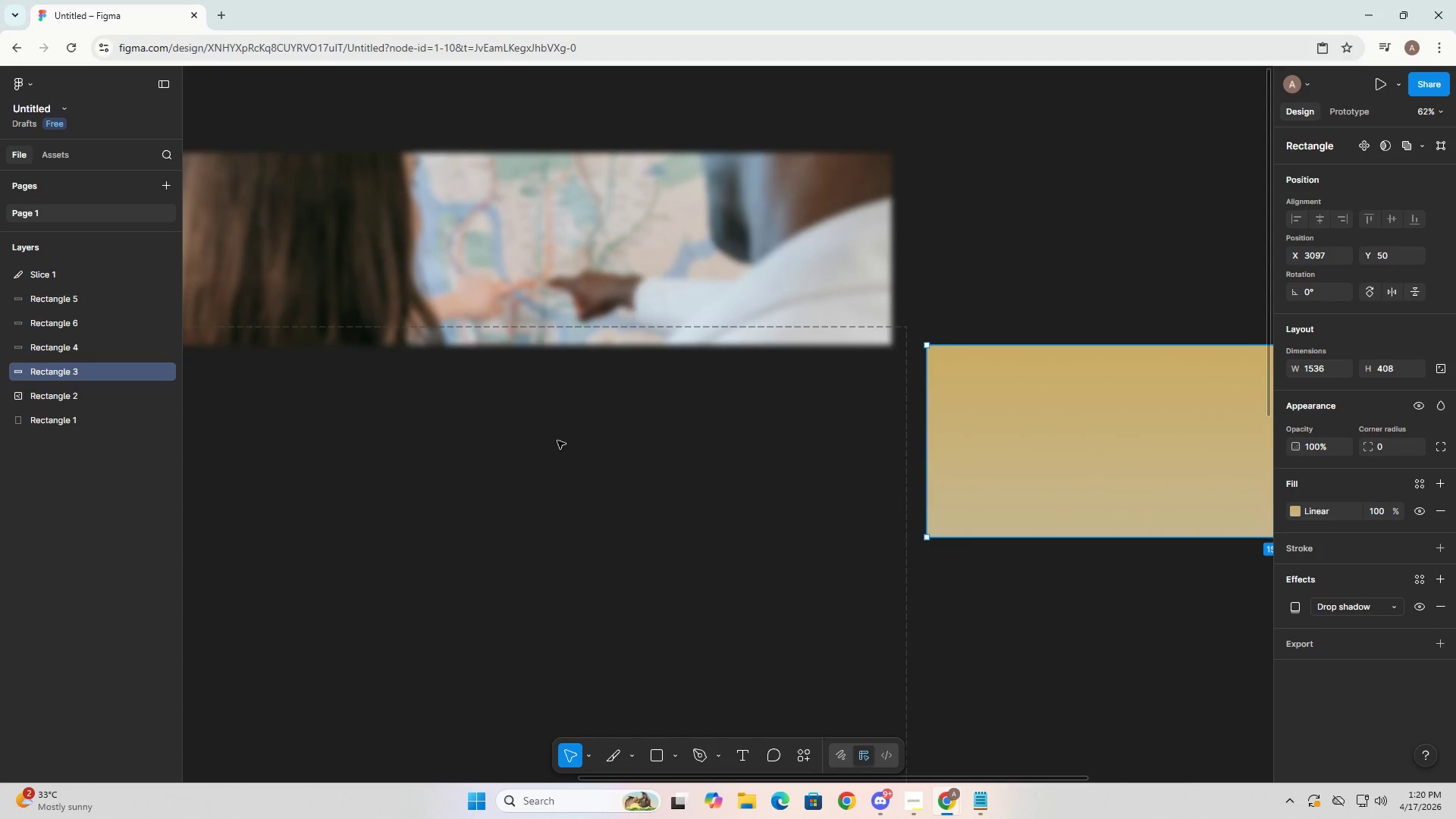 
key(Control+Z)
 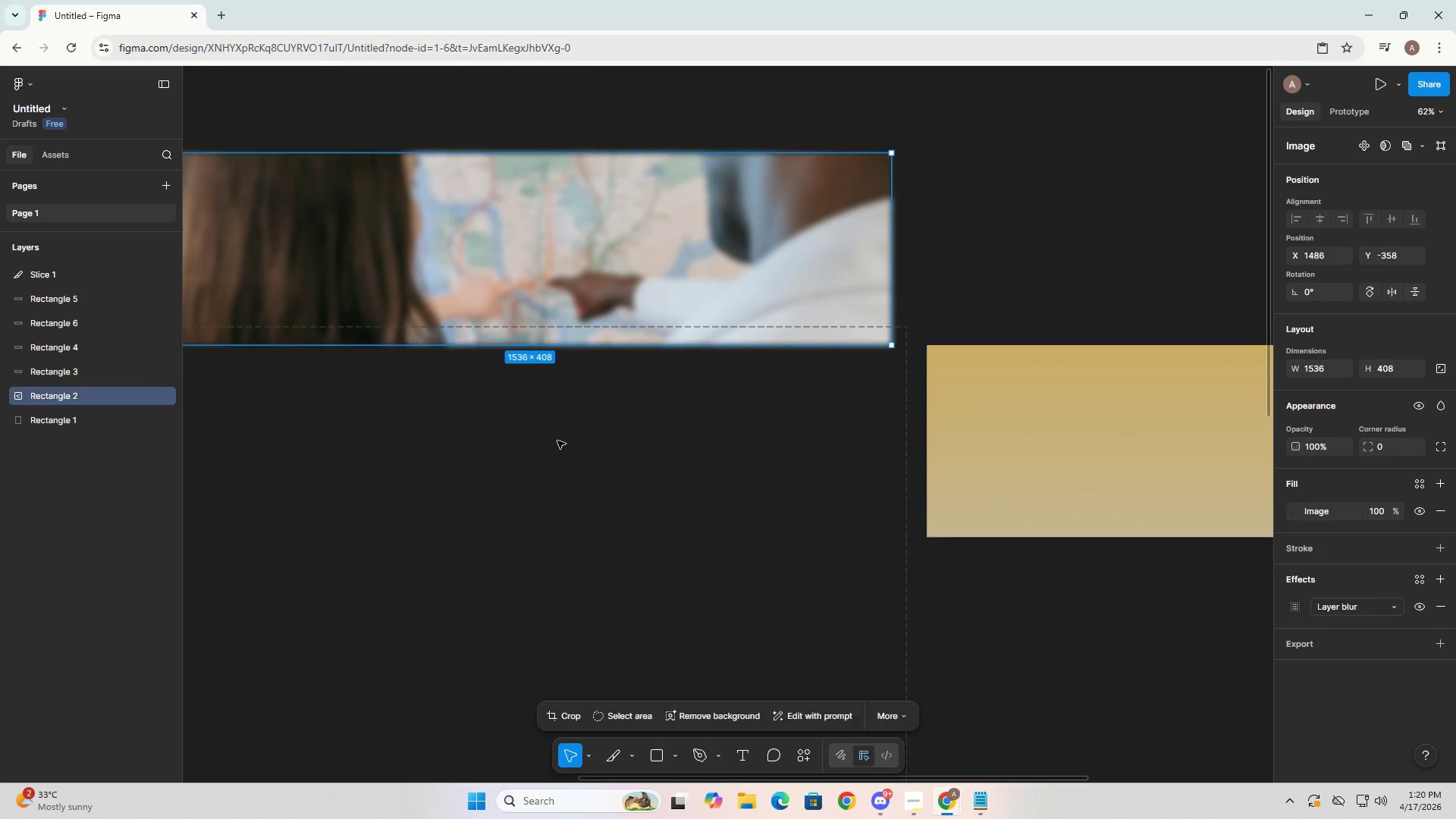 
key(Control+Z)
 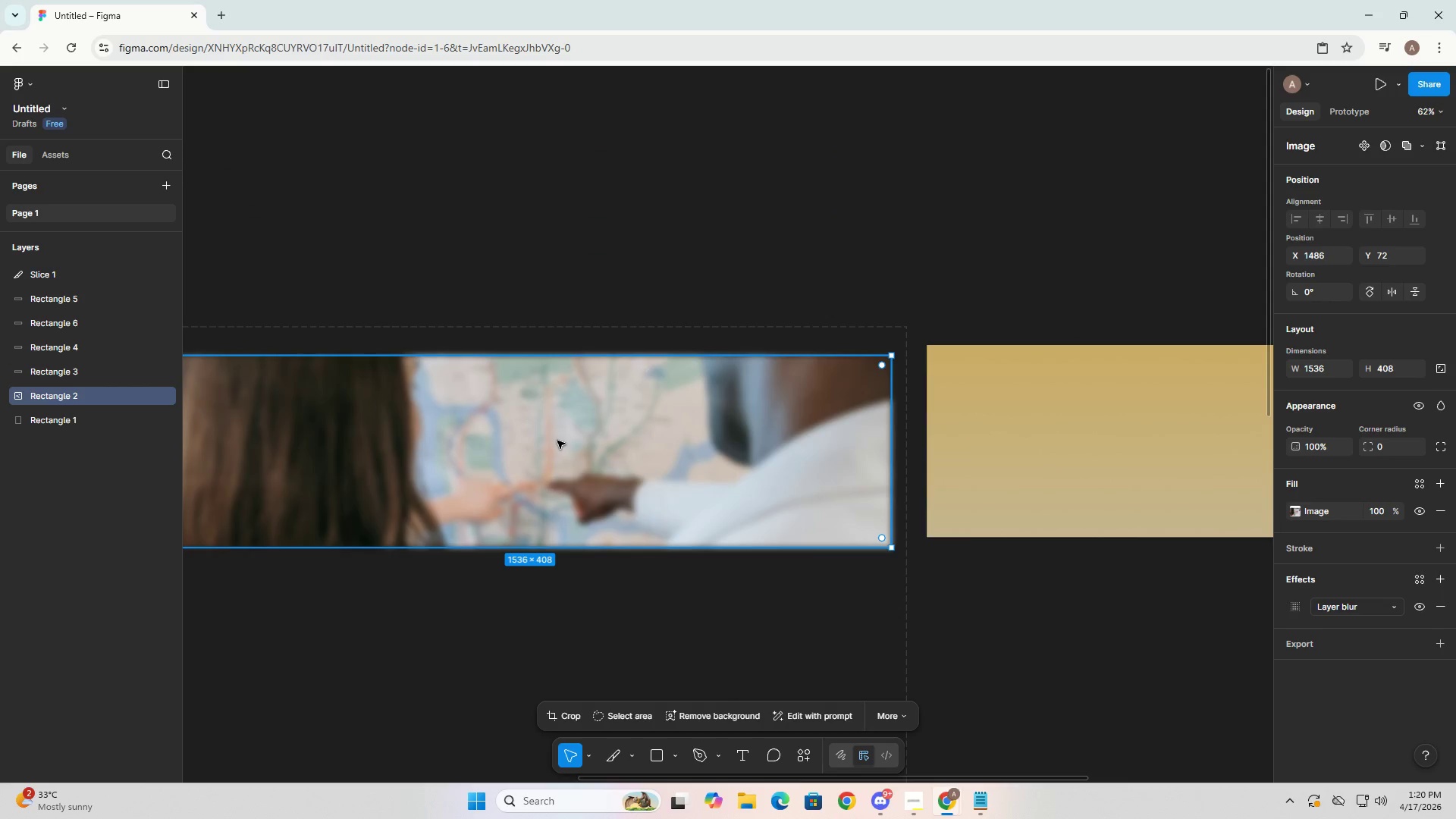 
key(Control+Z)
 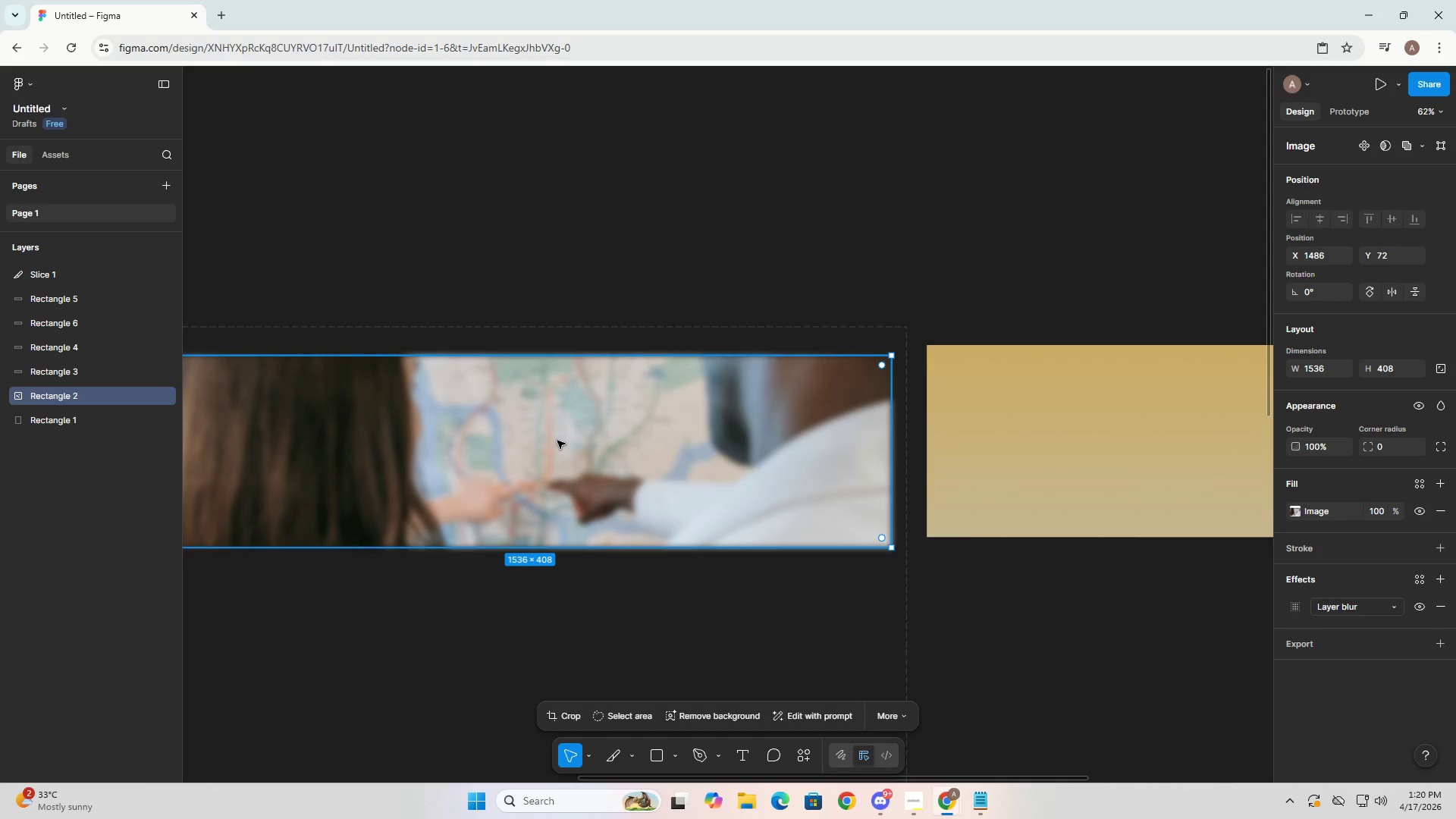 
key(Control+Z)
 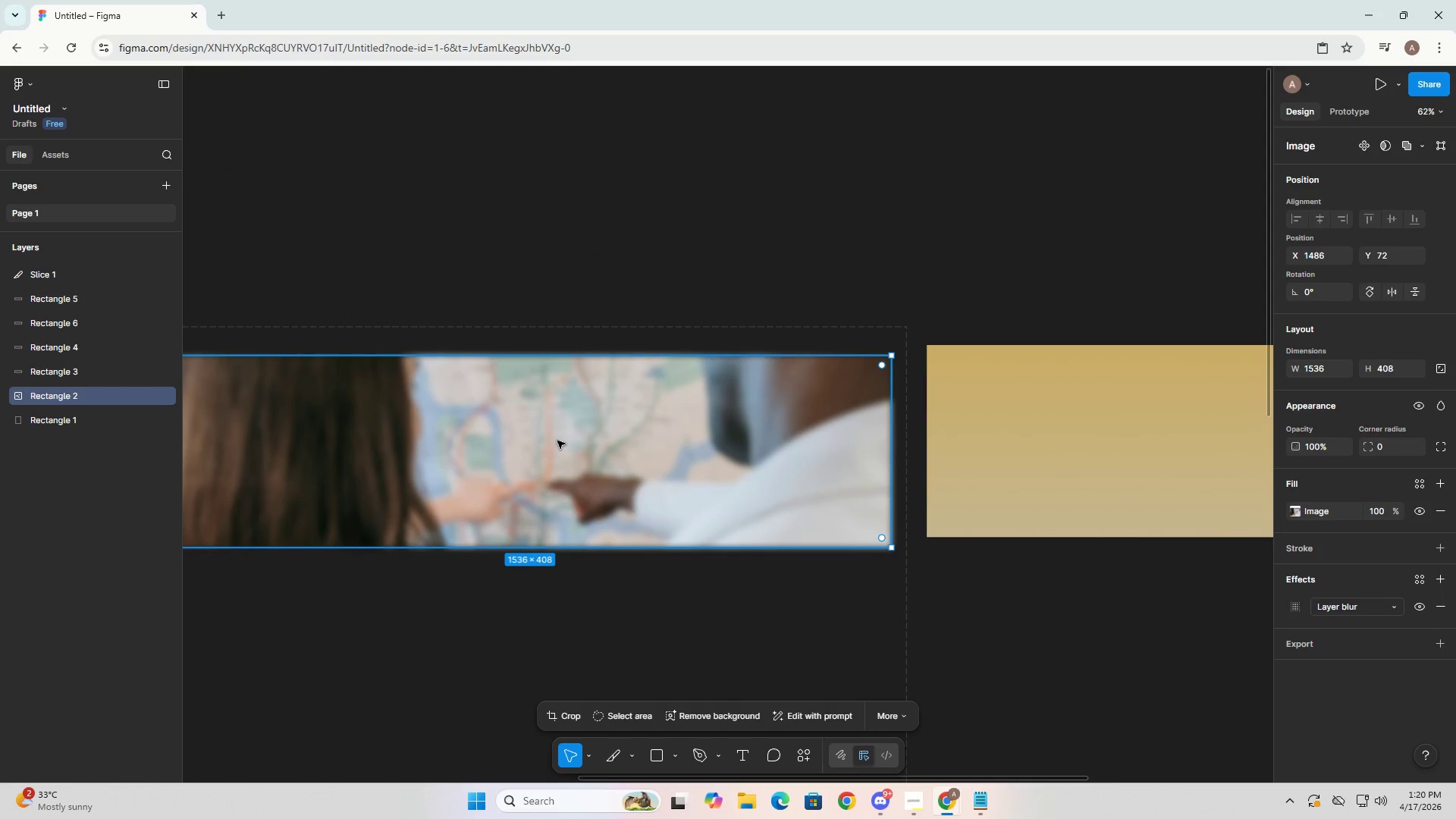 
key(Control+Z)
 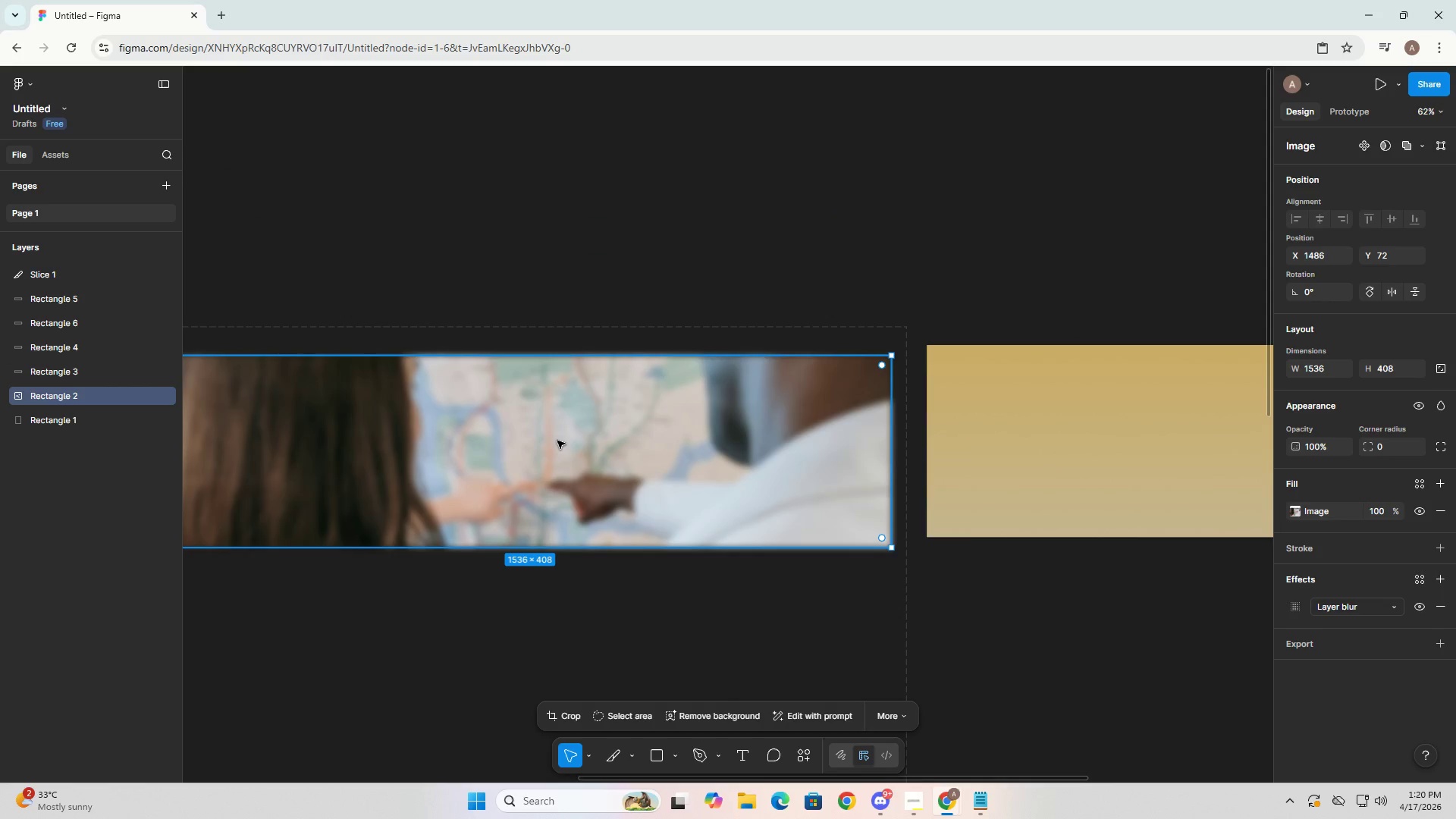 
key(Control+Z)
 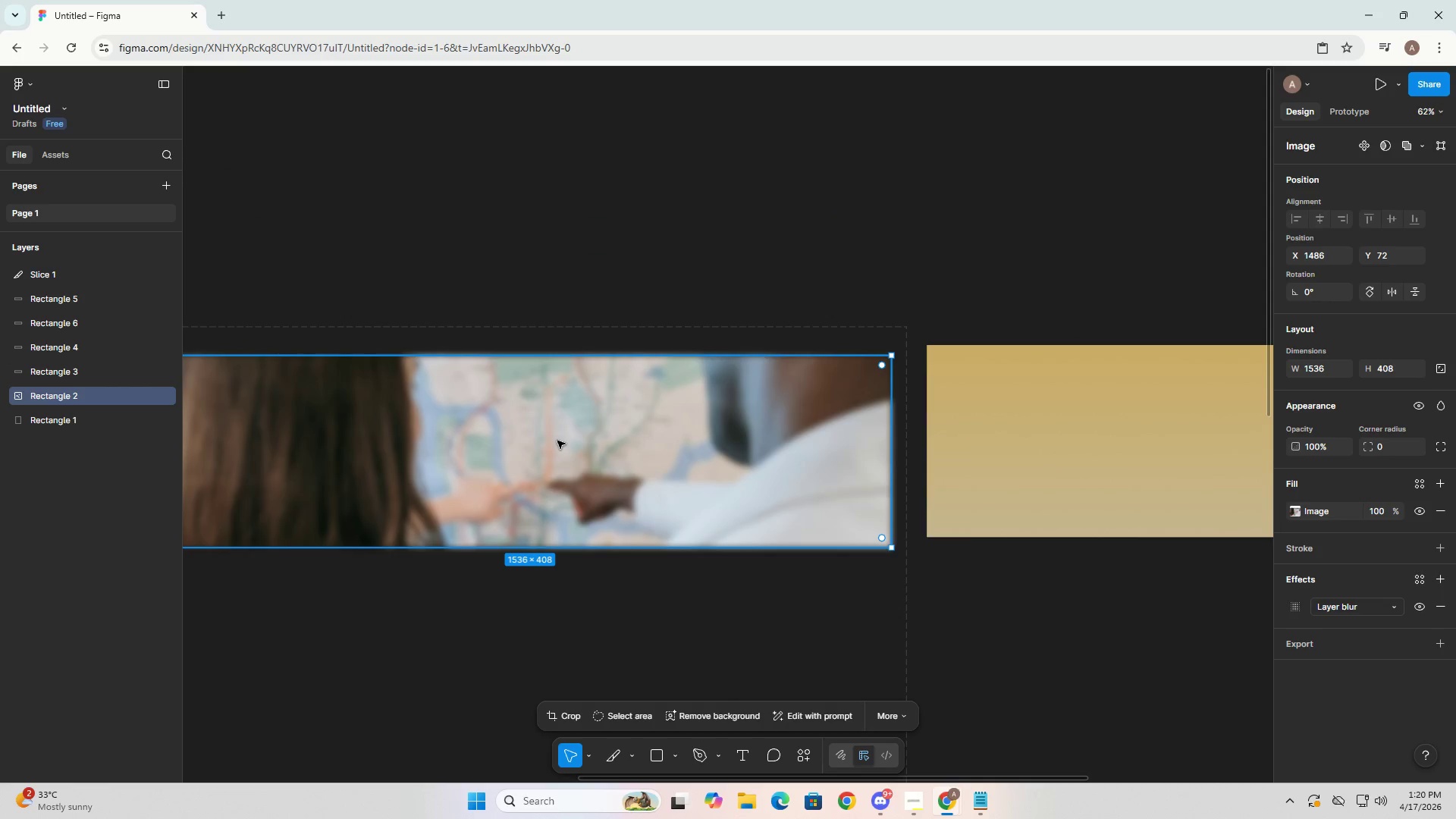 
key(Control+Z)
 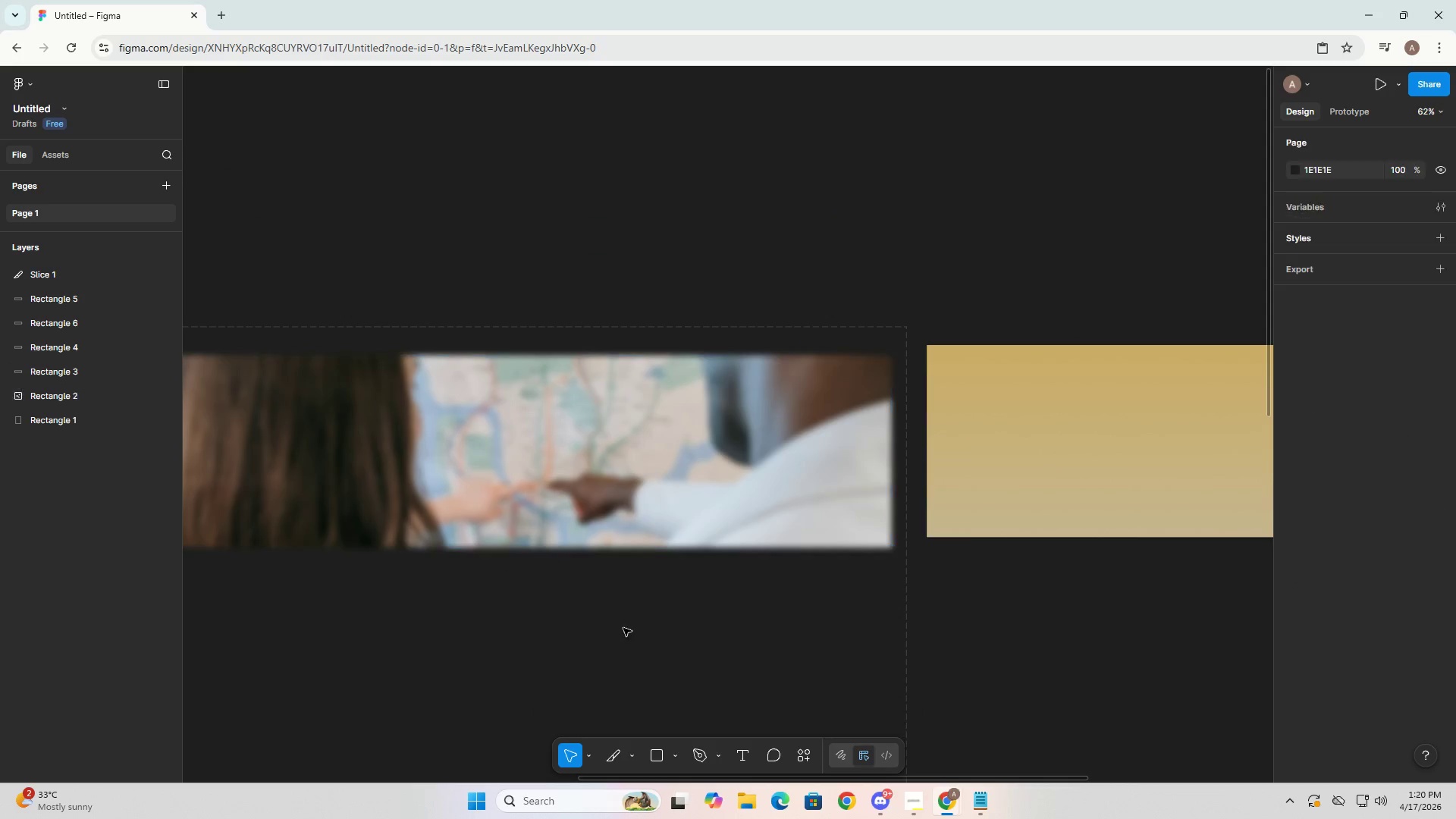 
key(Control+Z)
 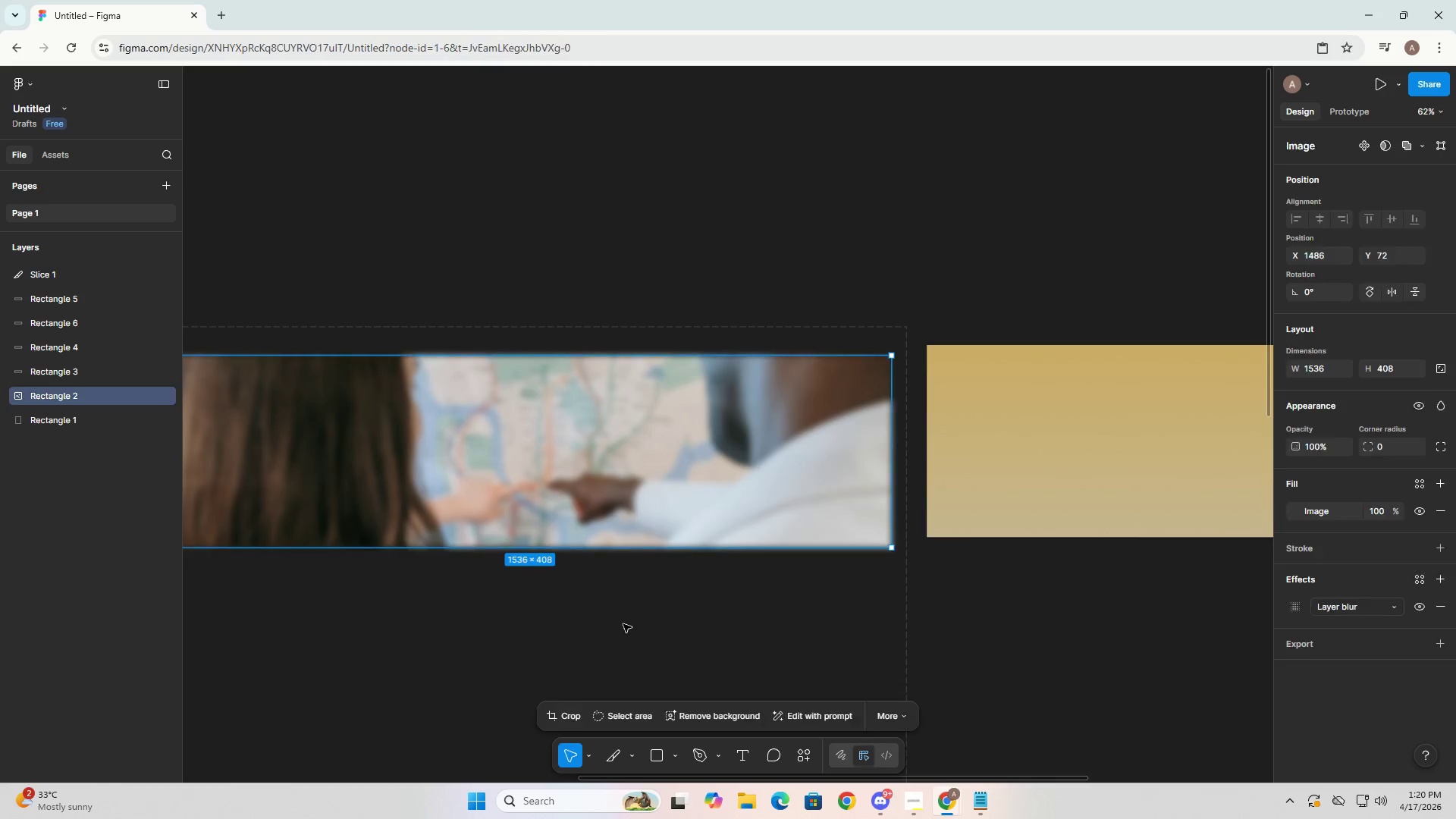 
key(Control+Z)
 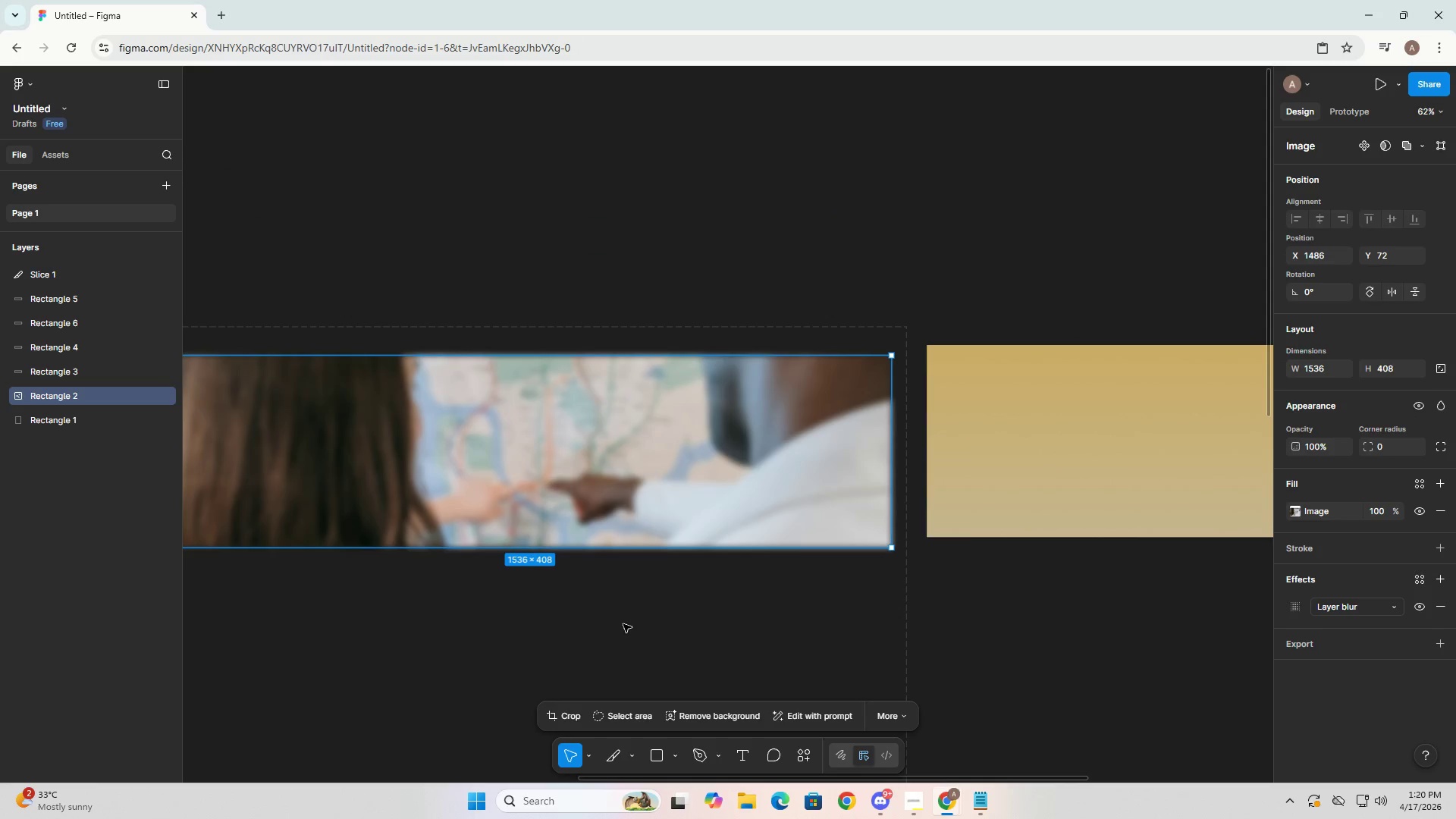 
key(Control+Z)
 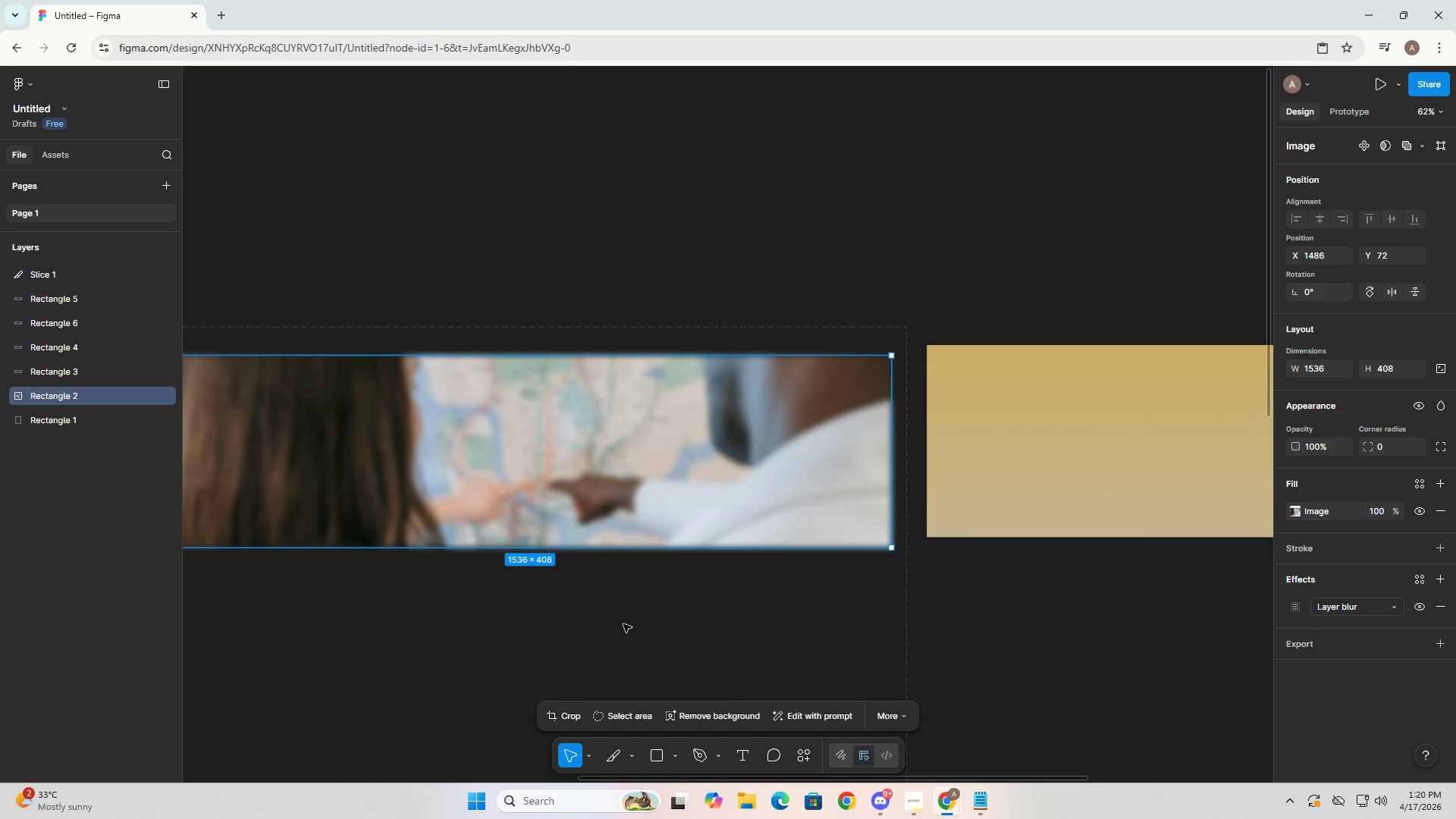 
key(Control+Z)
 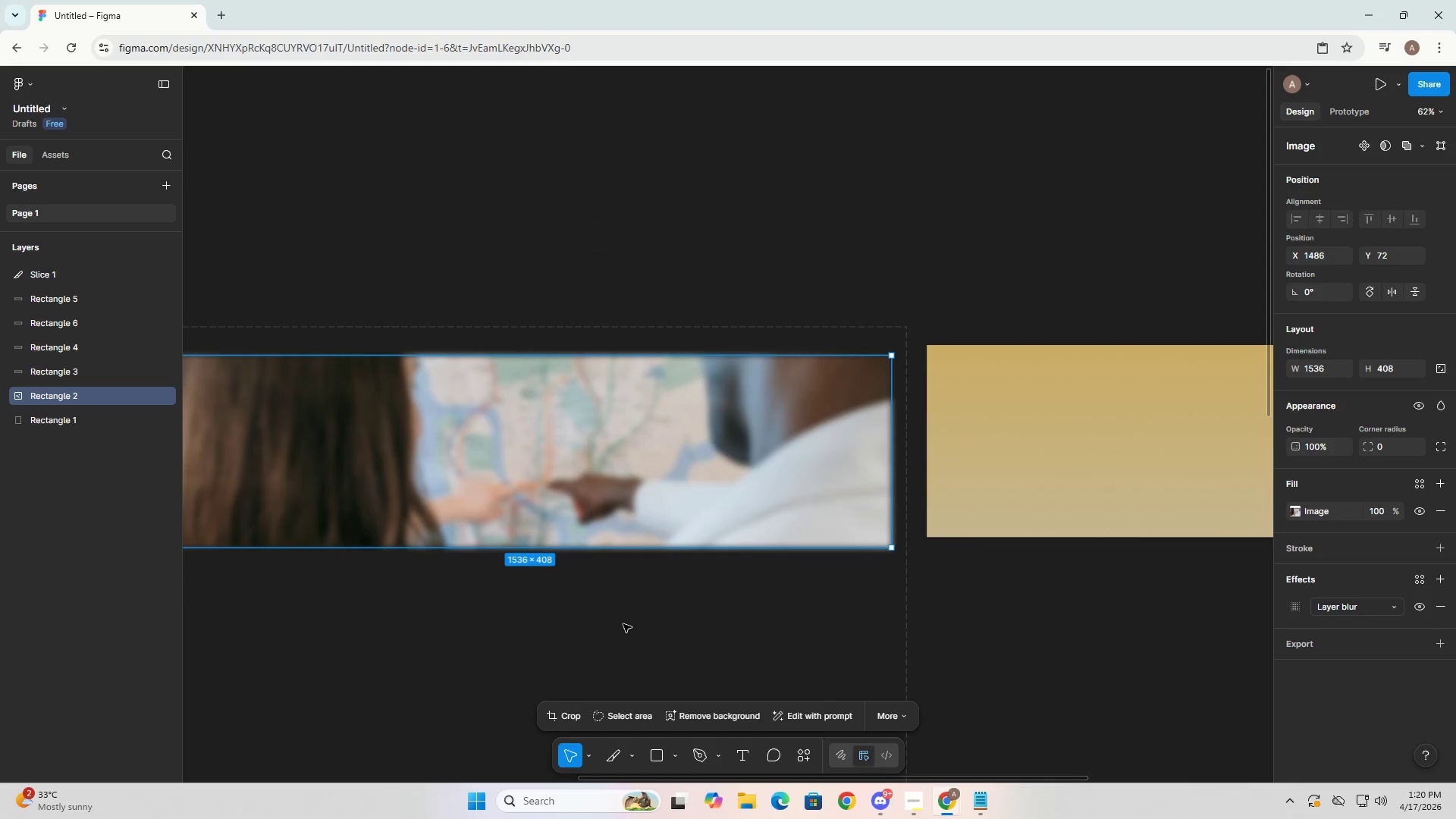 
key(Control+Z)
 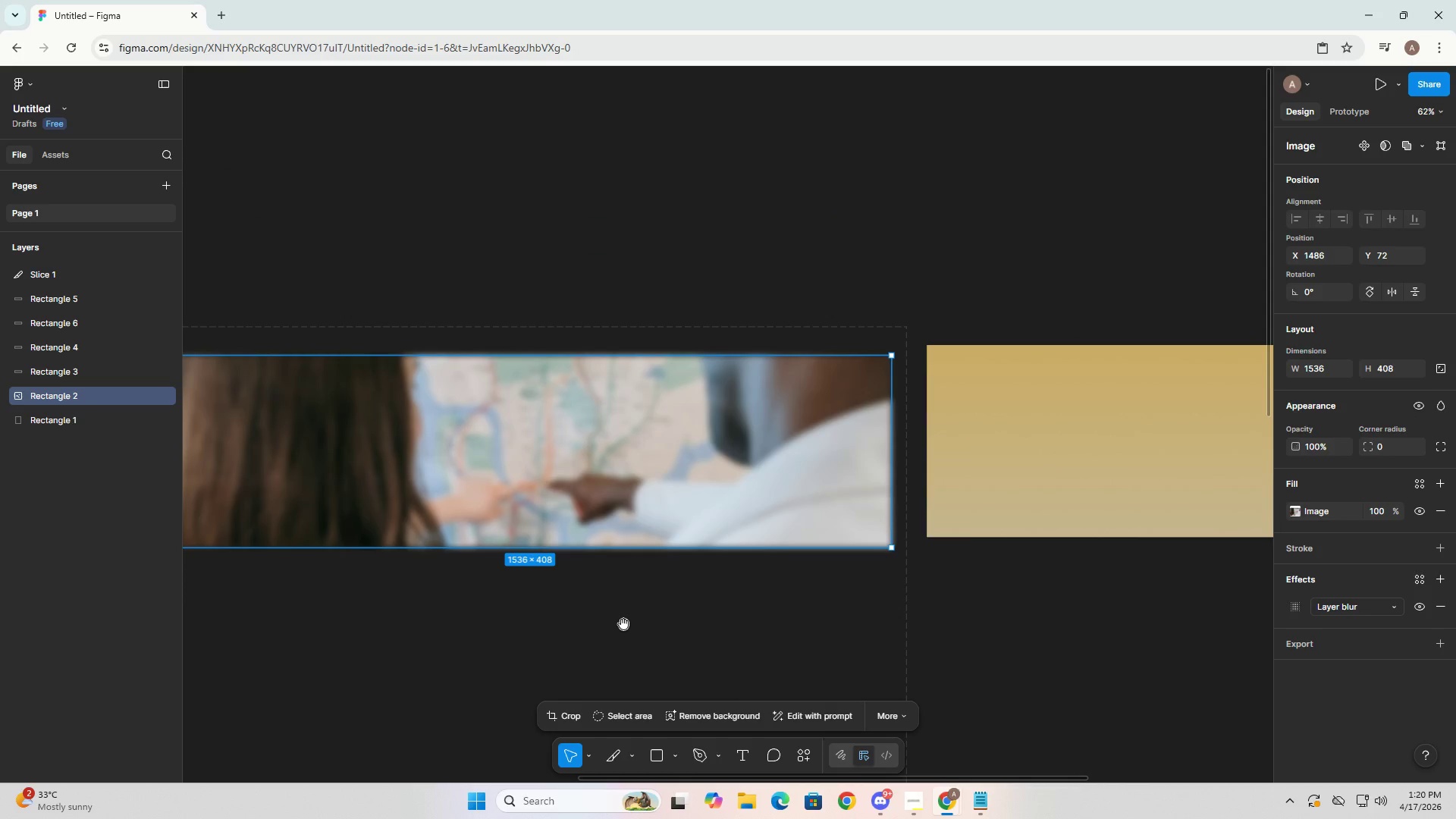 
hold_key(key=Space, duration=0.58)
 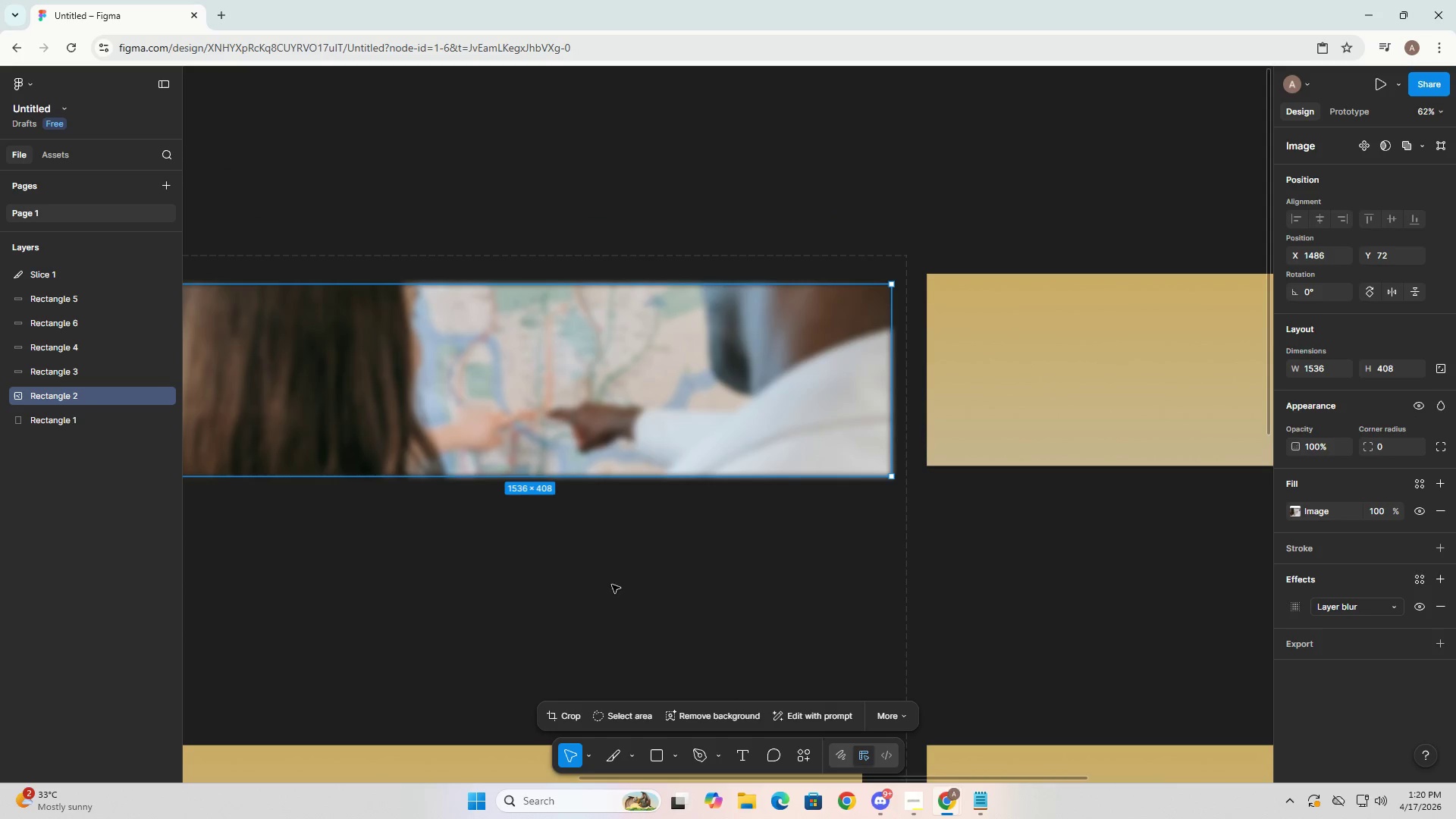 
key(Control+ControlLeft)
 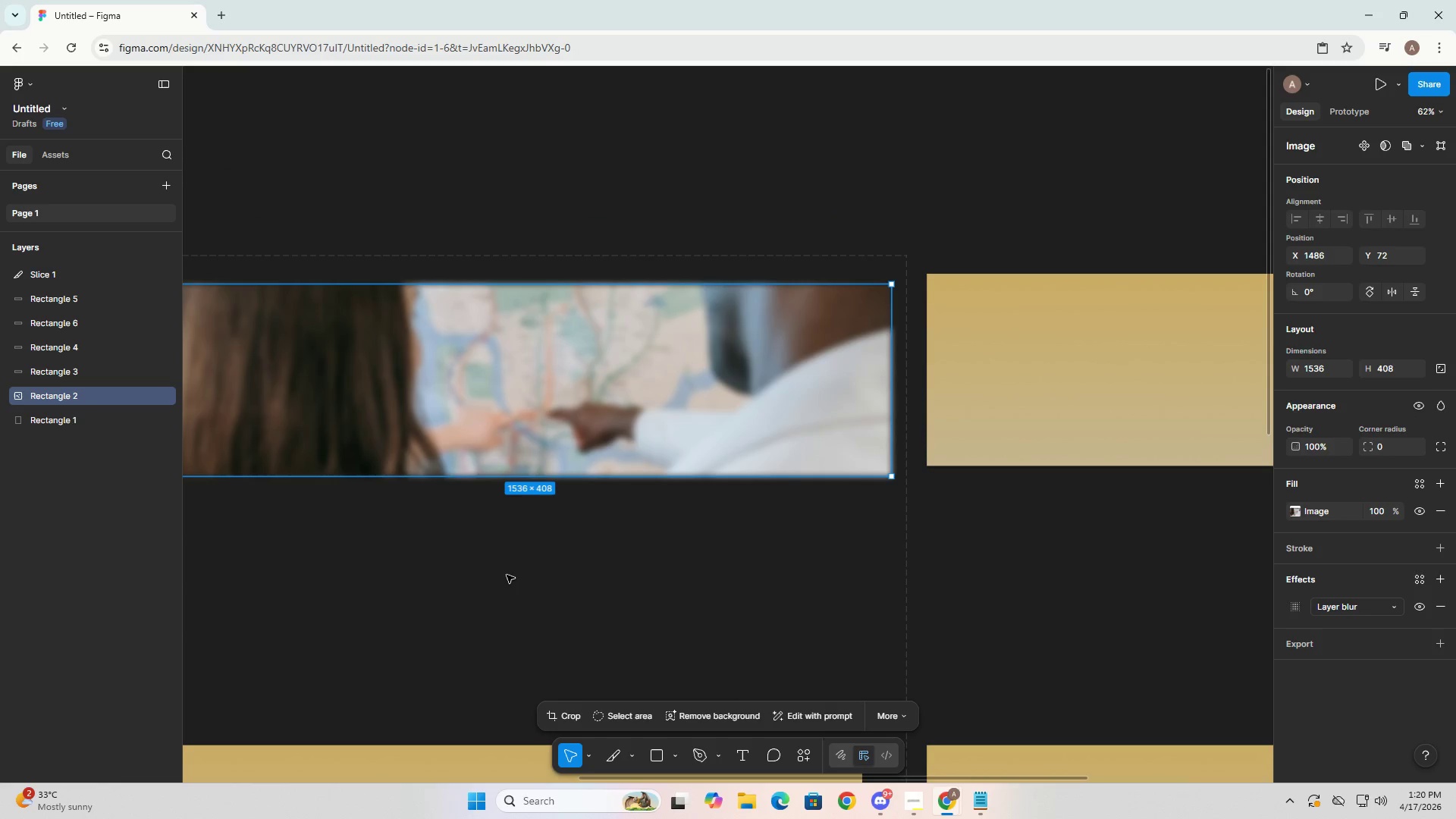 
scroll: coordinate [623, 624], scroll_direction: down, amount: 5.0
 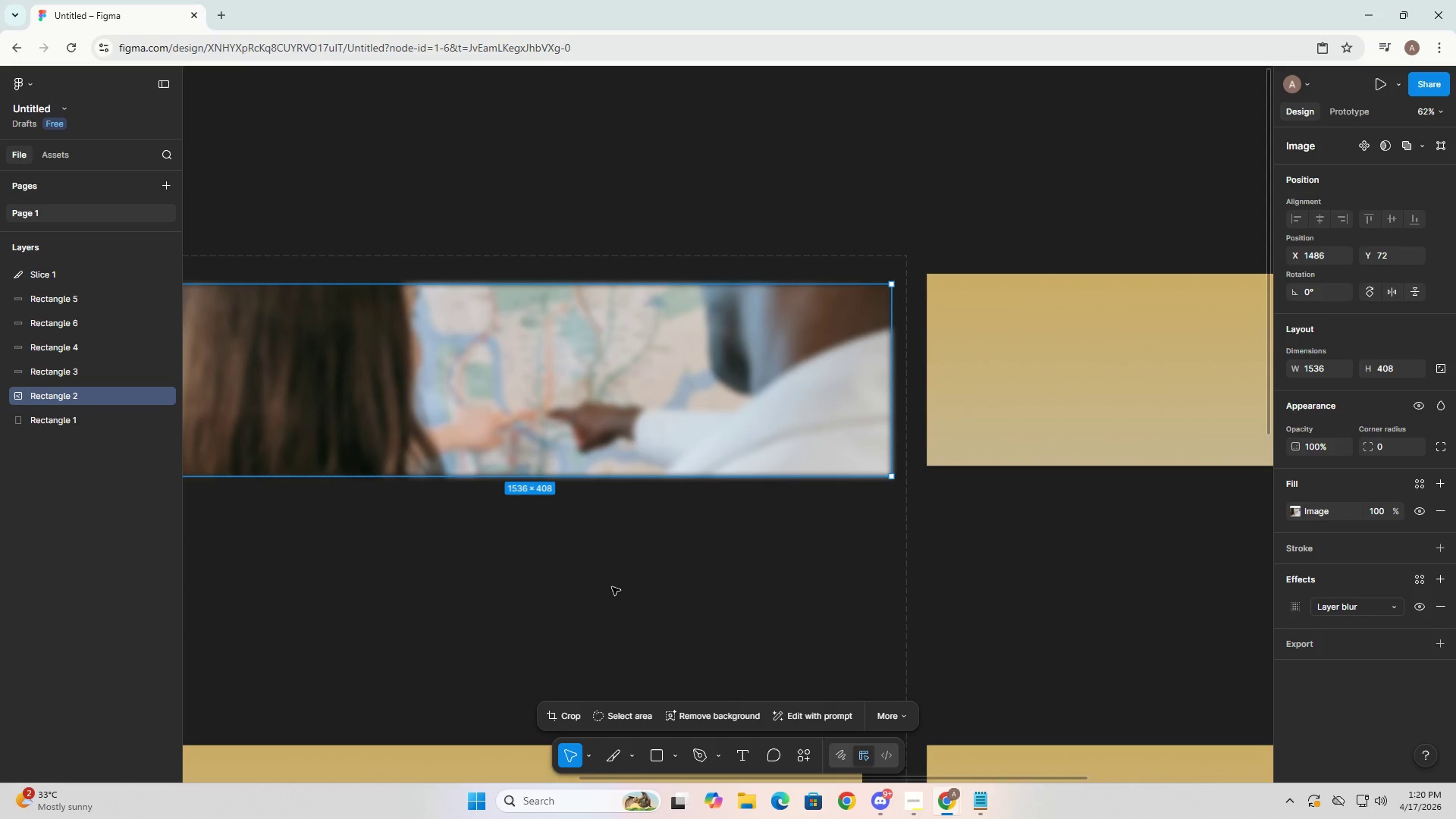 
hold_key(key=AltLeft, duration=0.62)
scroll: coordinate [507, 575], scroll_direction: down, amount: 4.0
 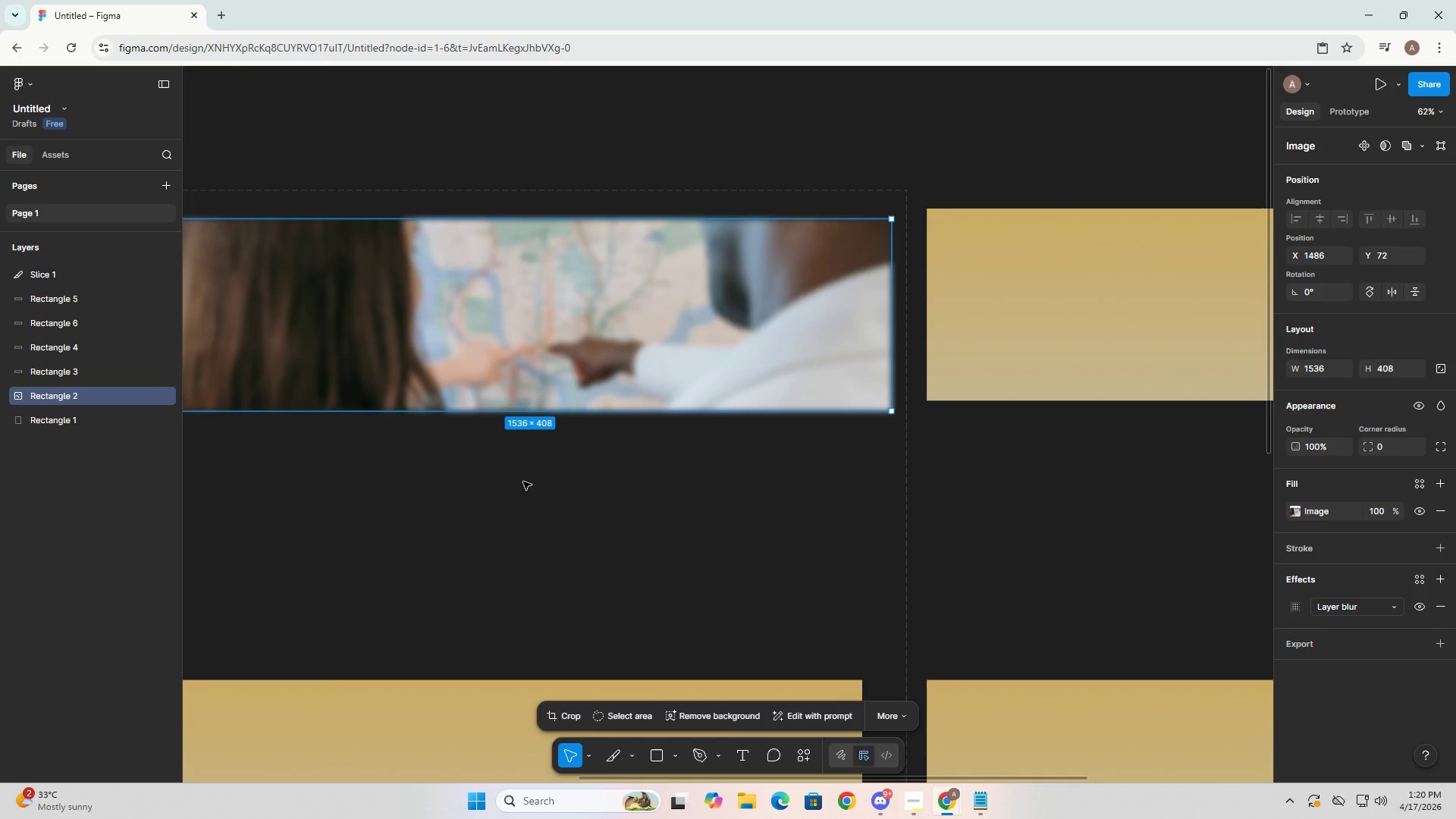 
hold_key(key=ControlLeft, duration=0.61)
 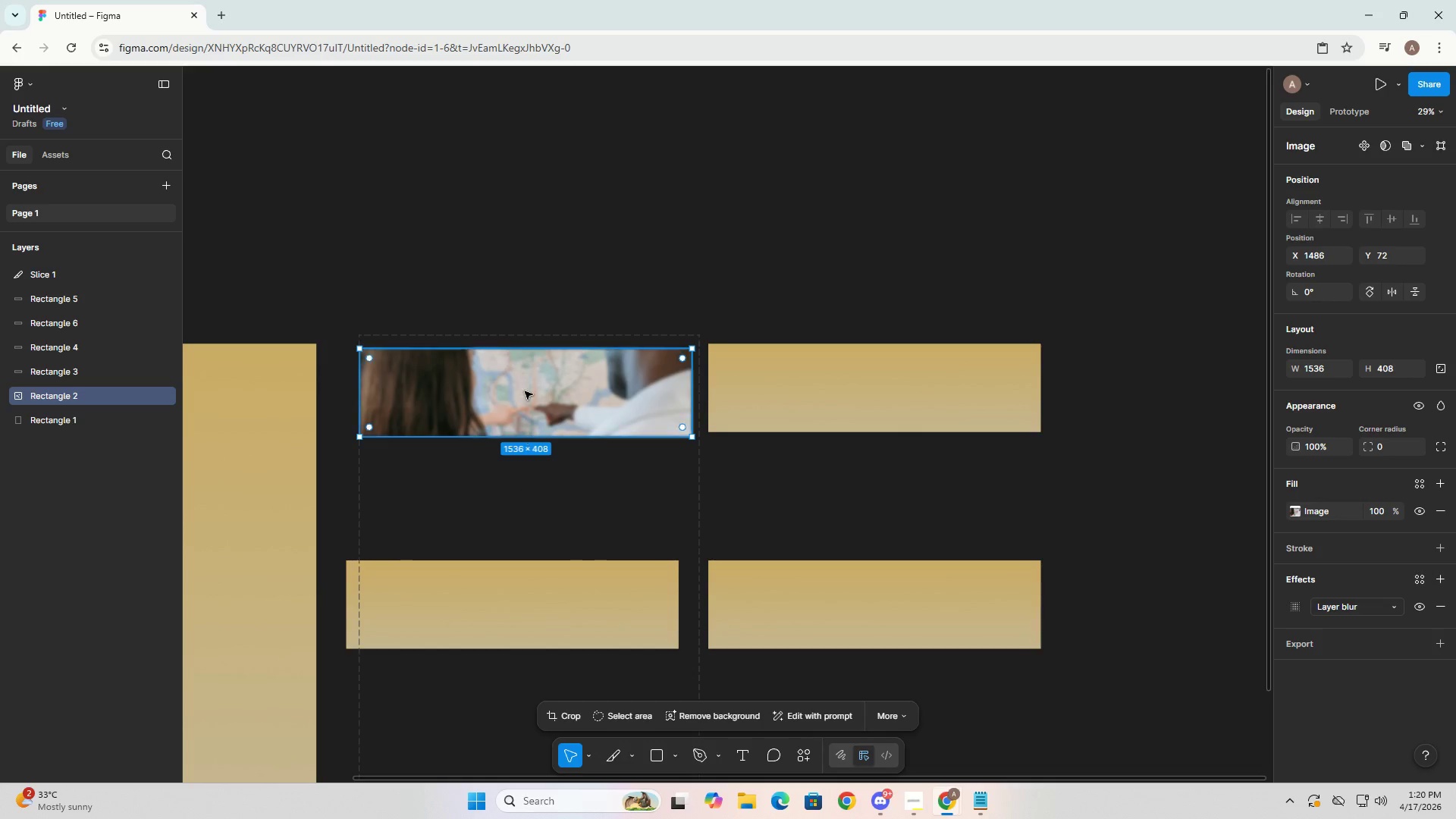 
left_click([525, 391])
 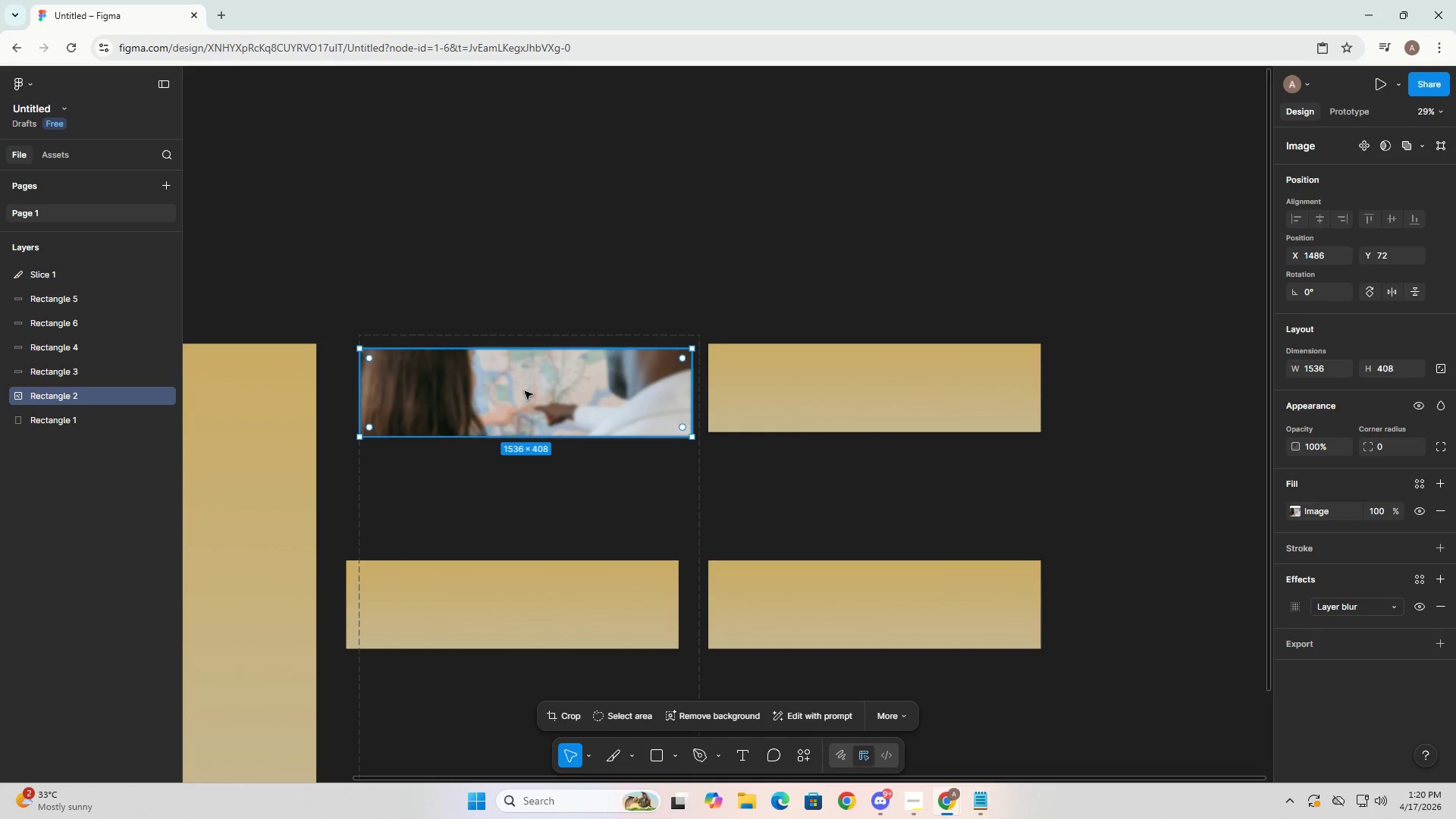 
scroll: coordinate [523, 482], scroll_direction: down, amount: 10.0
 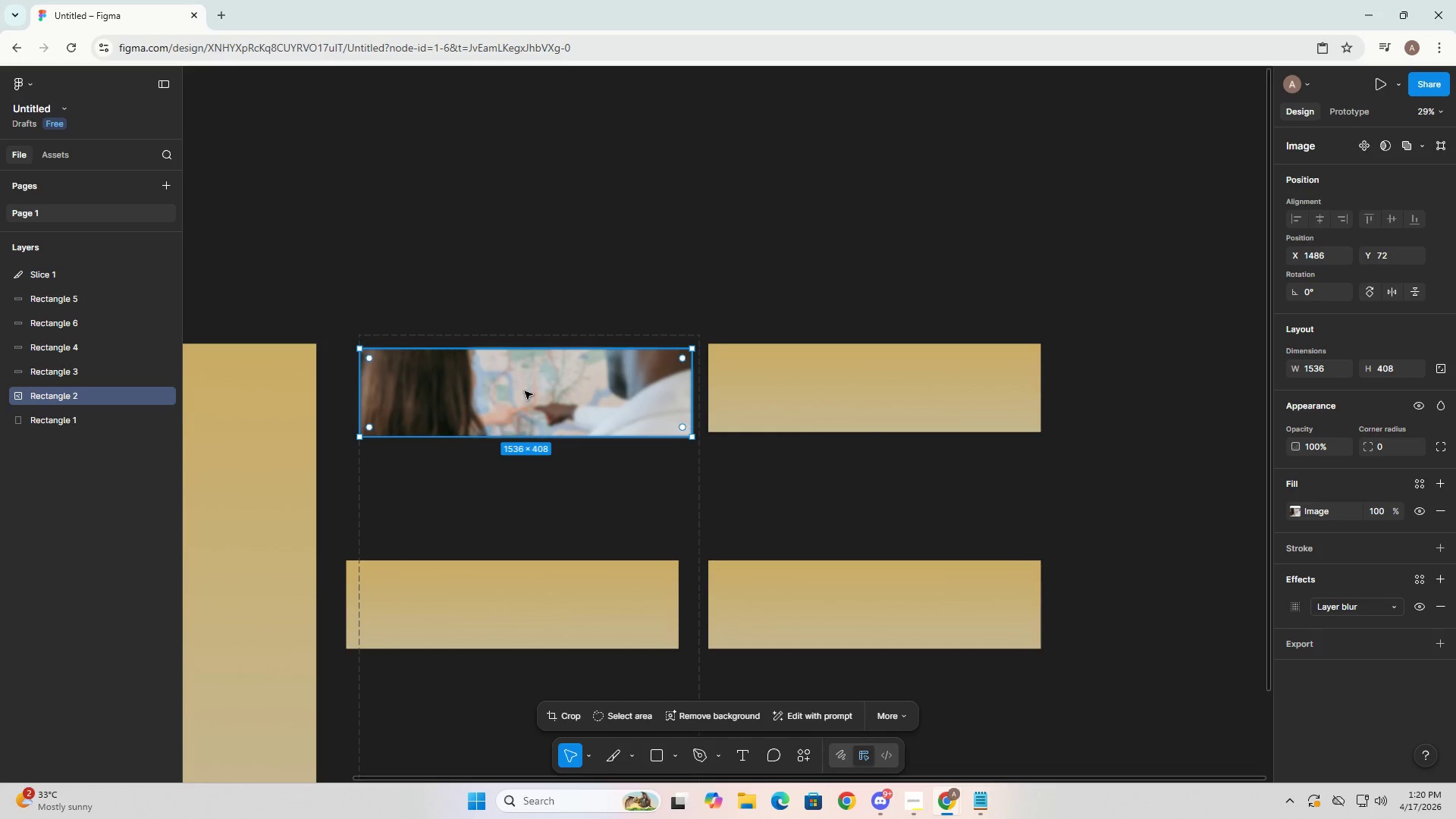 
left_click_drag(start_coordinate=[525, 391], to_coordinate=[524, 295])
 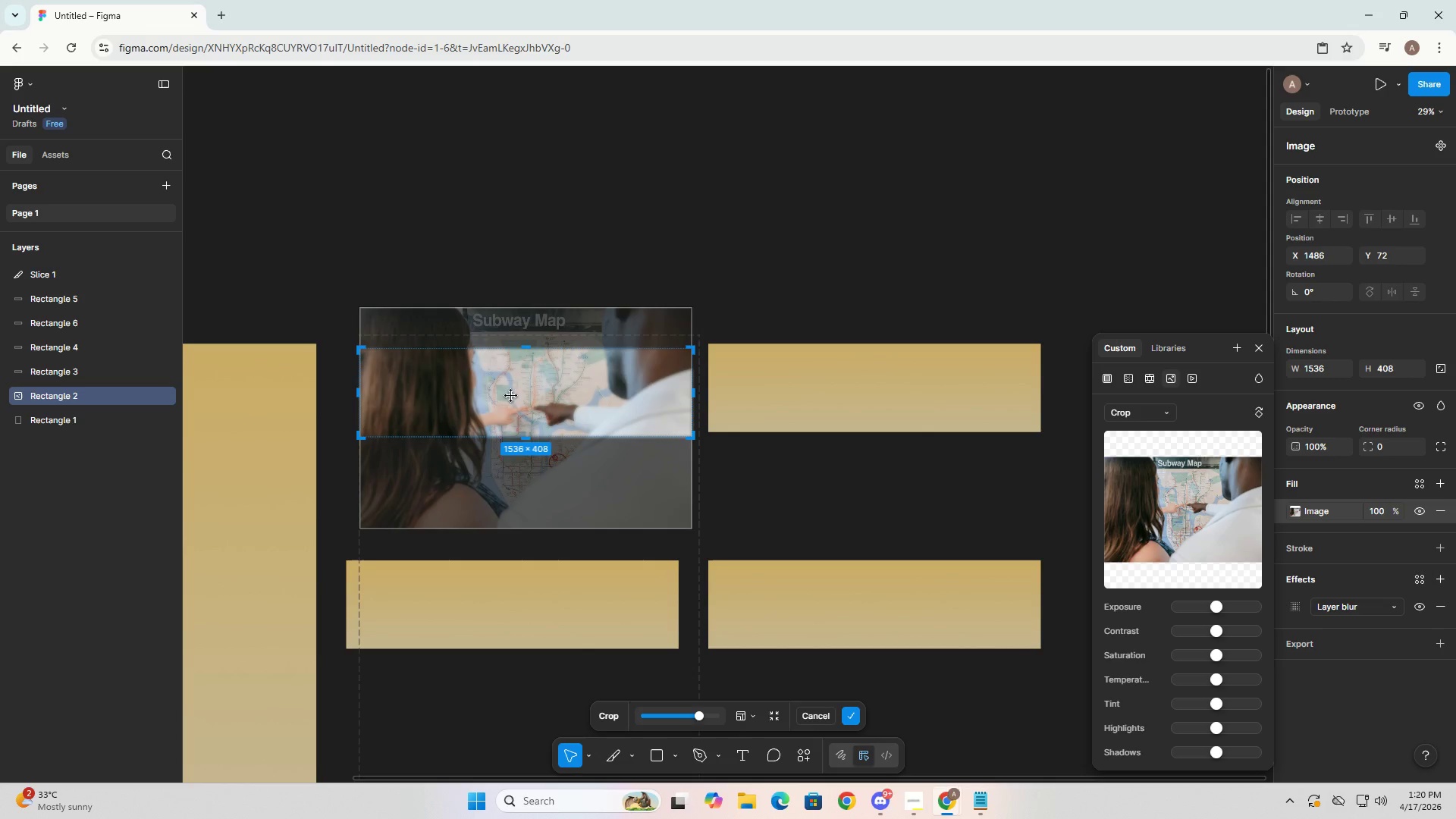 
left_click_drag(start_coordinate=[474, 378], to_coordinate=[479, 381])
 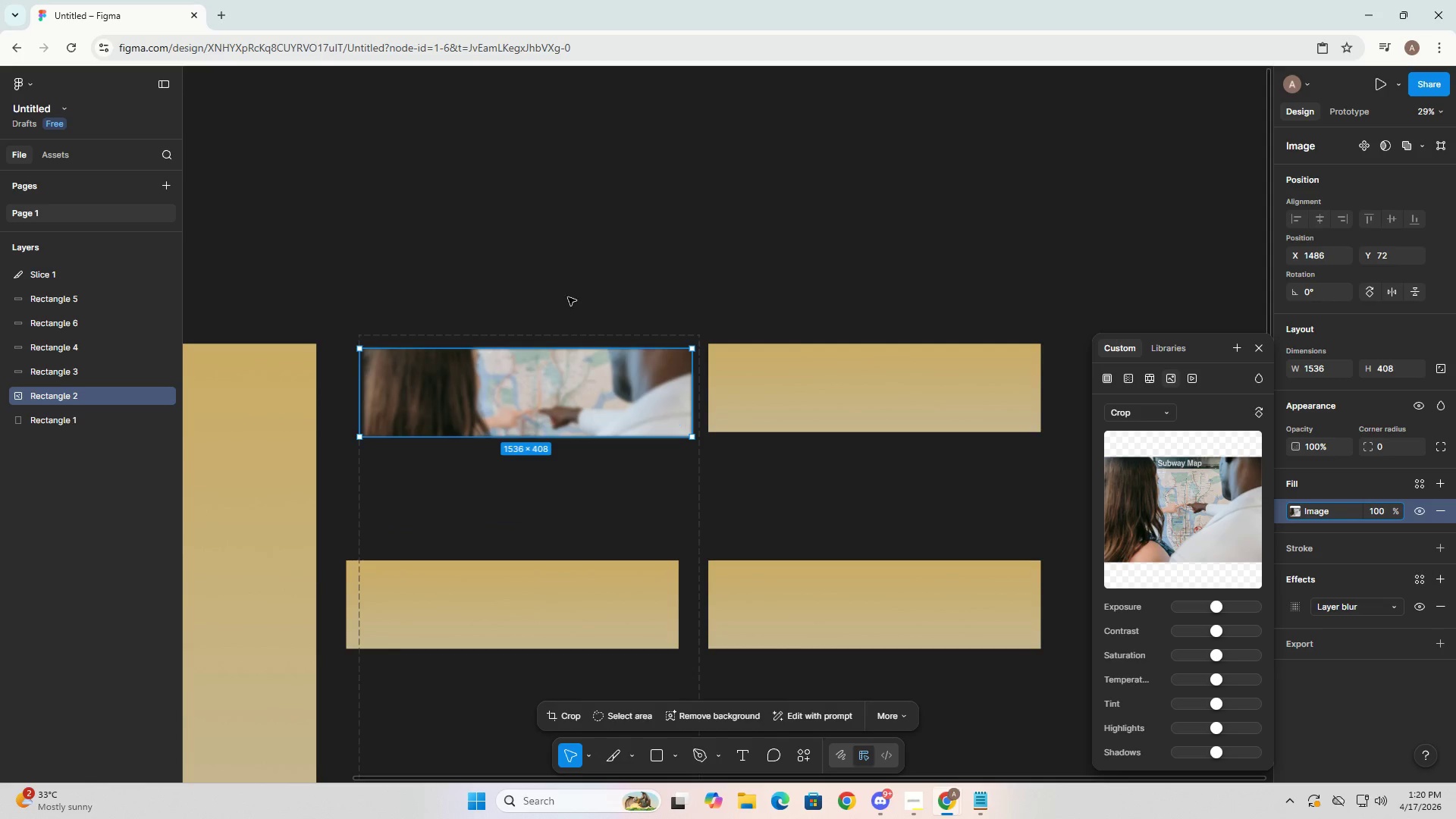 
double_click([560, 407])
 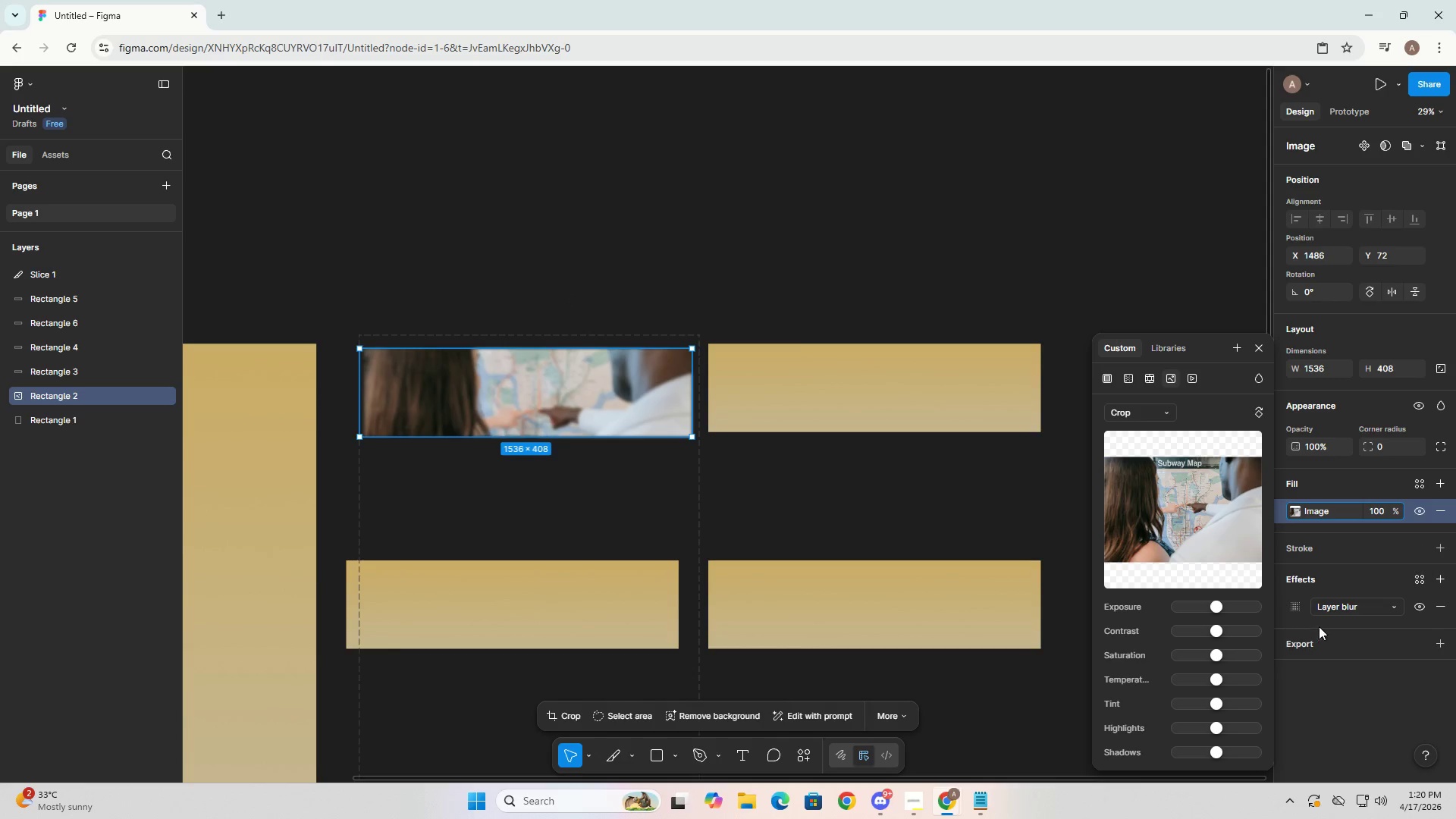 
left_click([1291, 602])
 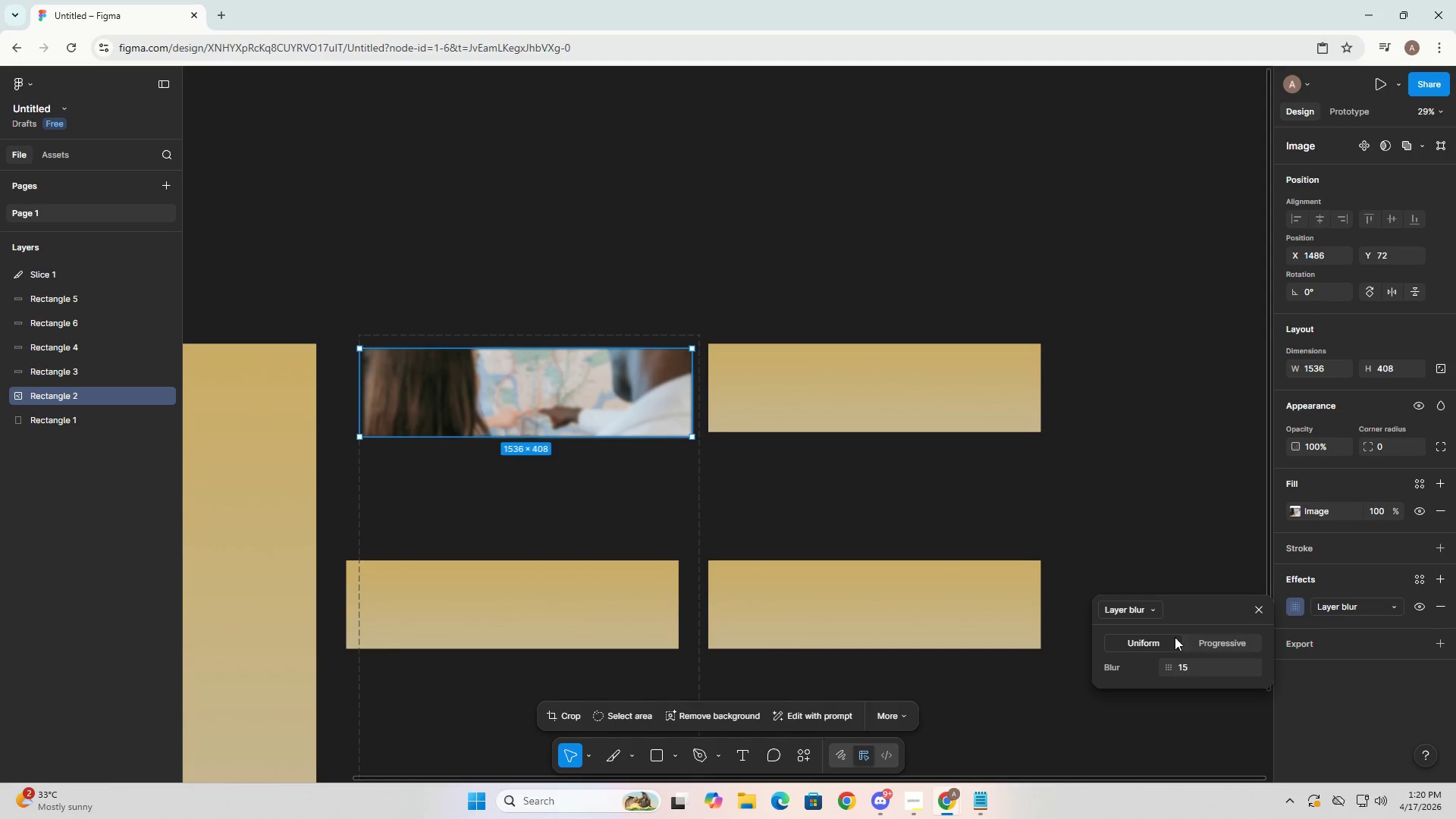 
left_click([1147, 610])
 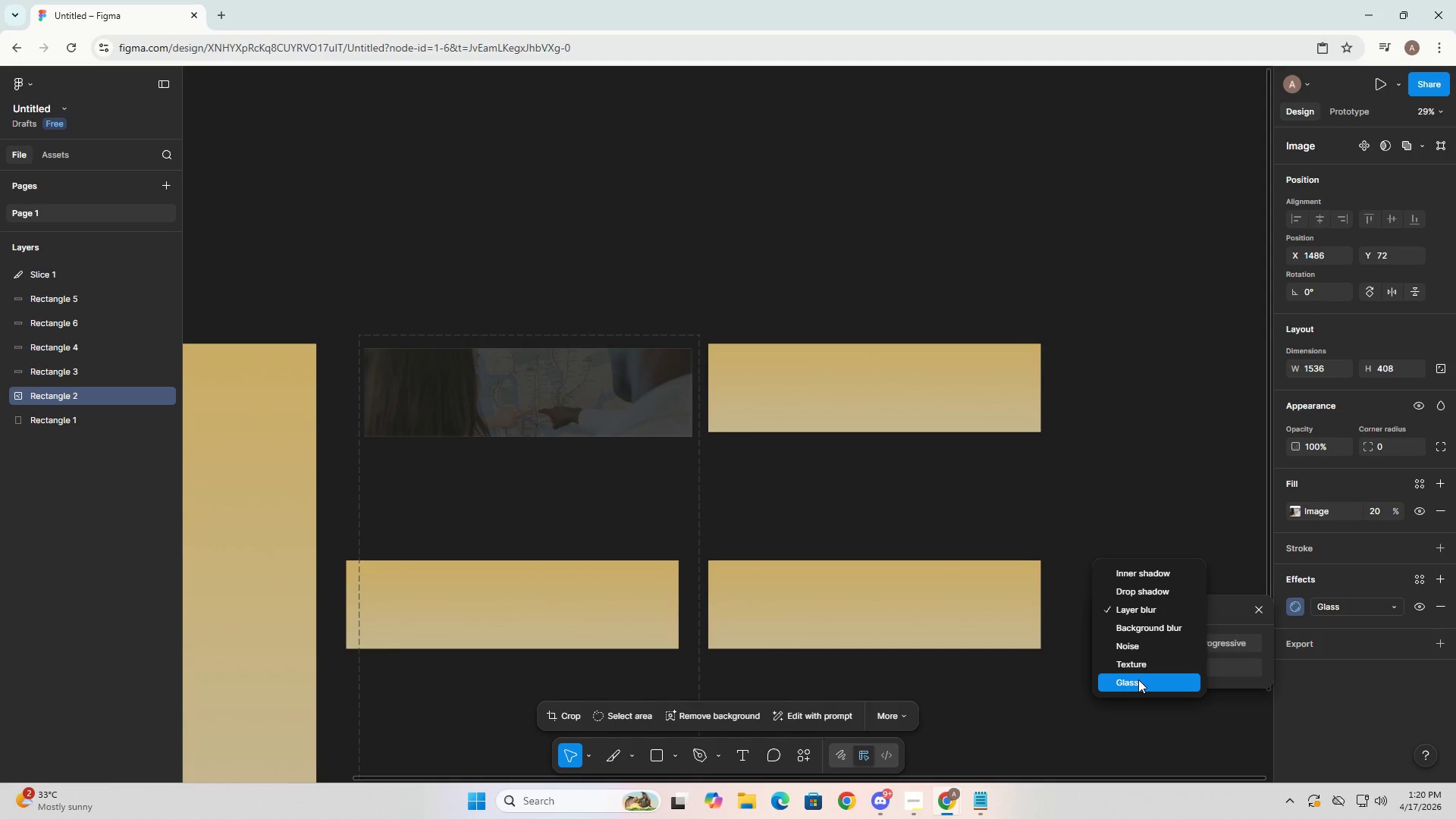 
left_click([1139, 679])
 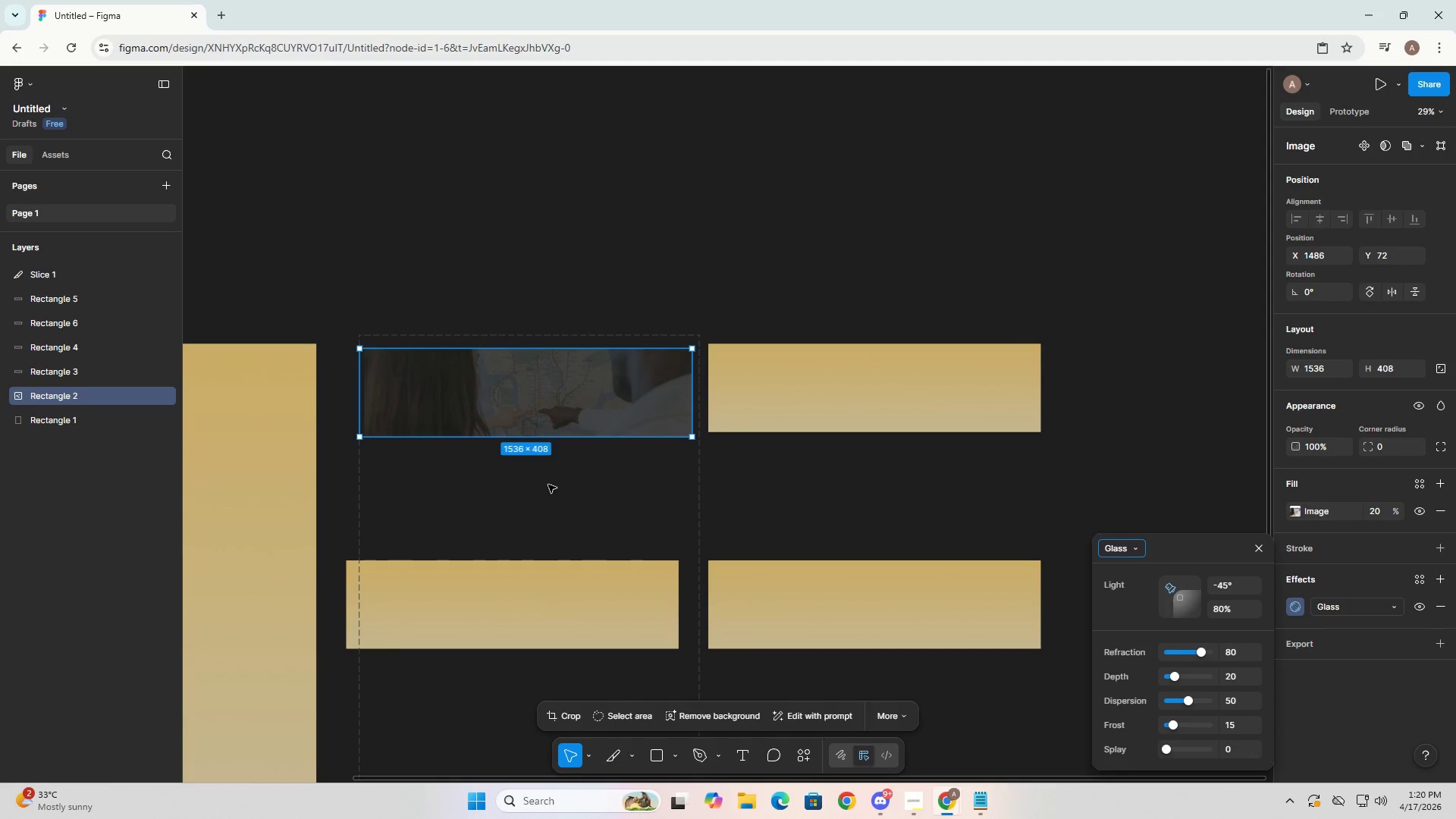 
left_click([548, 484])
 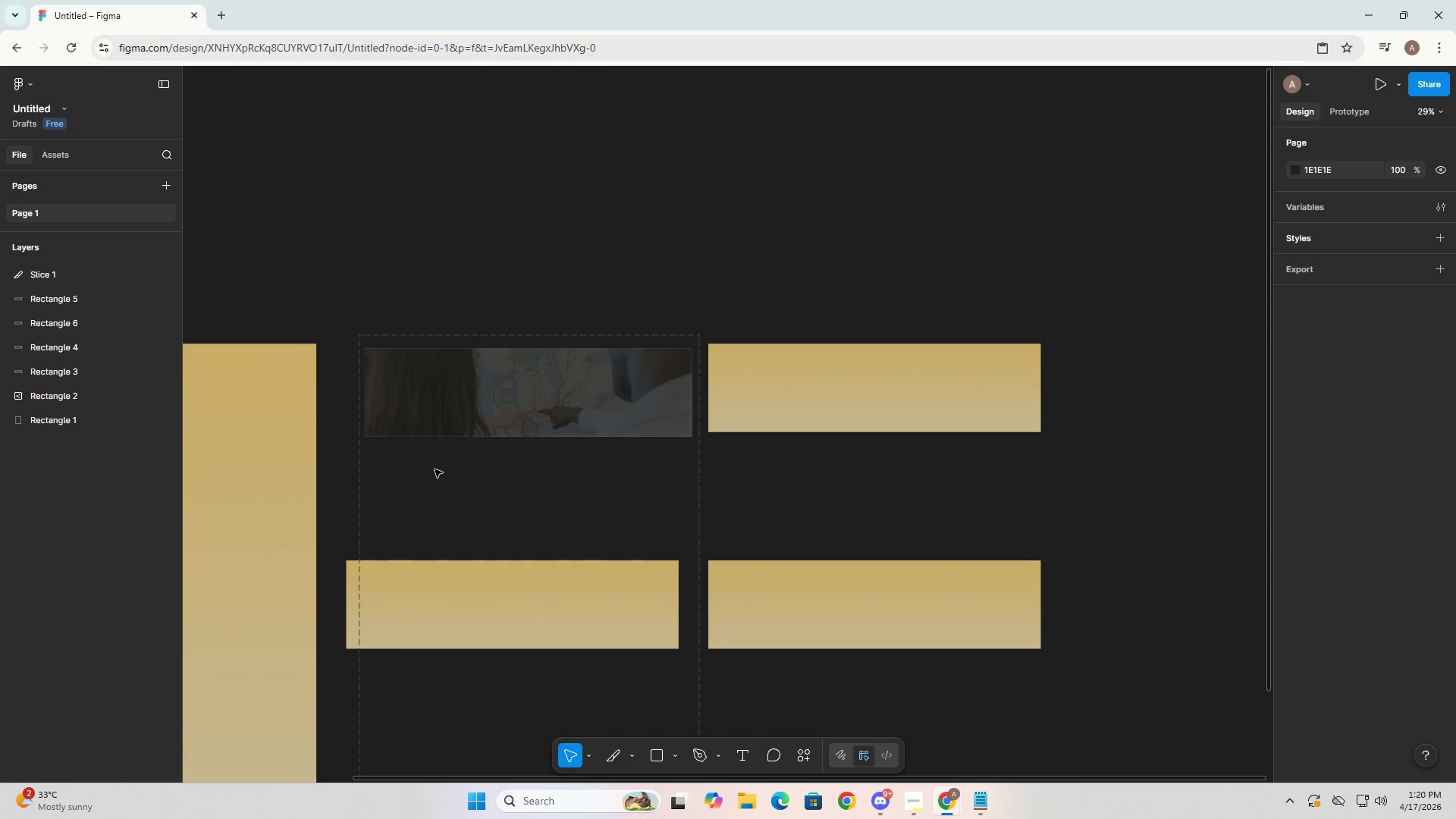 
hold_key(key=Space, duration=1.05)
 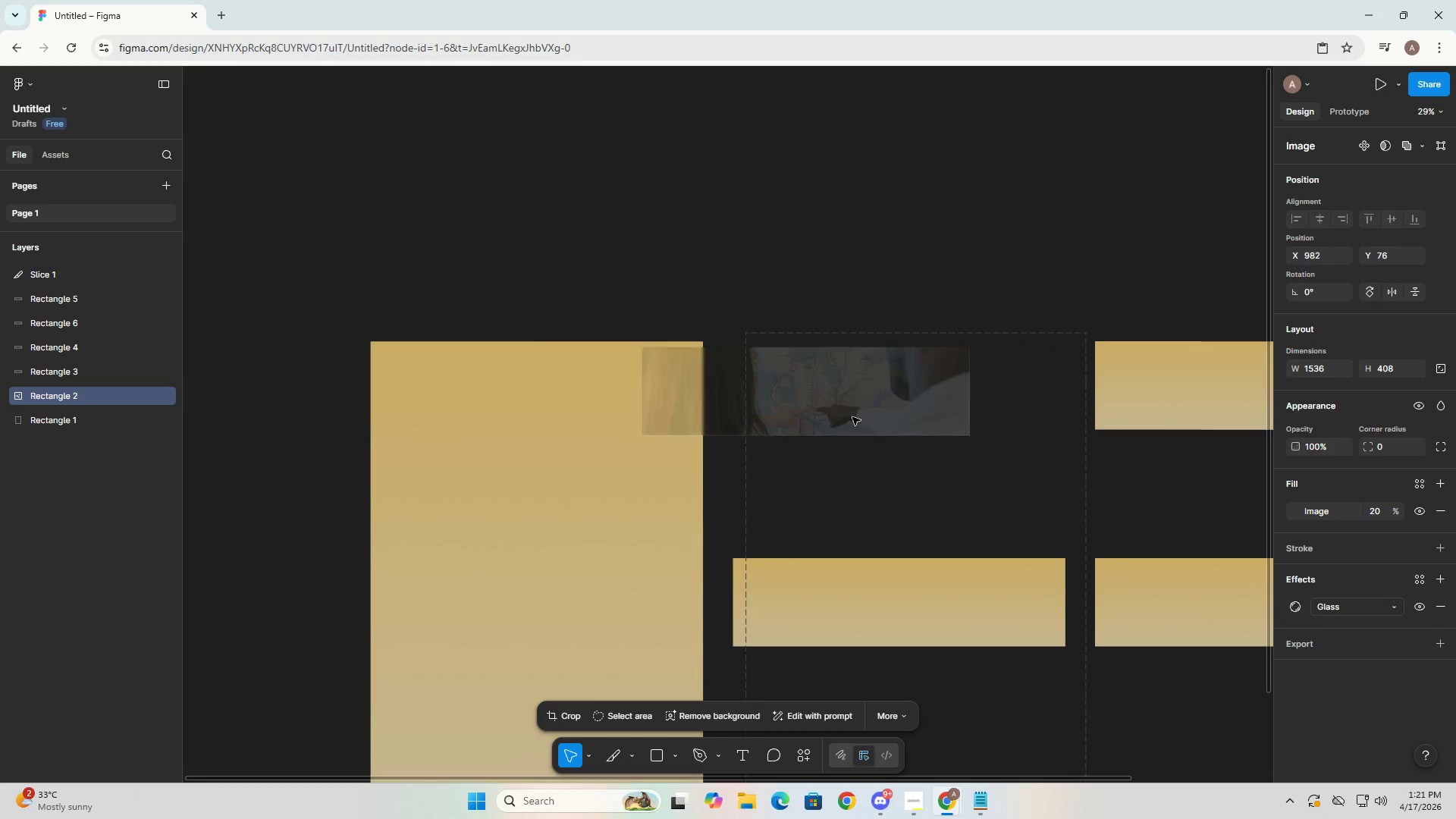 
left_click_drag(start_coordinate=[416, 467], to_coordinate=[803, 465])
 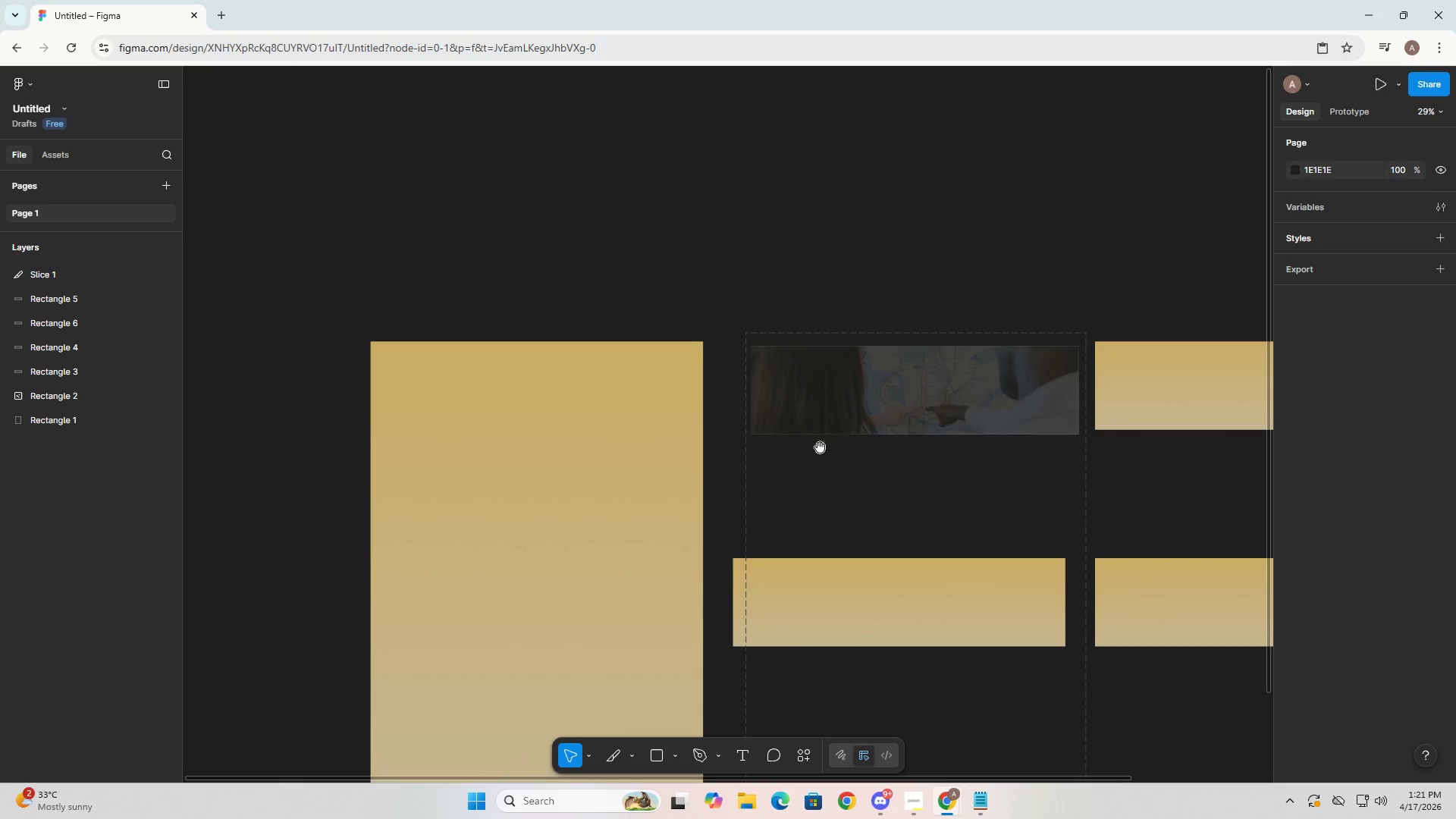 
left_click_drag(start_coordinate=[1031, 416], to_coordinate=[654, 412])
 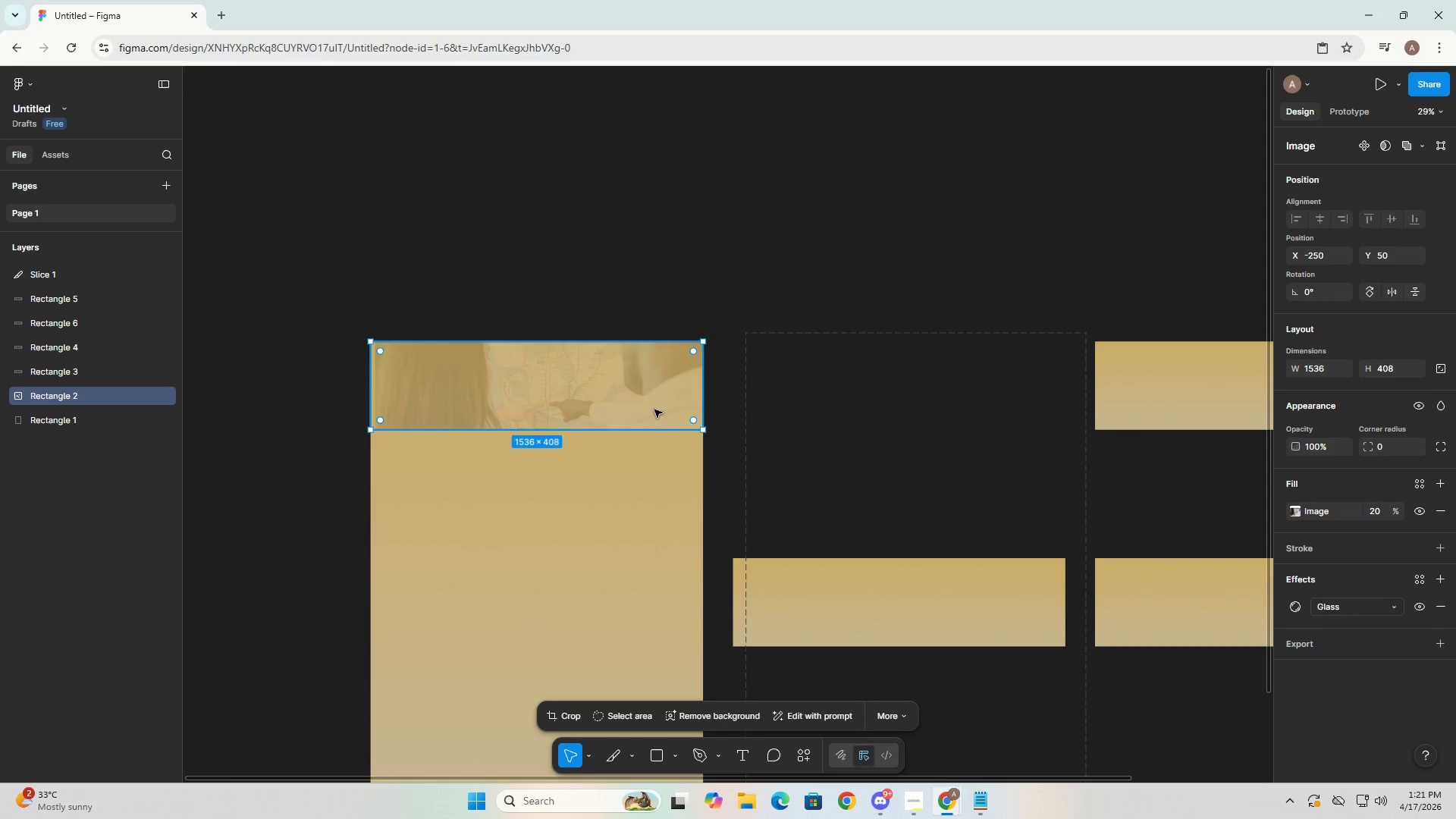 
left_click([654, 403])
 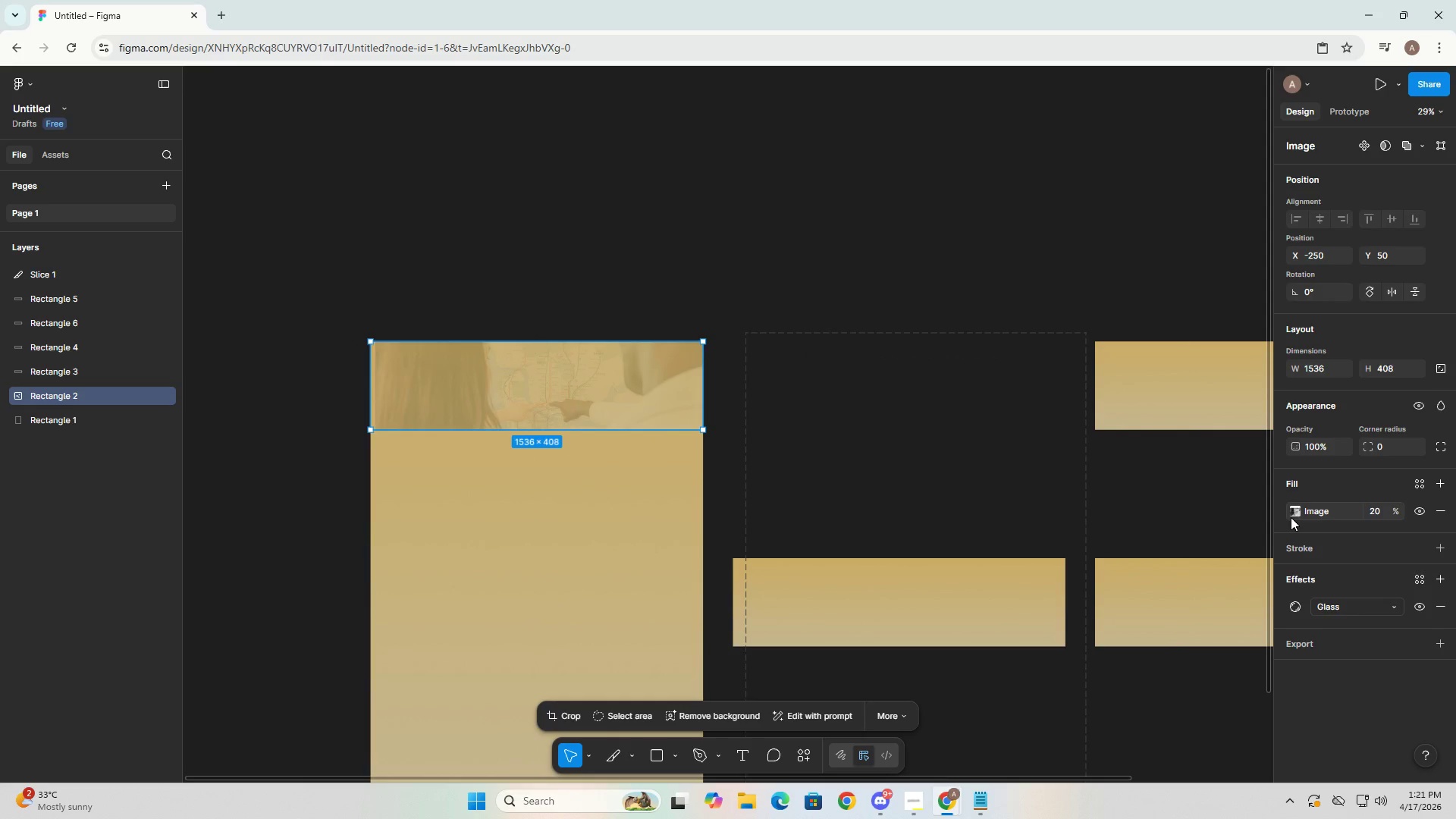 
left_click([1294, 604])
 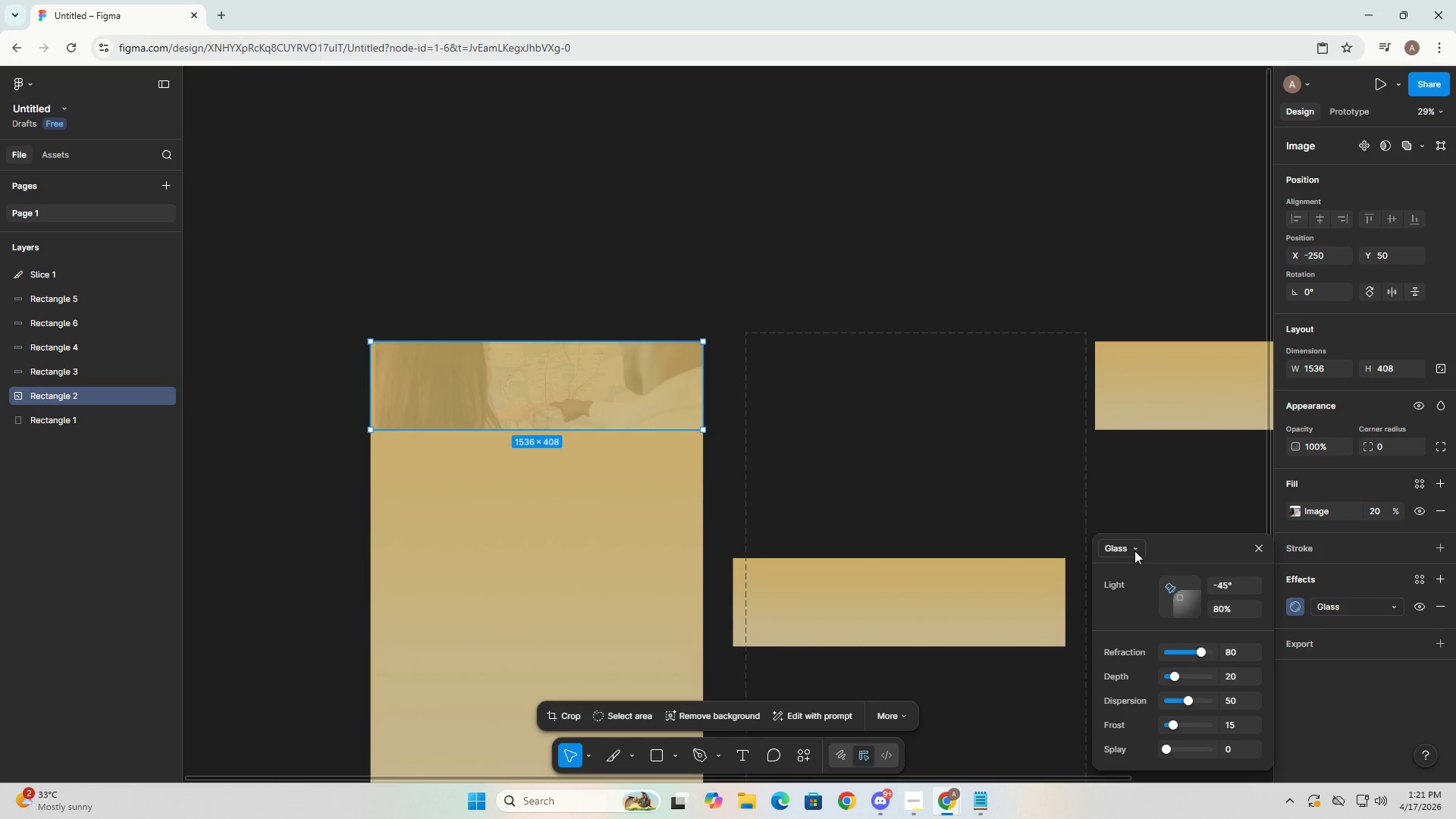 
wait(6.48)
 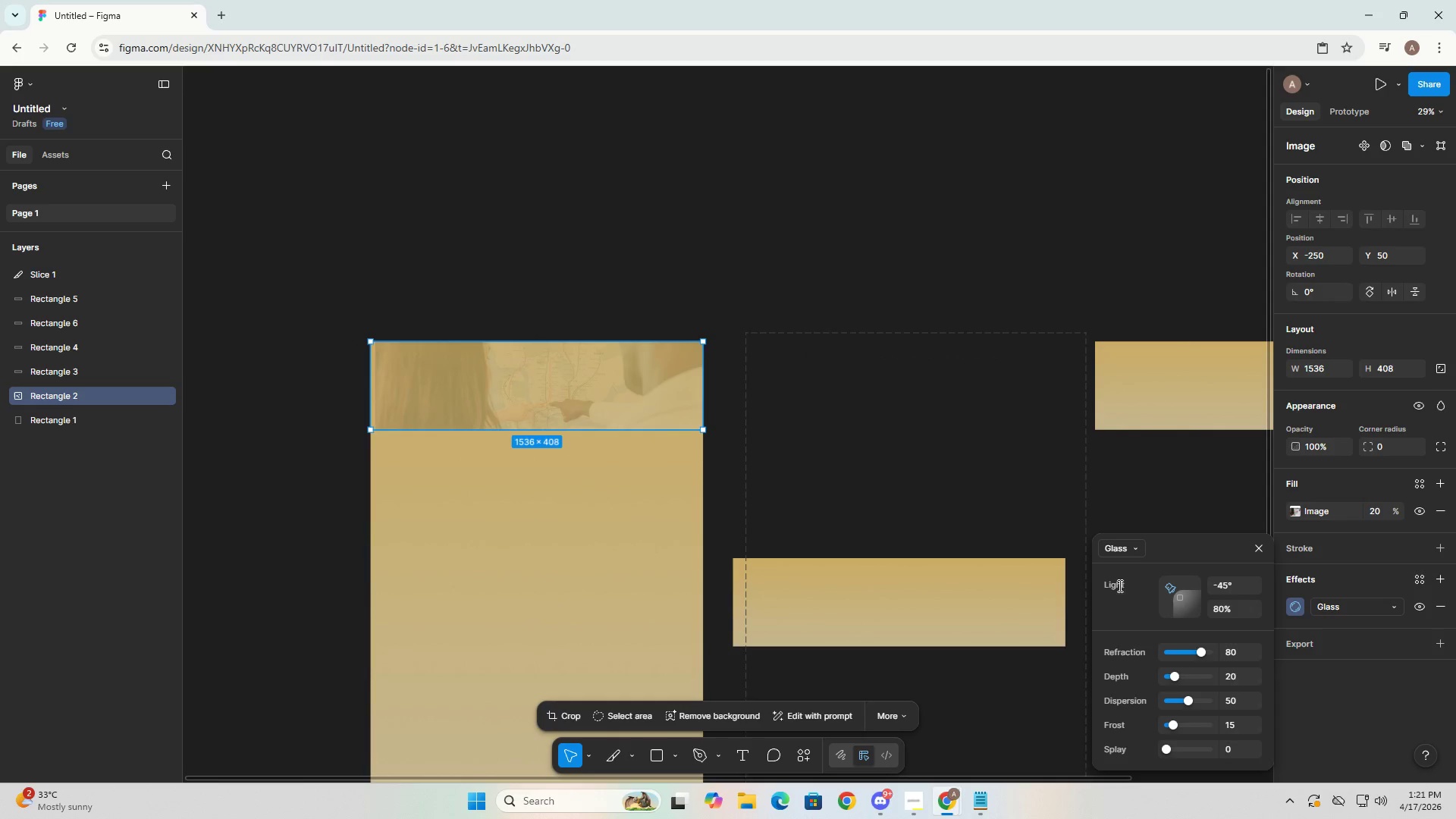 
left_click([1134, 551])
 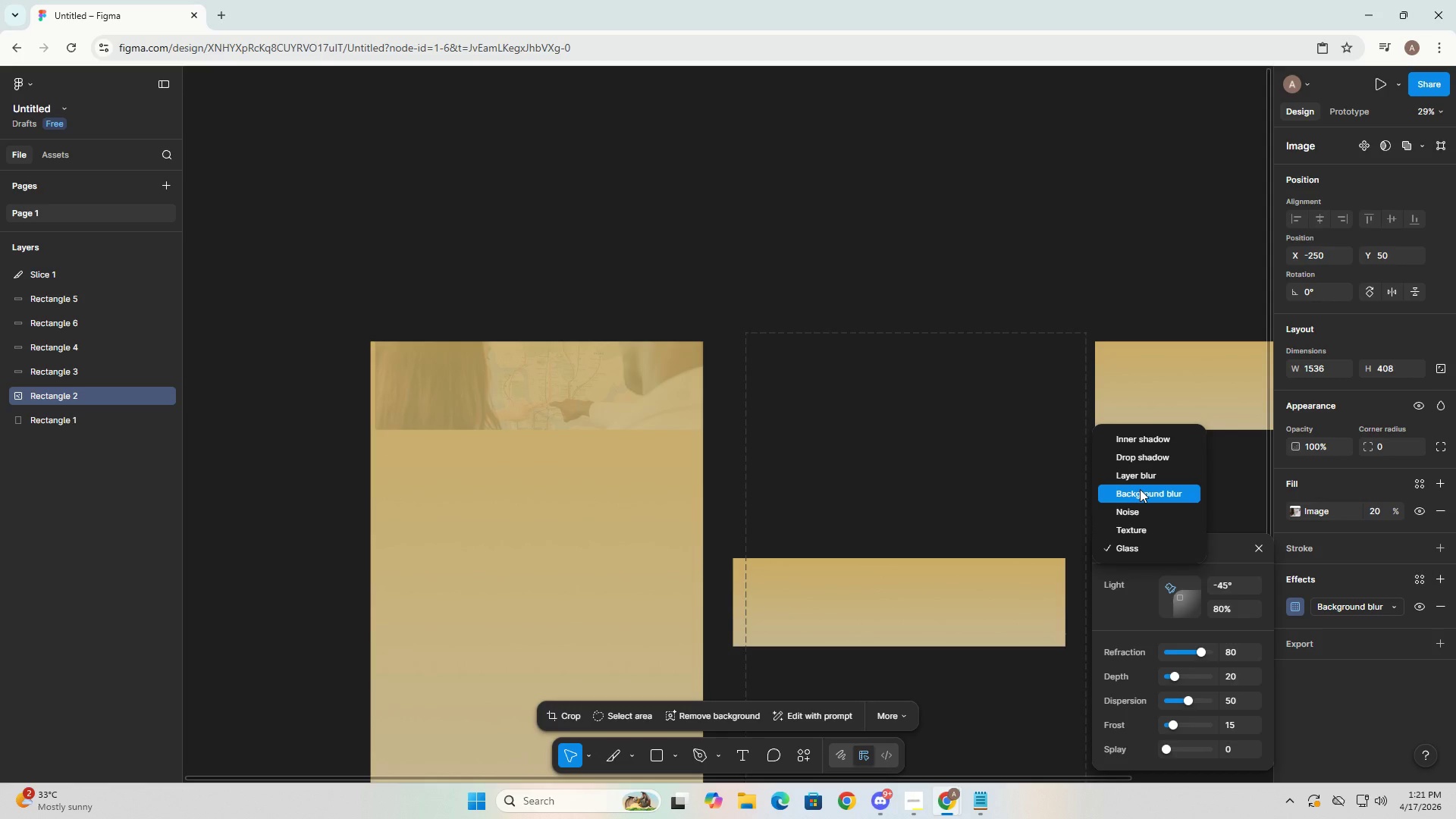 
left_click([598, 385])
 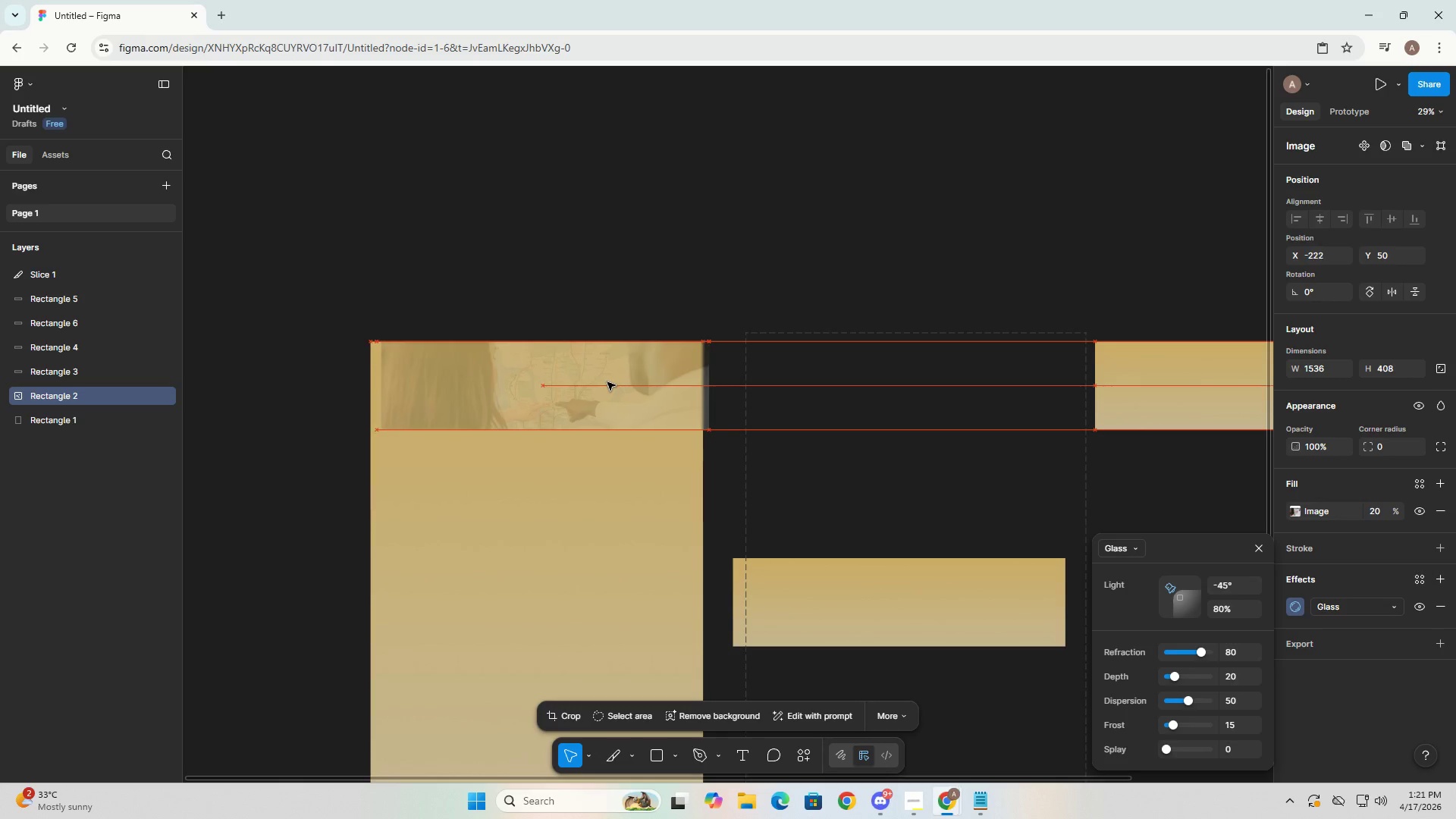 
wait(5.44)
 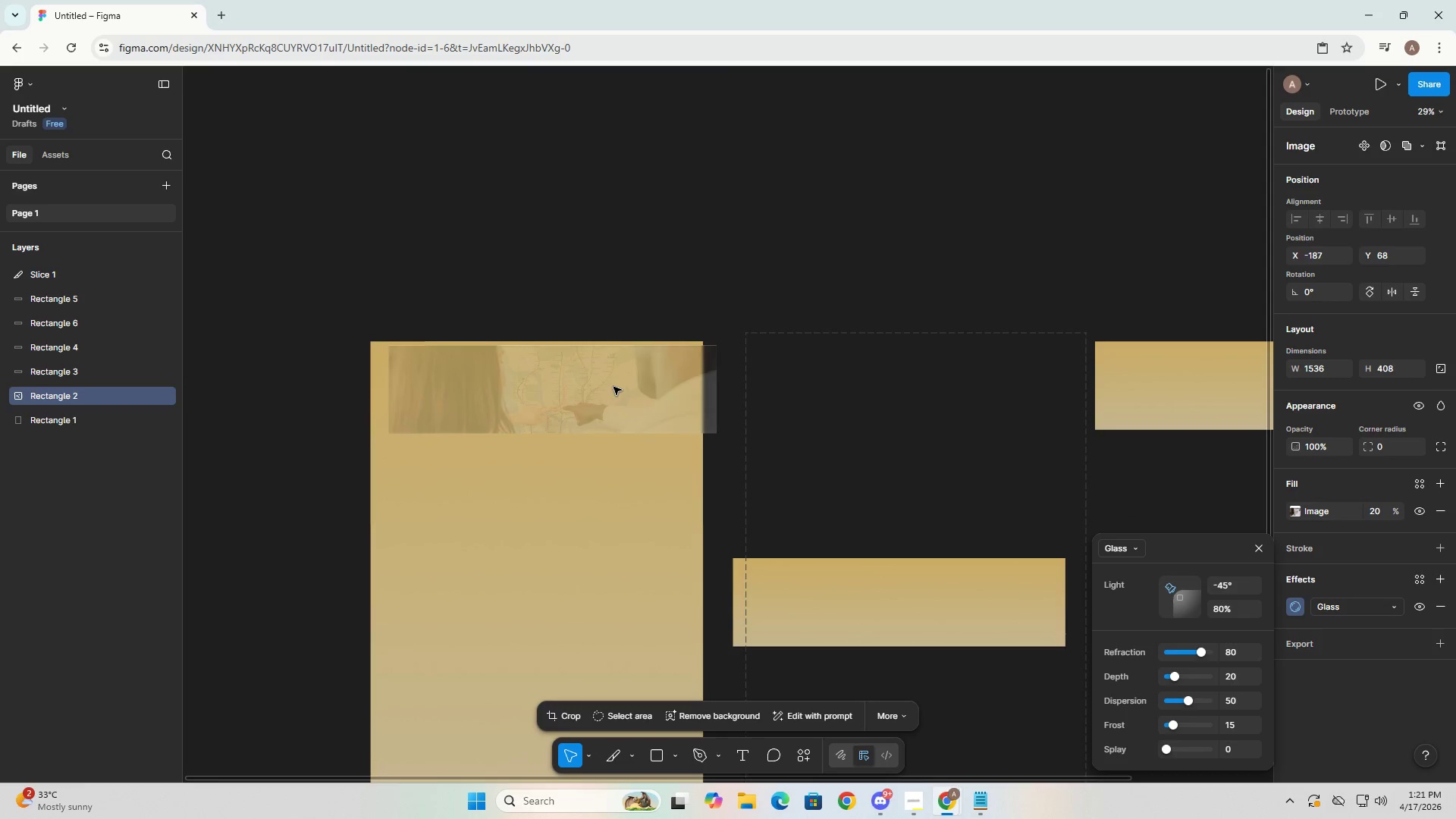 
left_click([604, 382])
 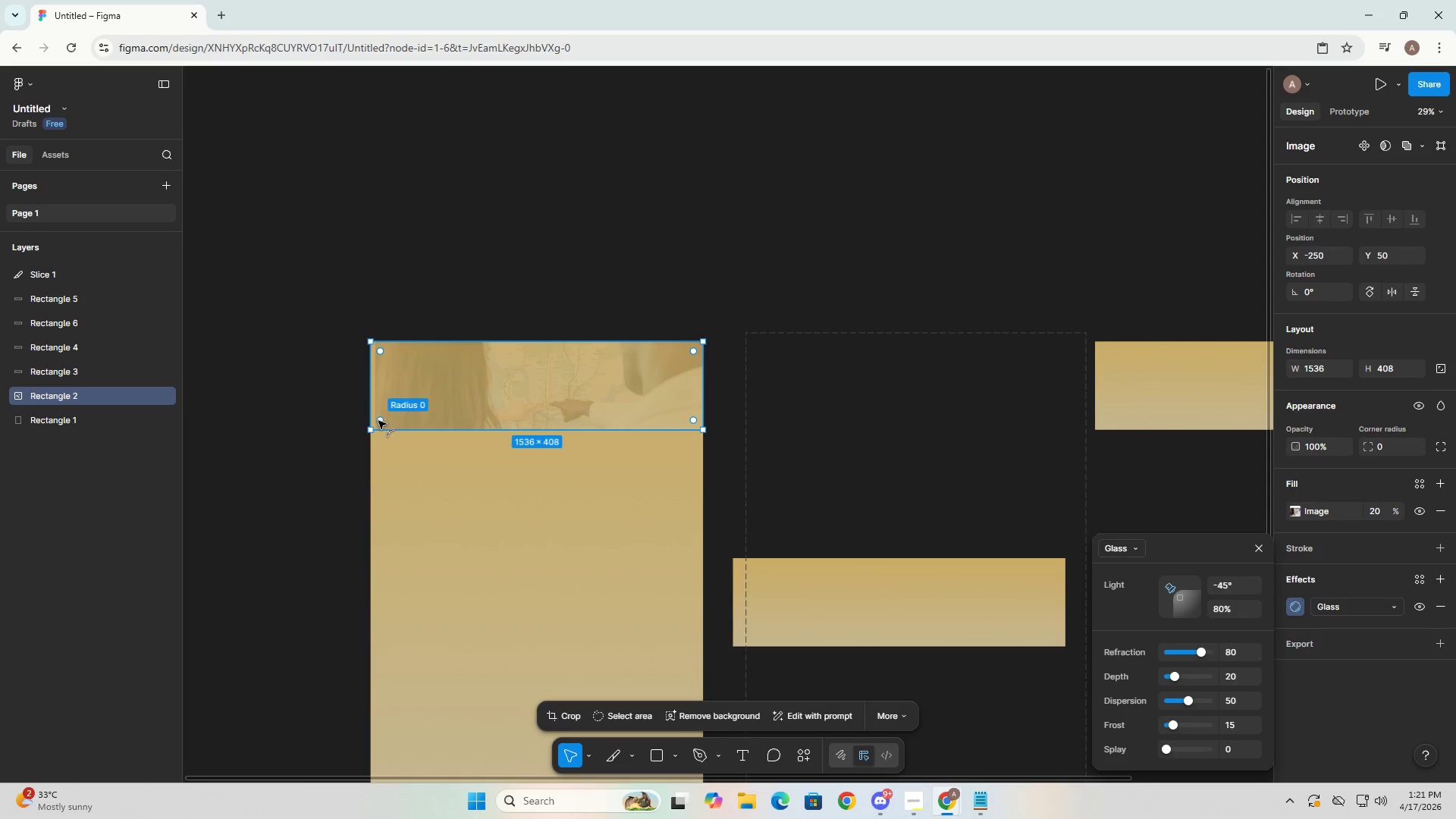 
double_click([493, 400])
 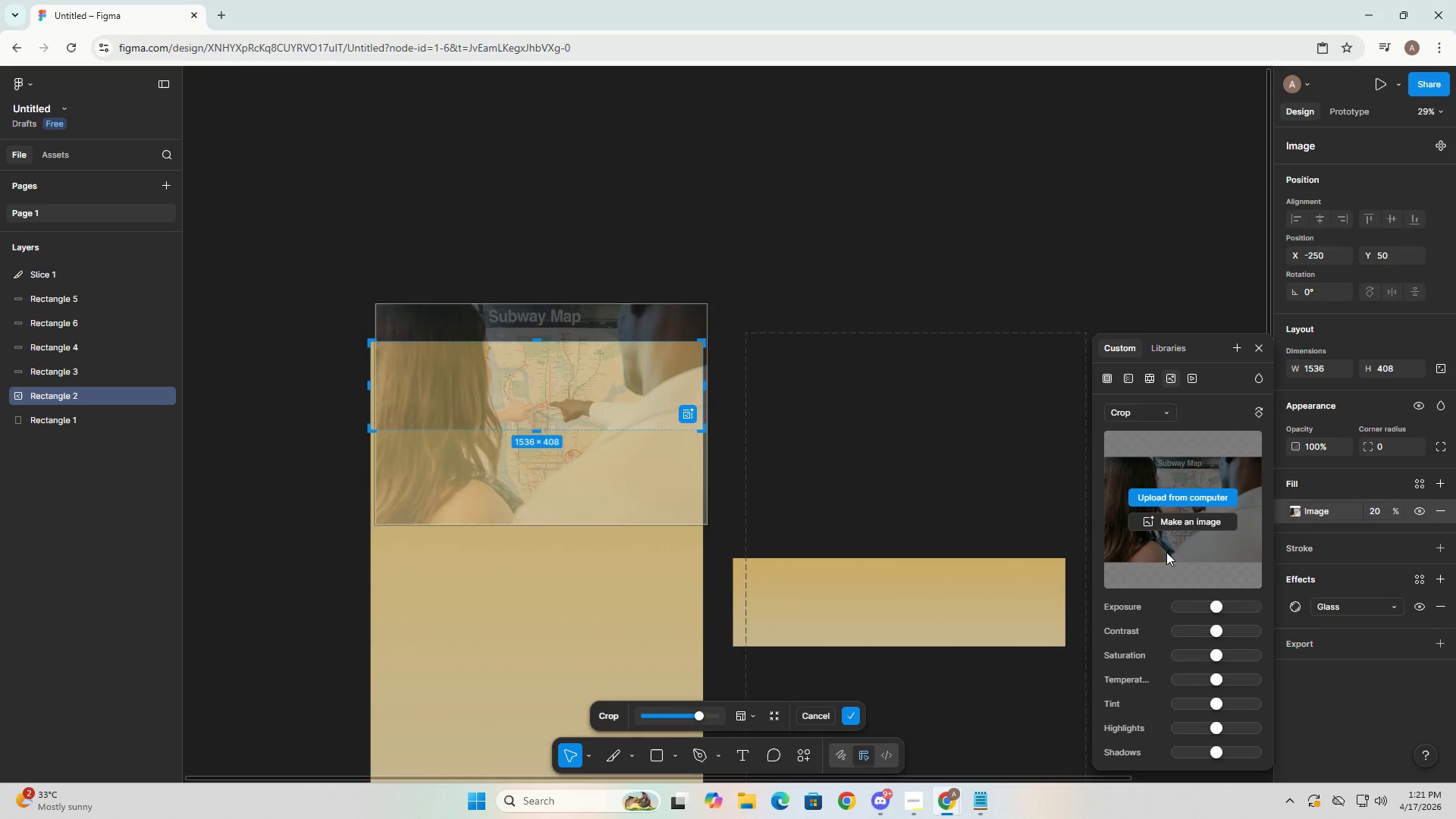 
hold_key(key=ControlLeft, duration=1.38)
scroll: coordinate [369, 410], scroll_direction: up, amount: 5.0
 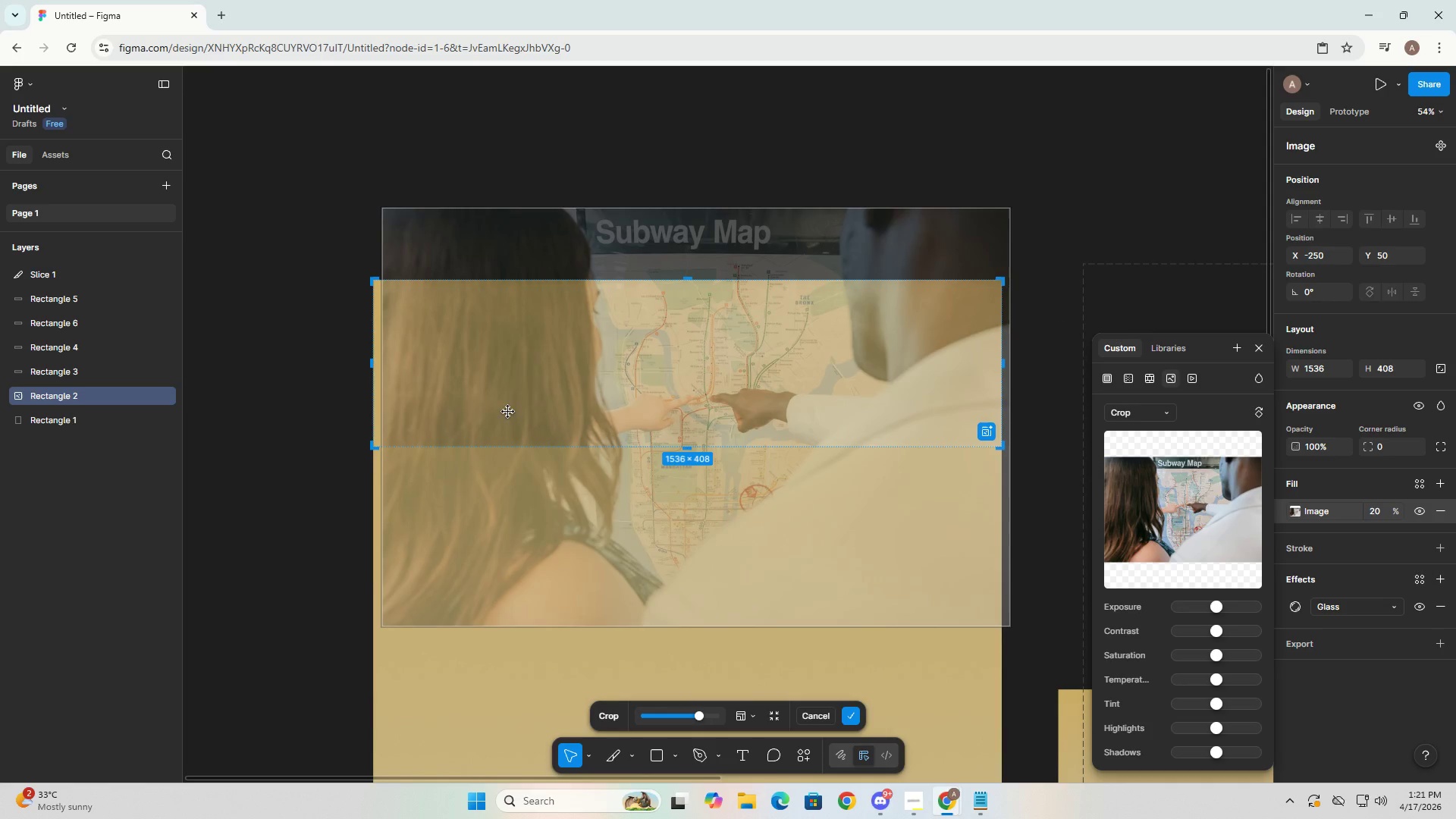 
double_click([532, 391])
 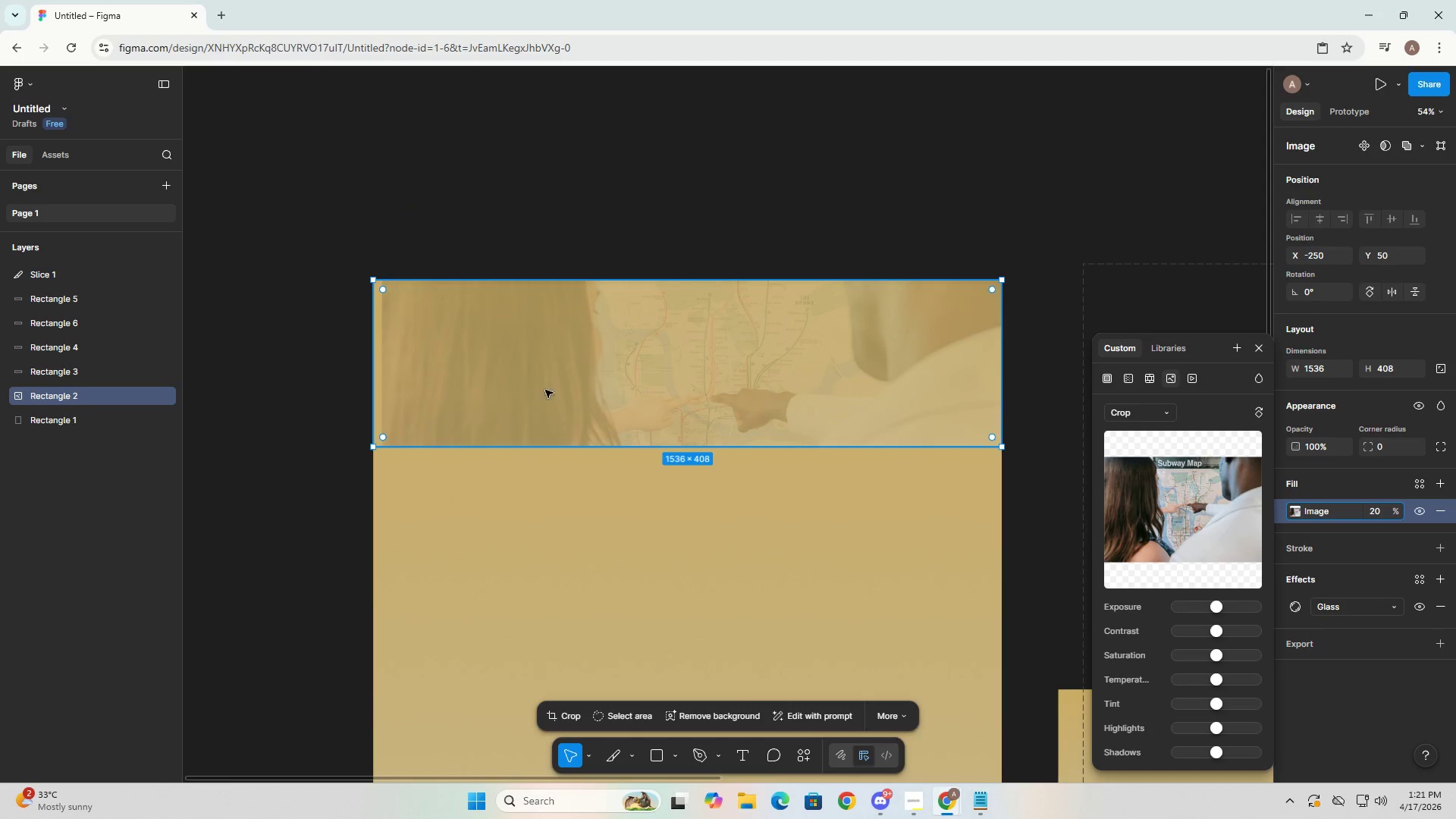 
triple_click([645, 390])
 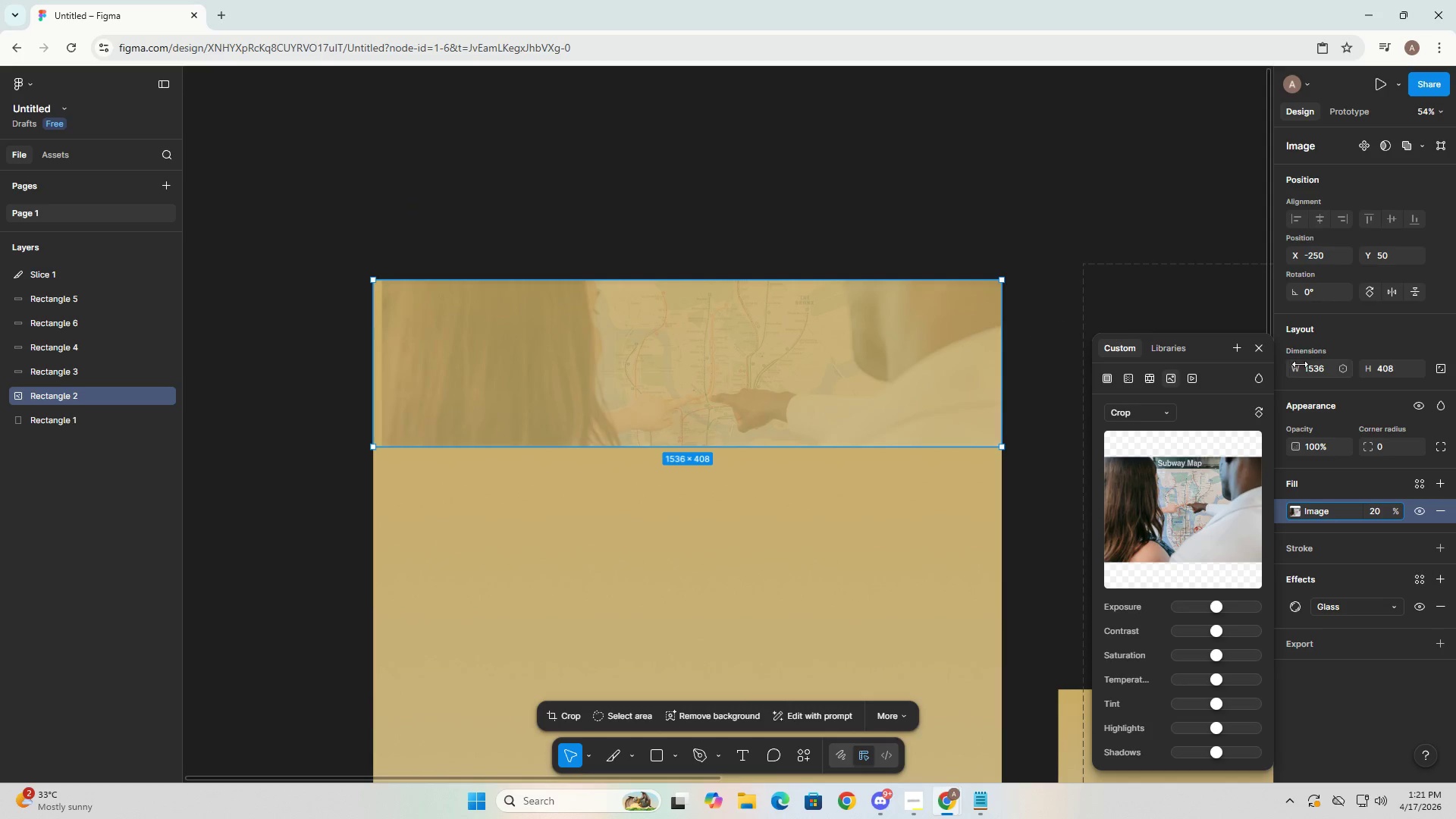 
key(Alt+AltLeft)
 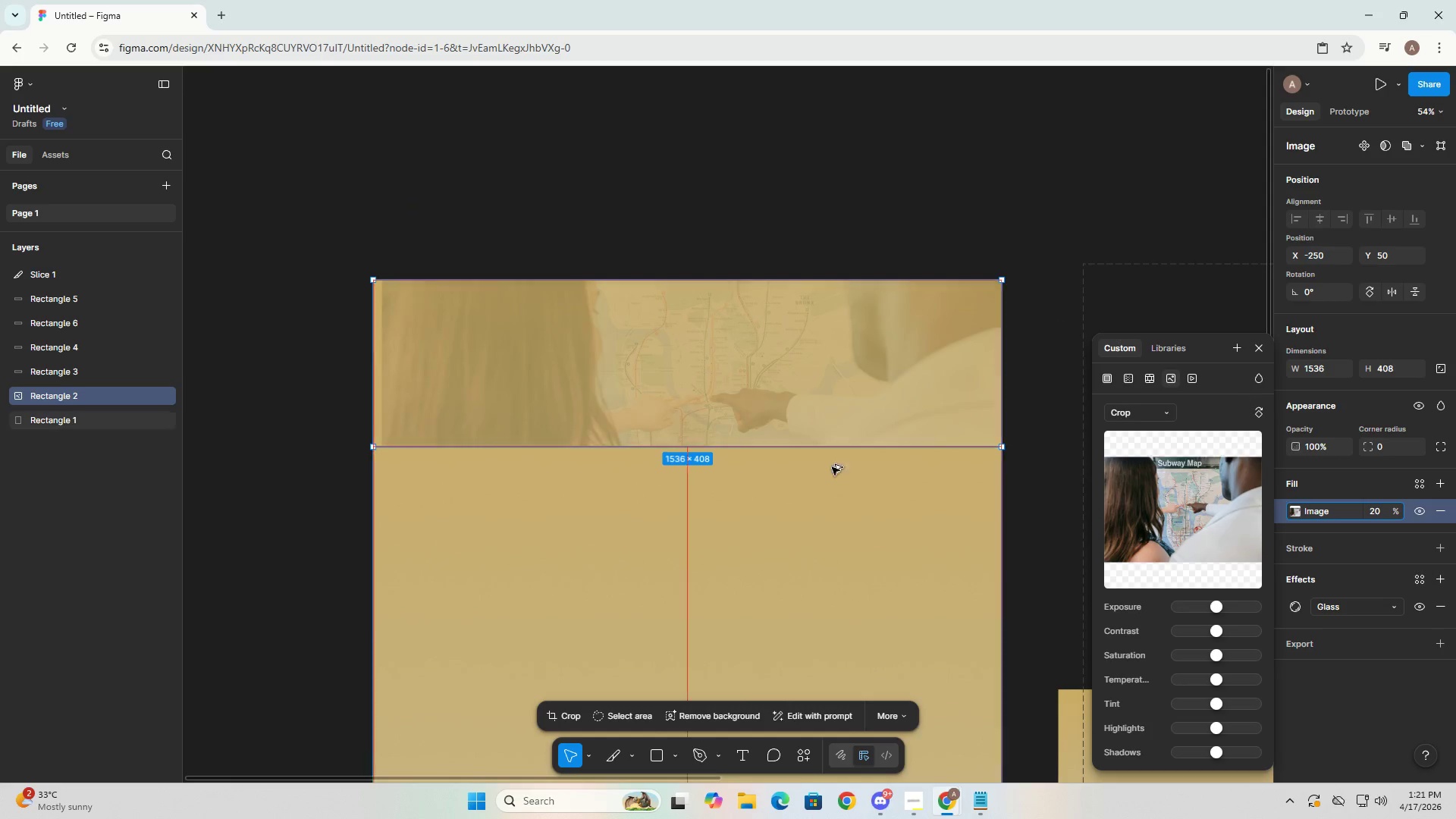 
key(Alt+Tab)
 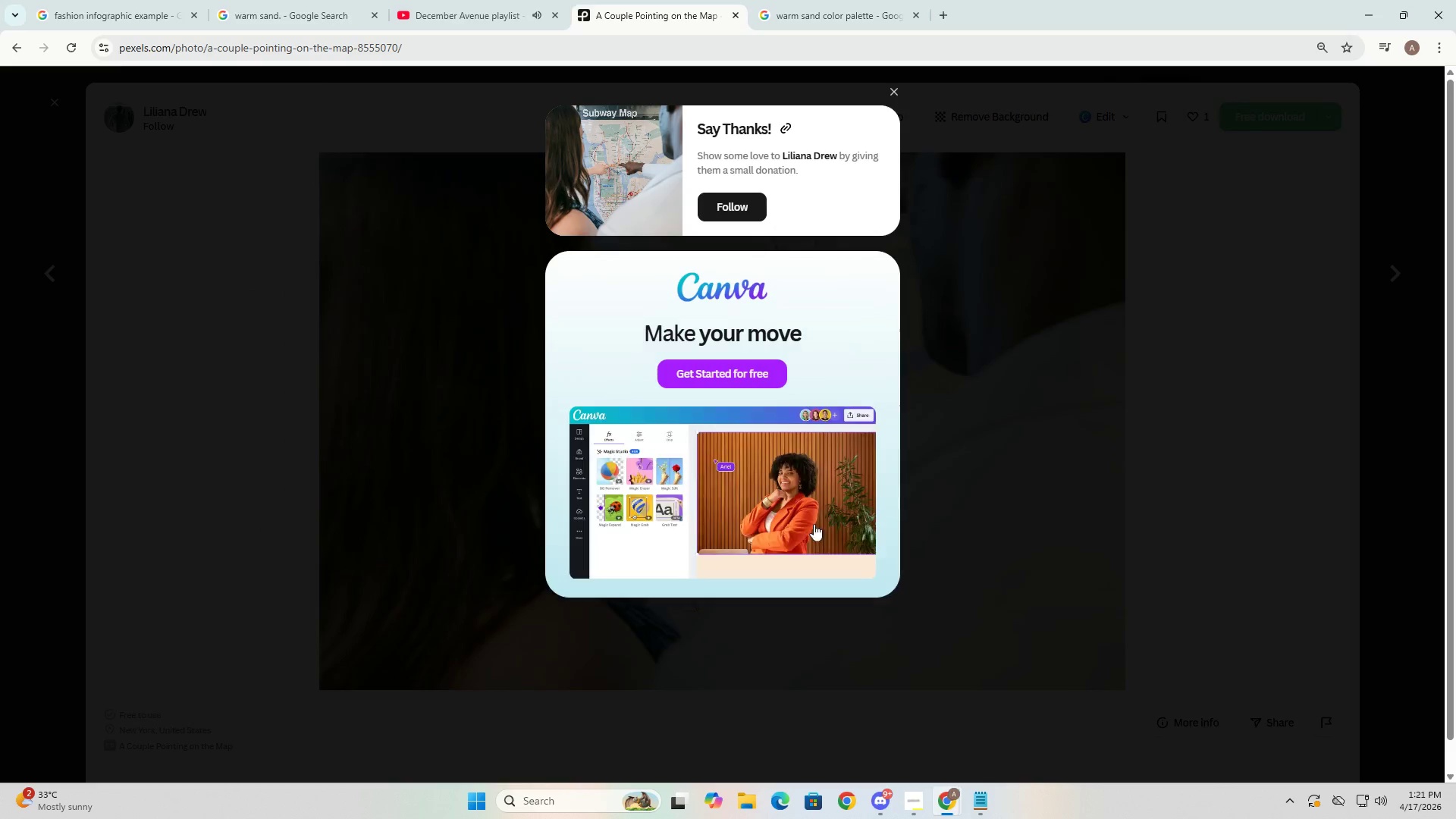 
key(Alt+AltLeft)
 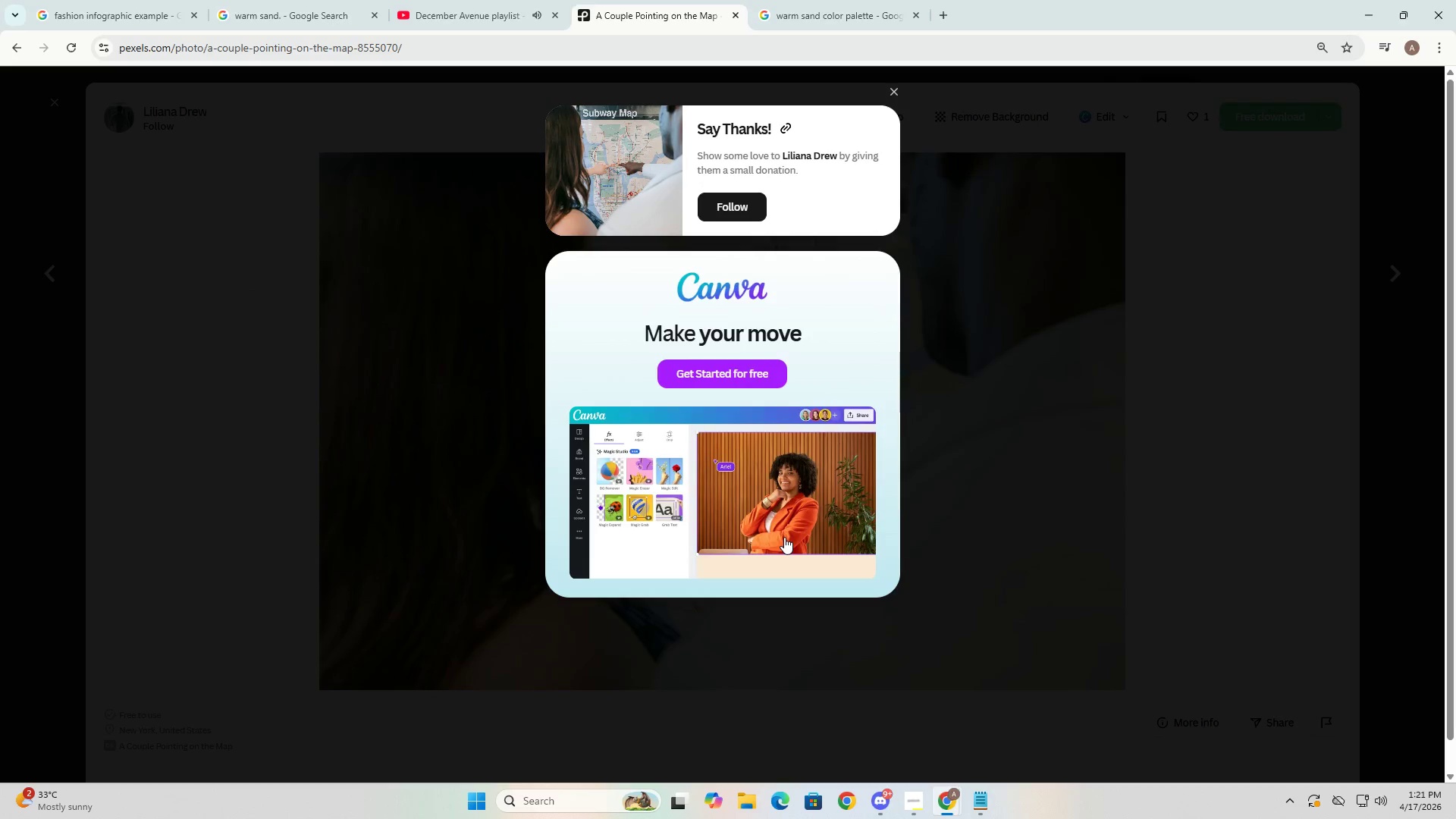 
key(Alt+Tab)
 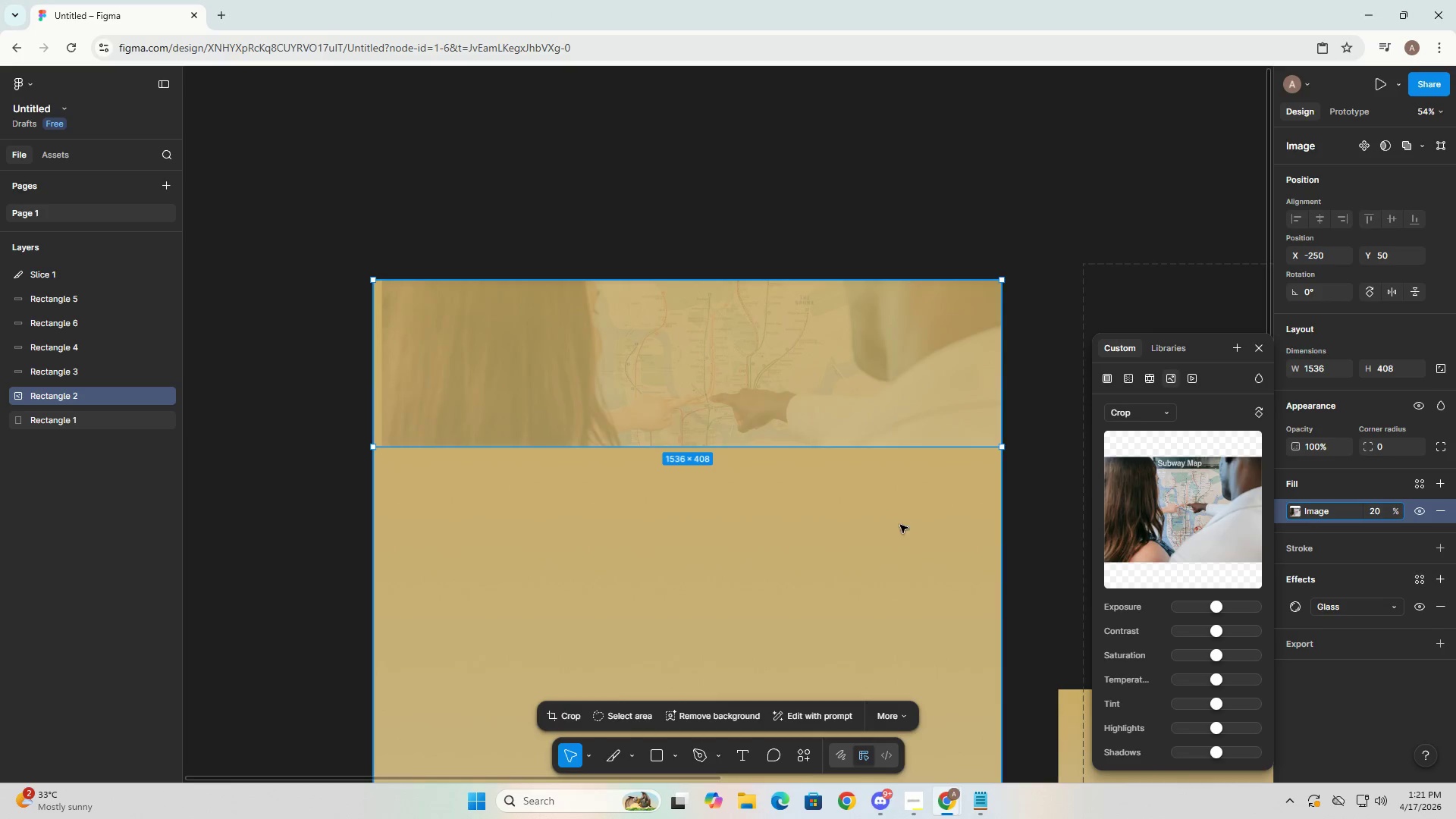 
left_click([794, 590])
 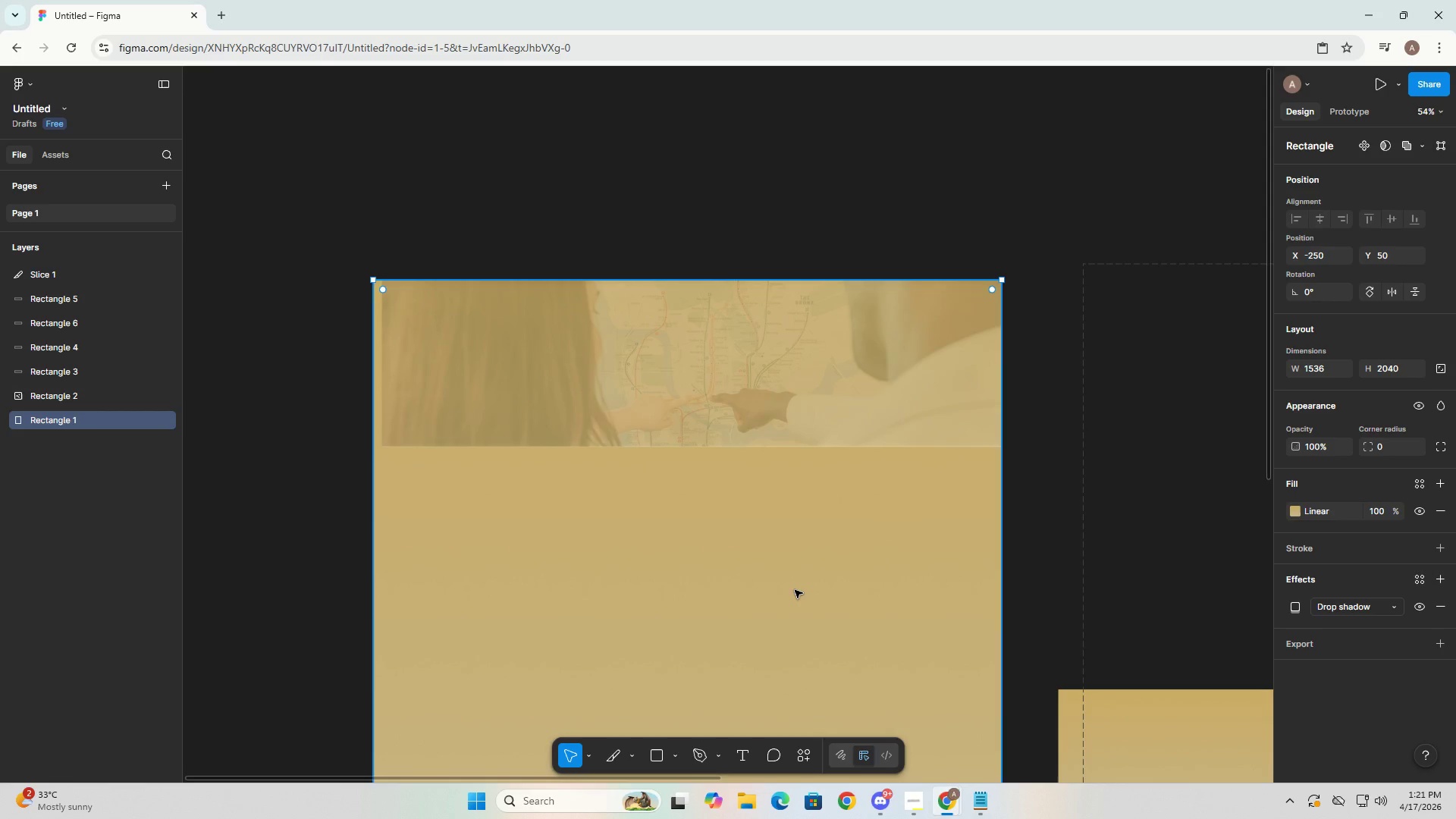 
left_click([795, 590])
 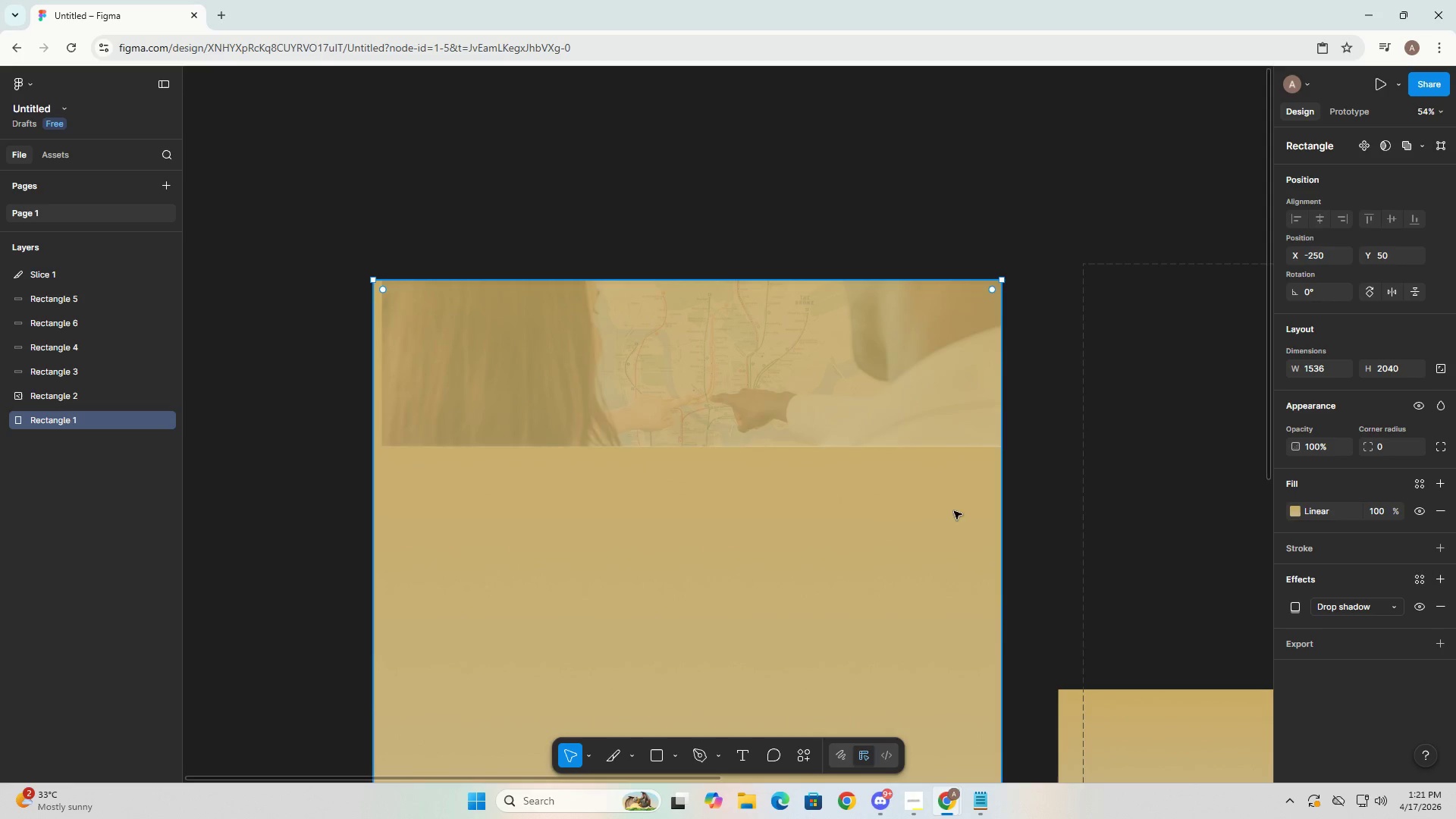 
left_click([904, 386])
 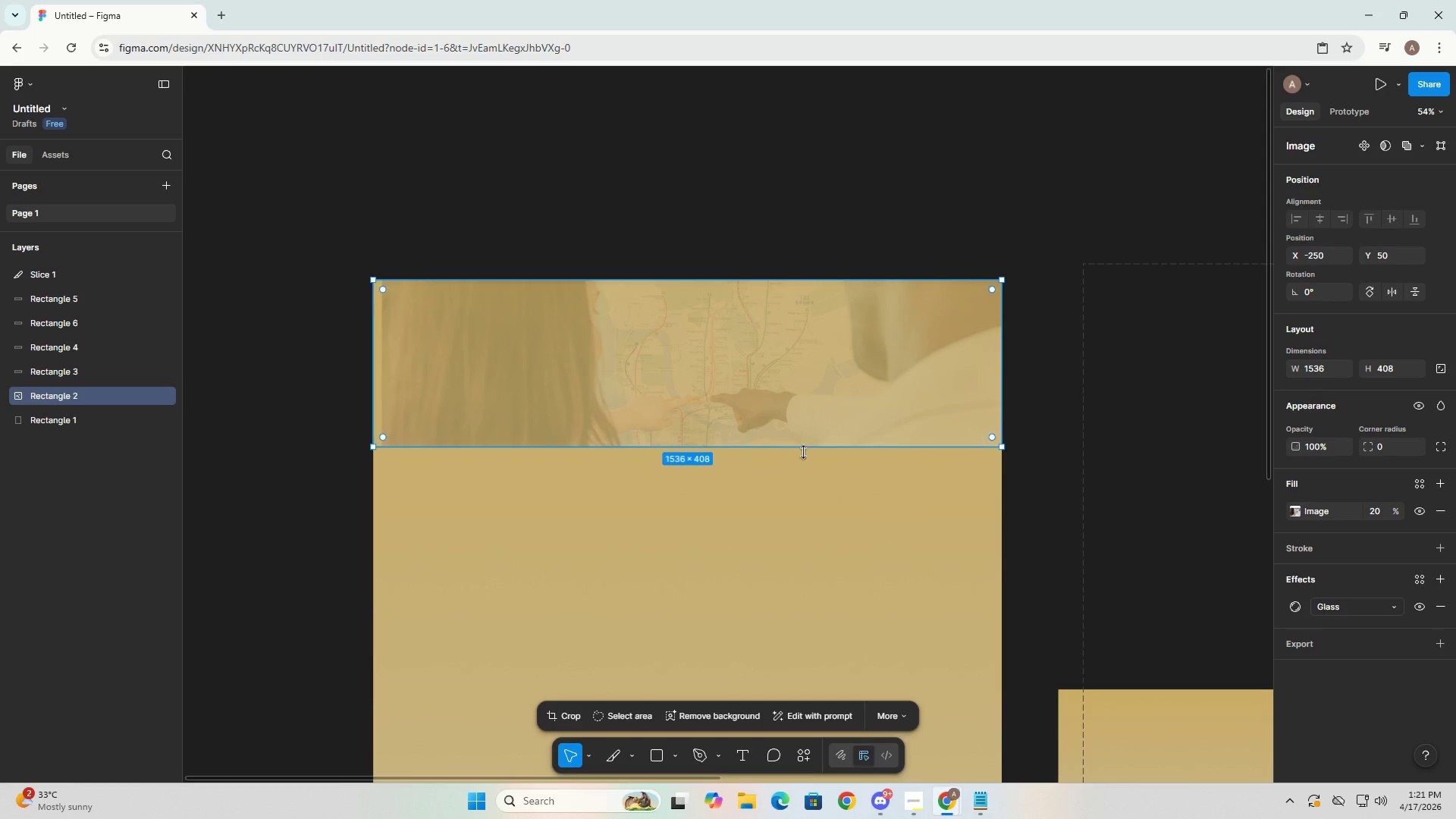 
left_click_drag(start_coordinate=[681, 392], to_coordinate=[674, 397])
 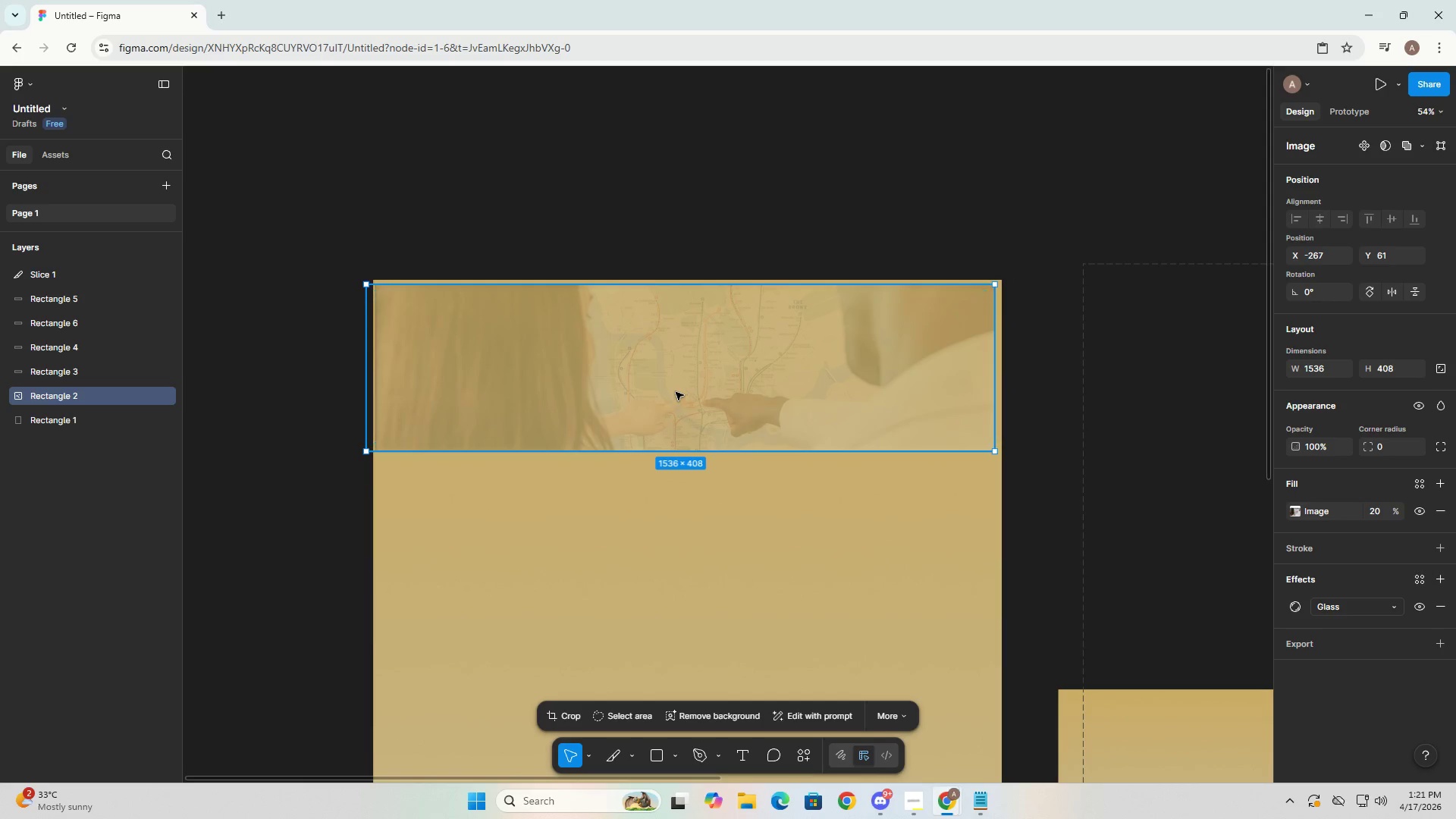 
left_click([676, 392])
 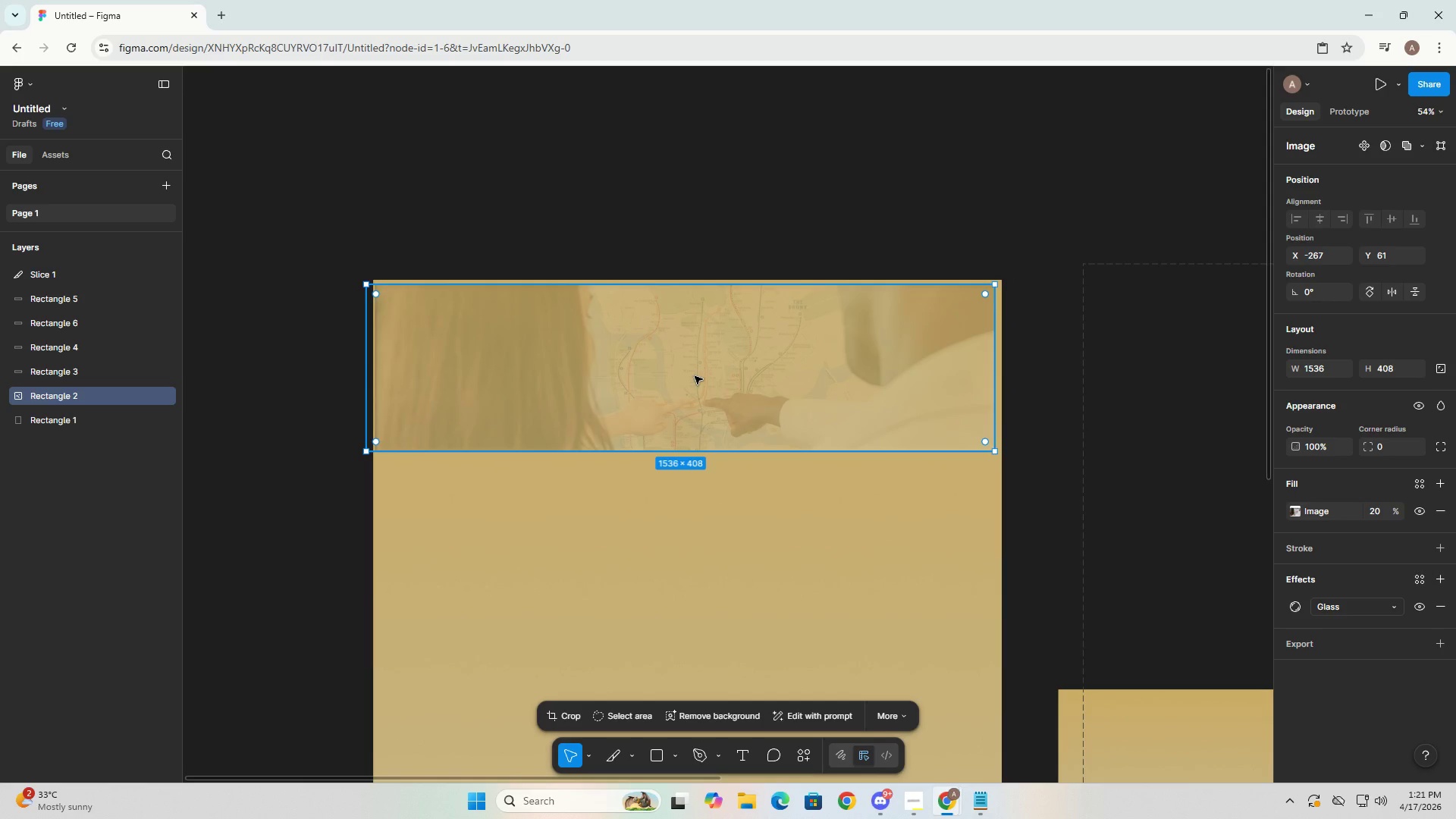 
left_click_drag(start_coordinate=[695, 376], to_coordinate=[704, 375])
 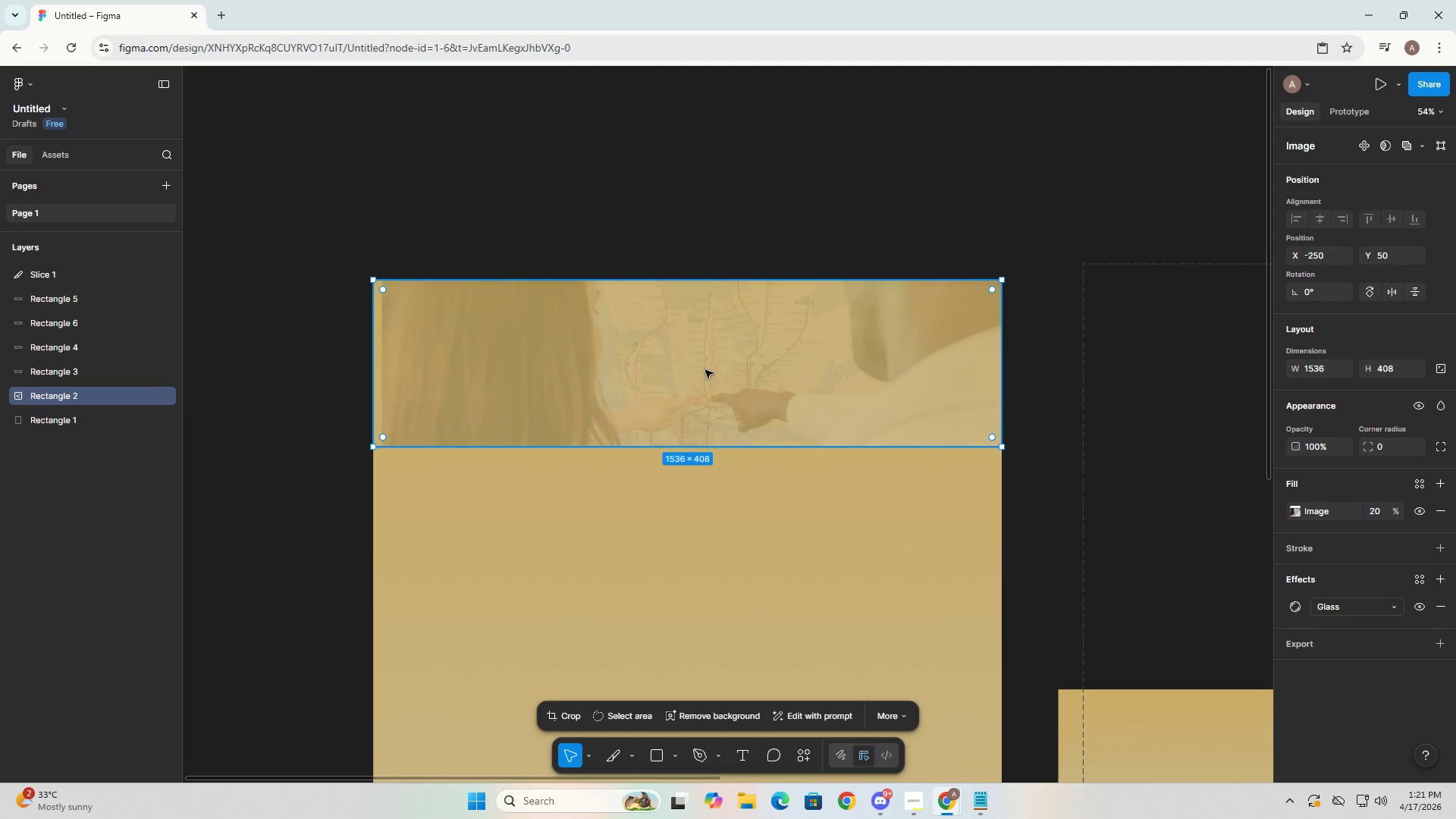 
left_click([705, 370])
 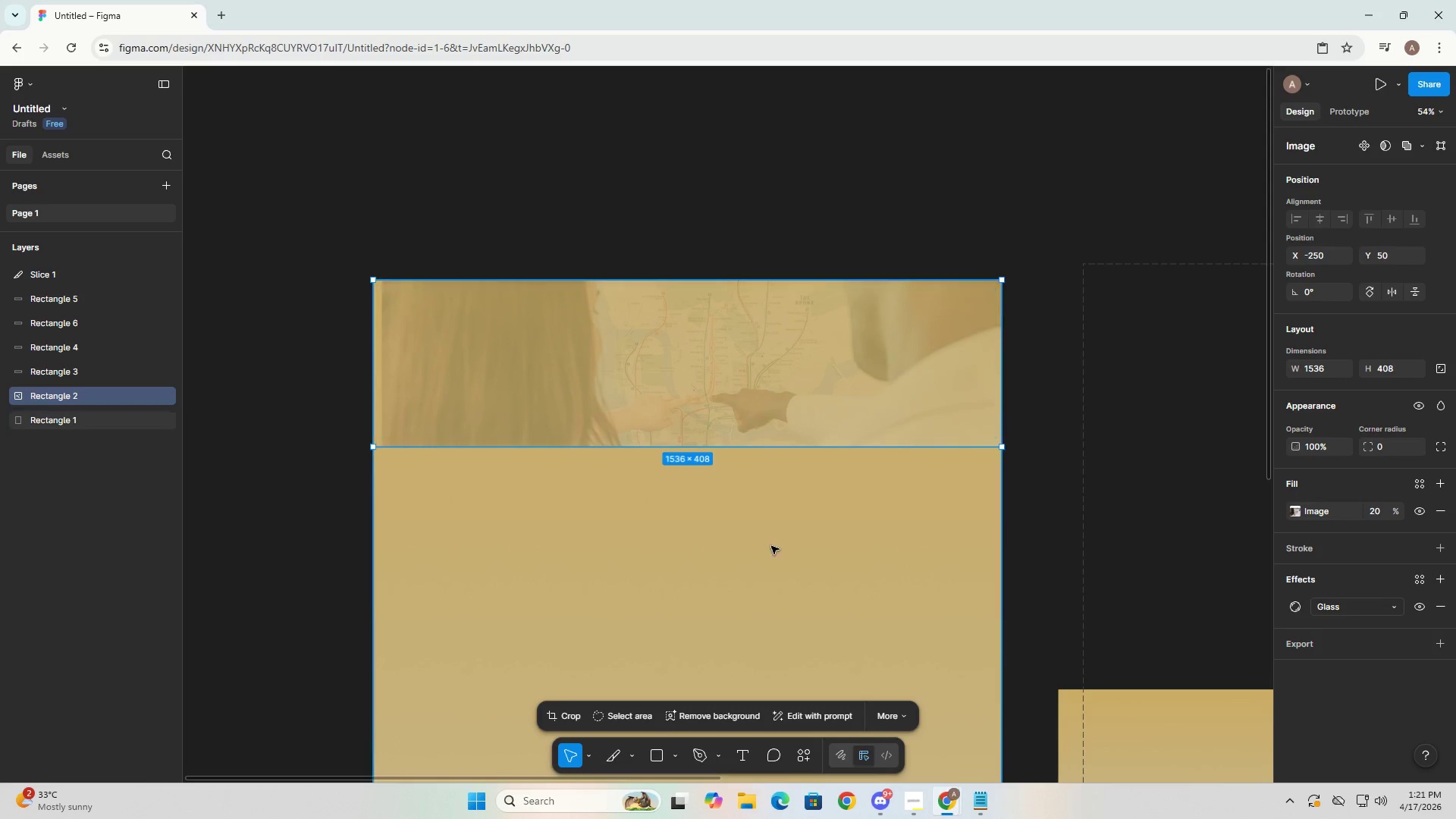 
left_click([771, 546])
 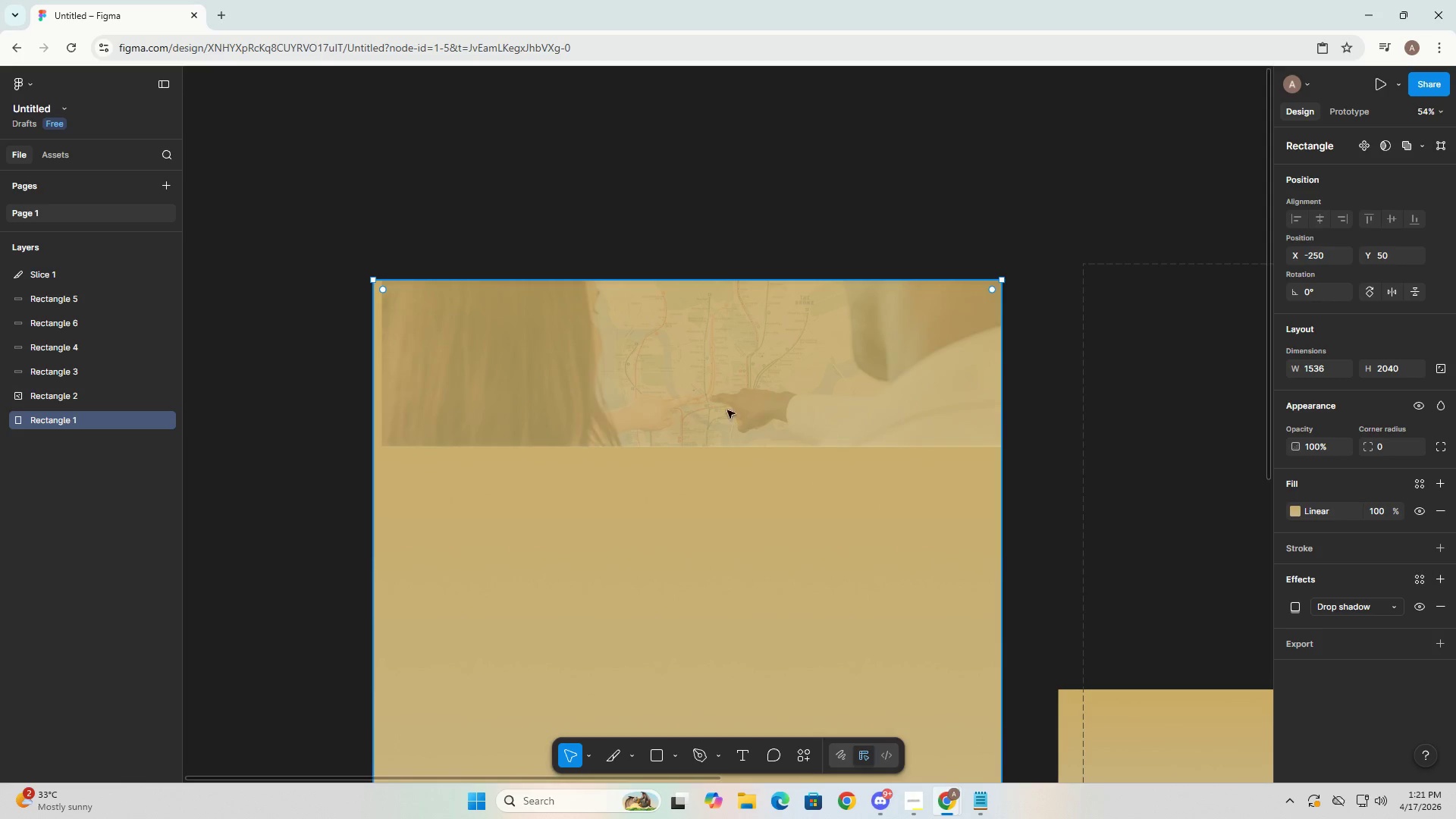 
left_click([689, 350])
 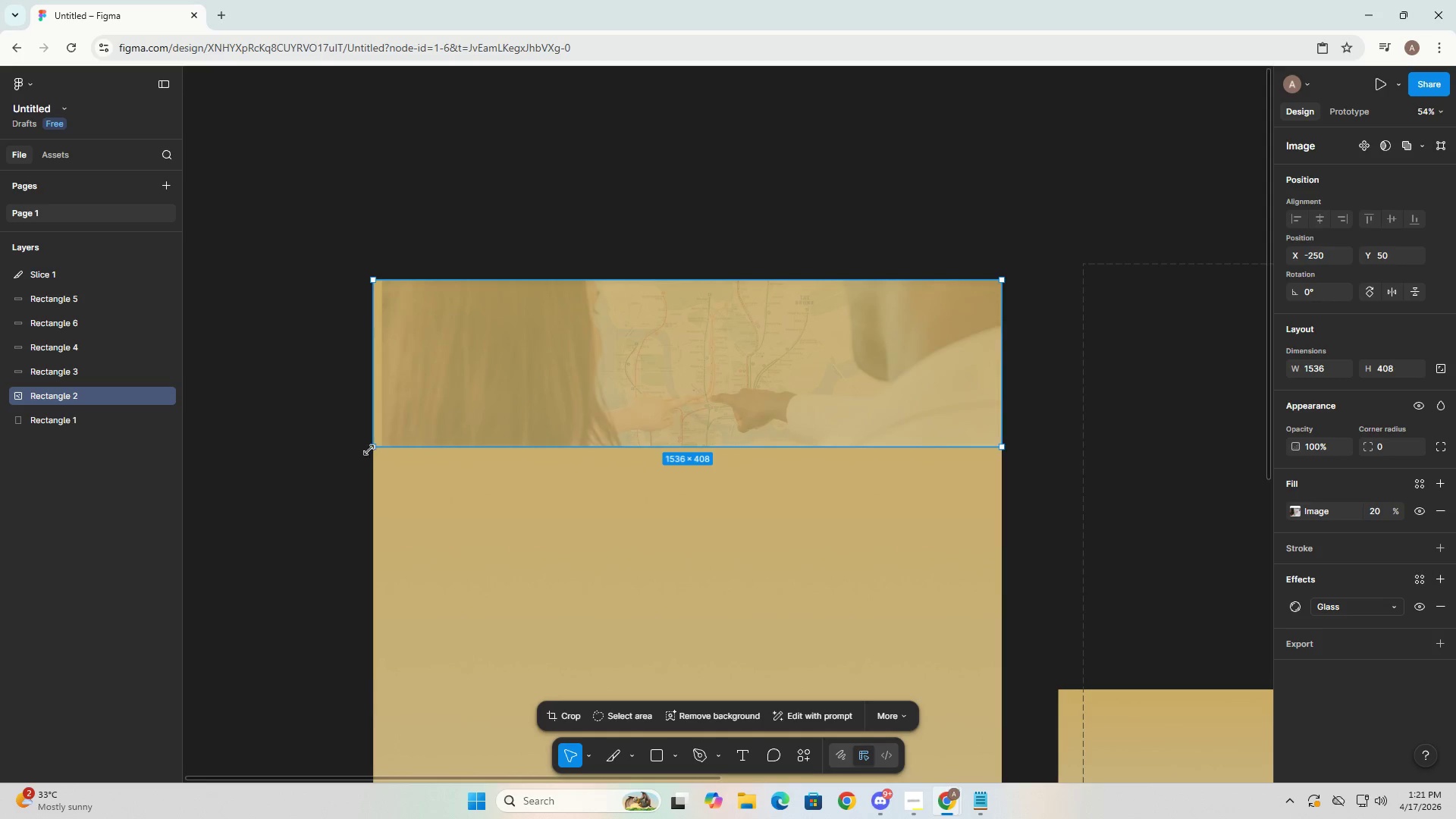 
left_click_drag(start_coordinate=[372, 448], to_coordinate=[365, 455])
 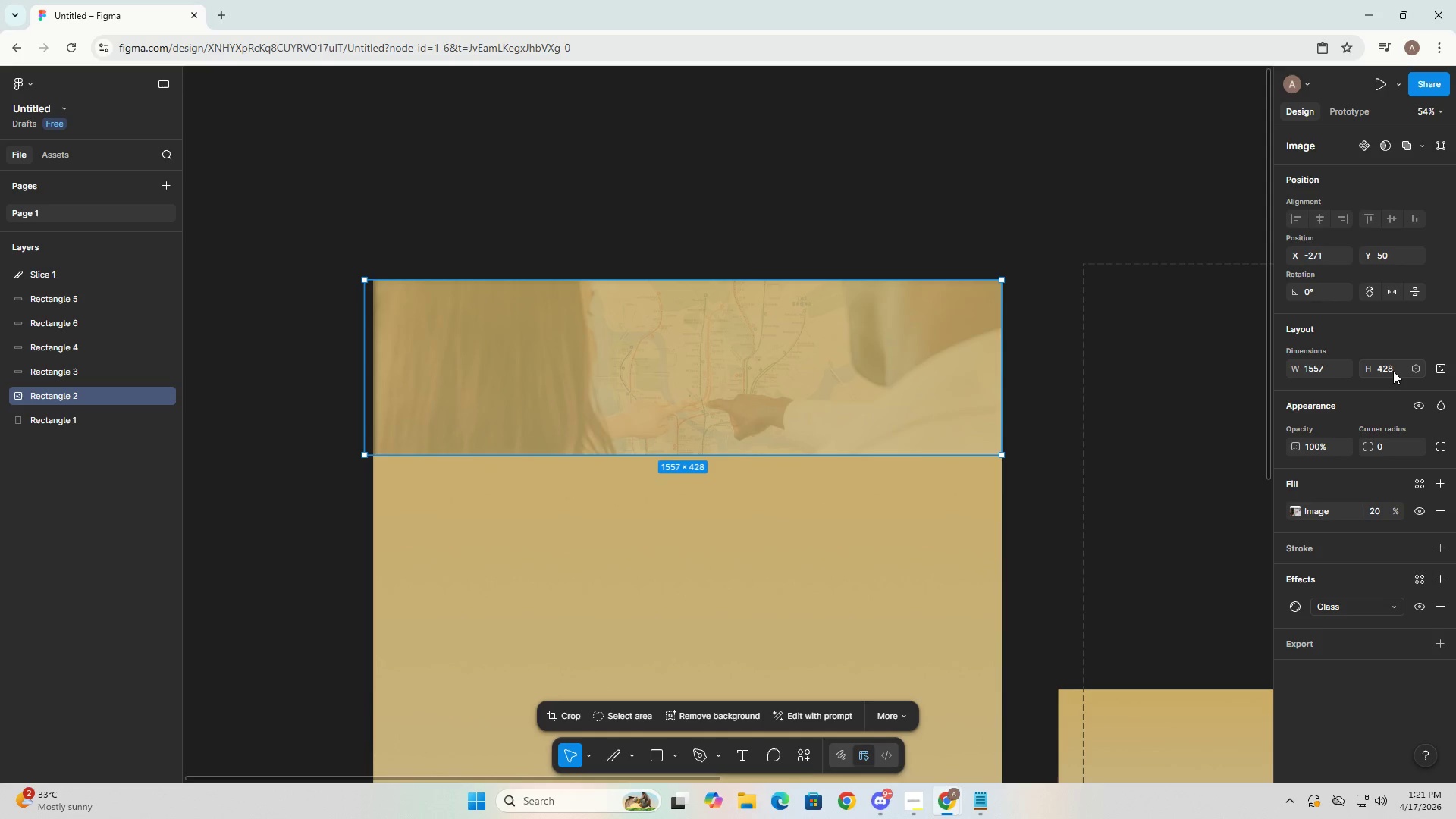 
double_click([1393, 370])
 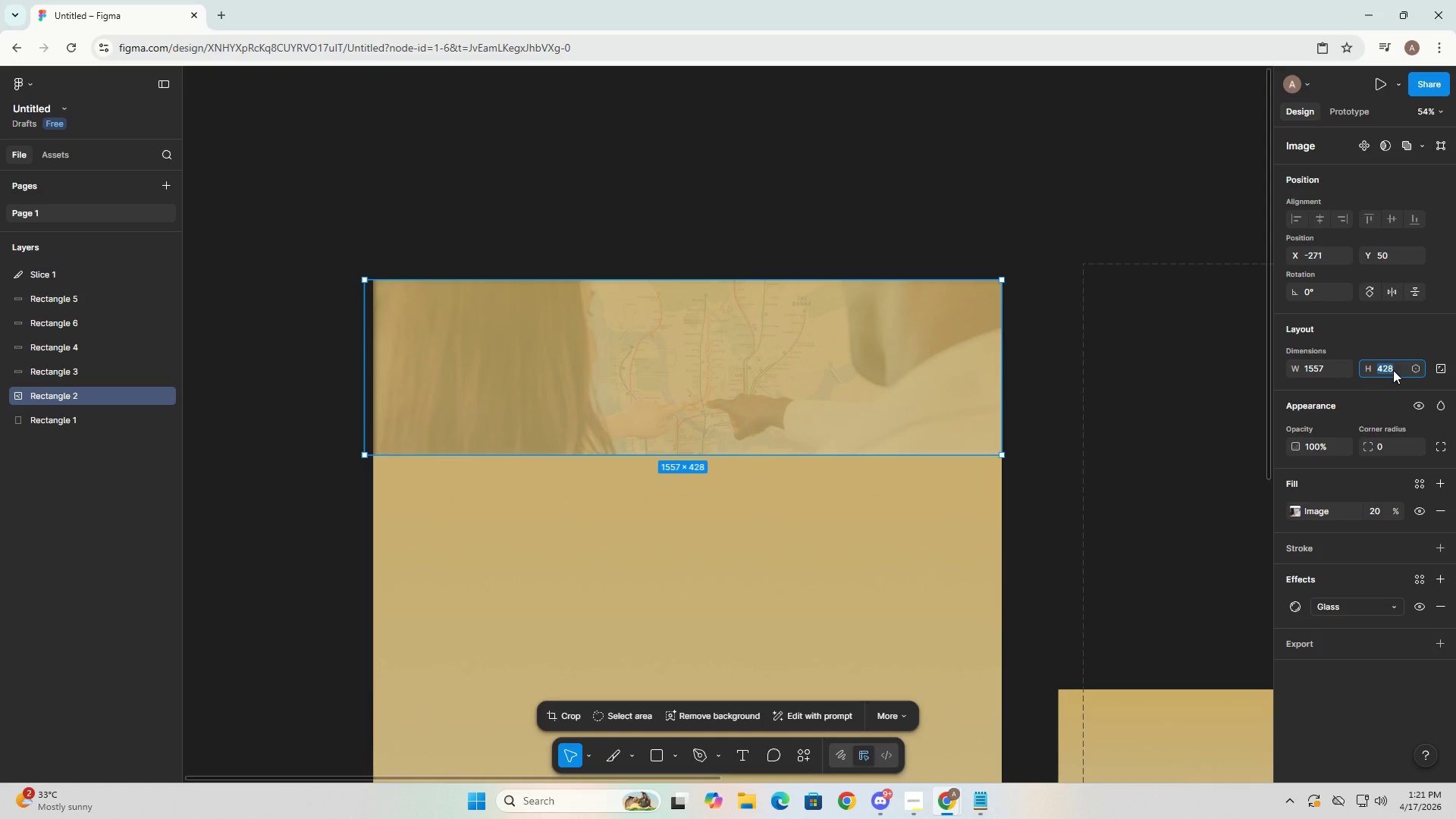 
key(Numpad4)
 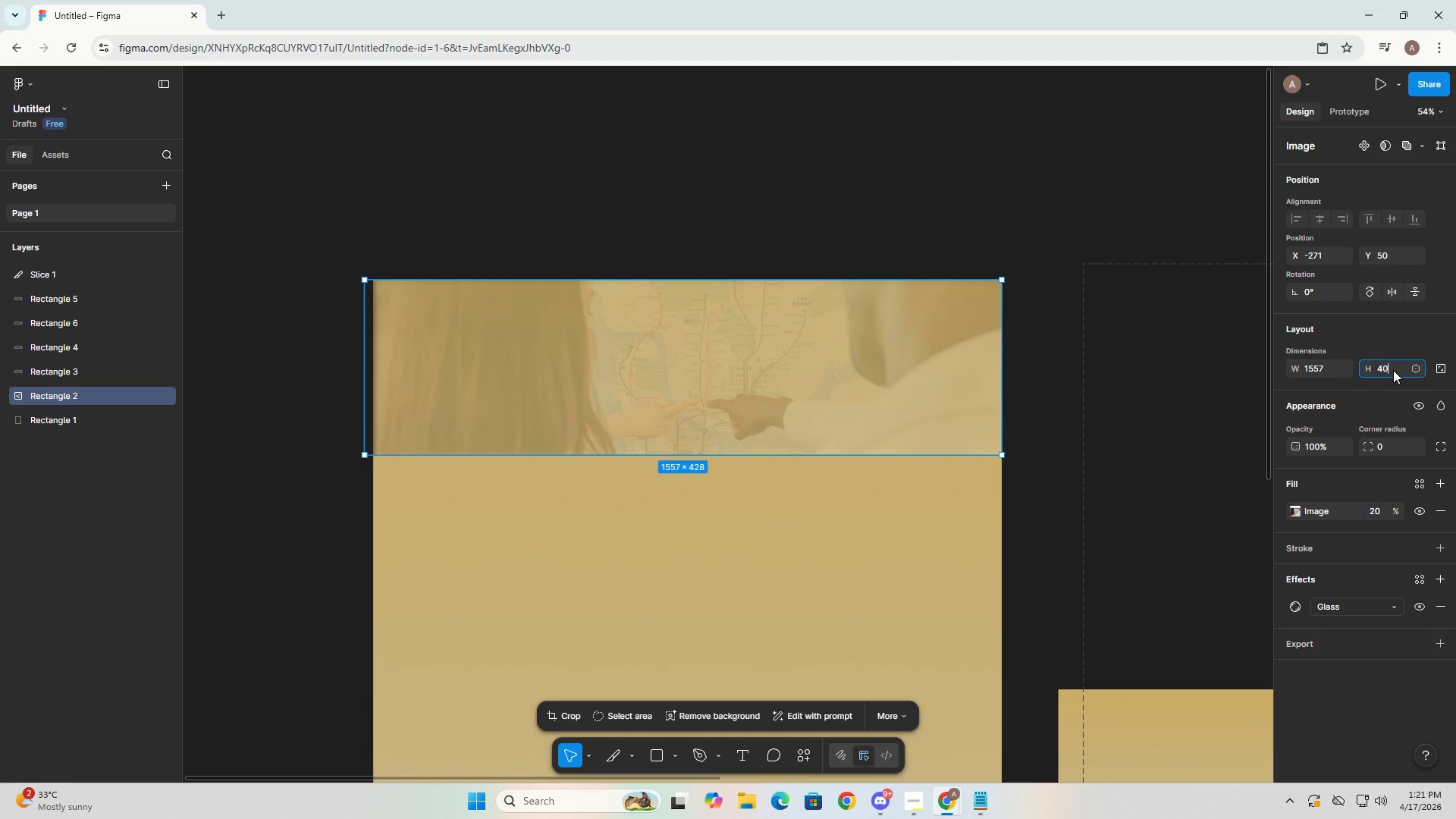 
key(Numpad0)
 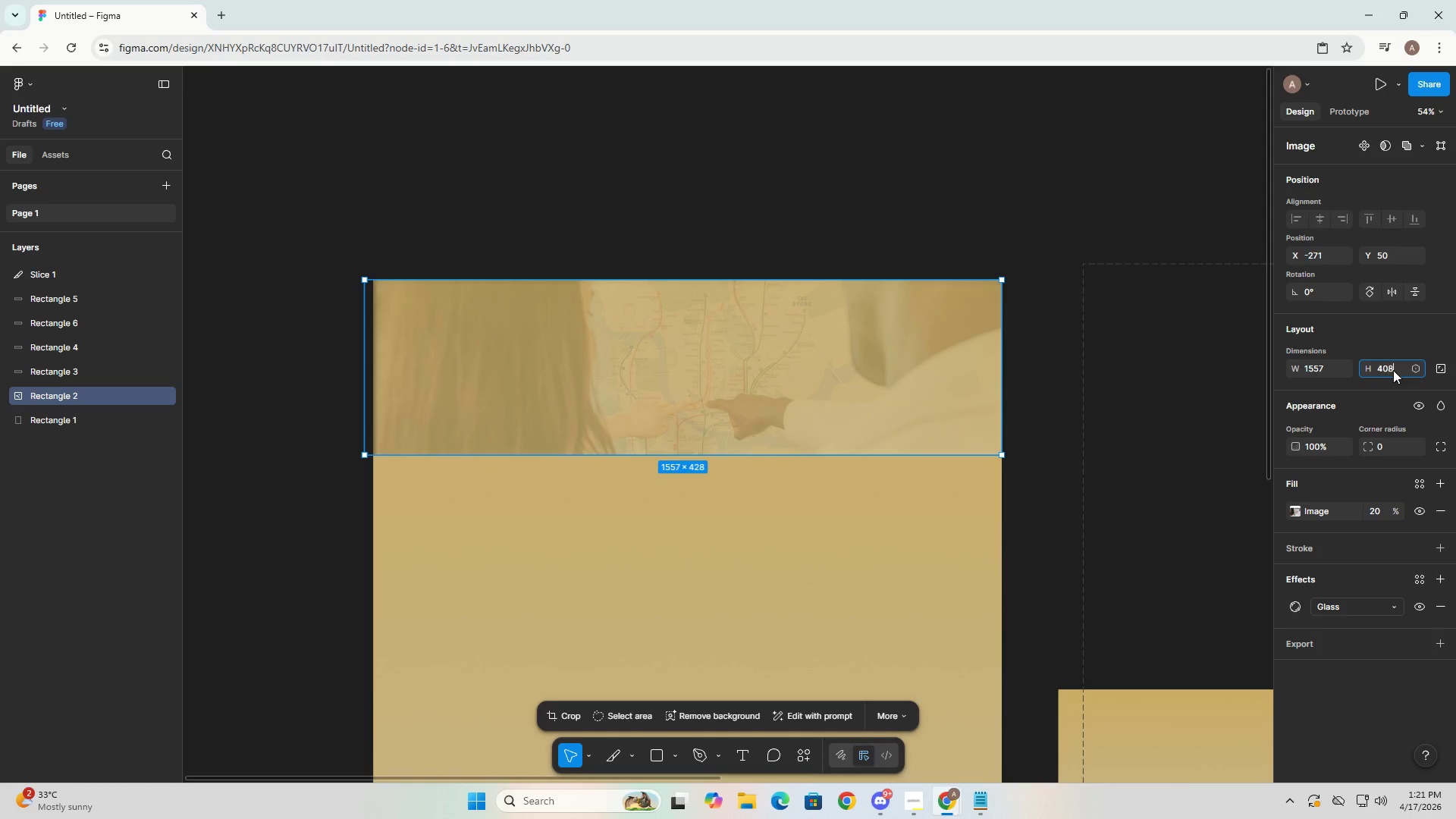 
key(Numpad8)
 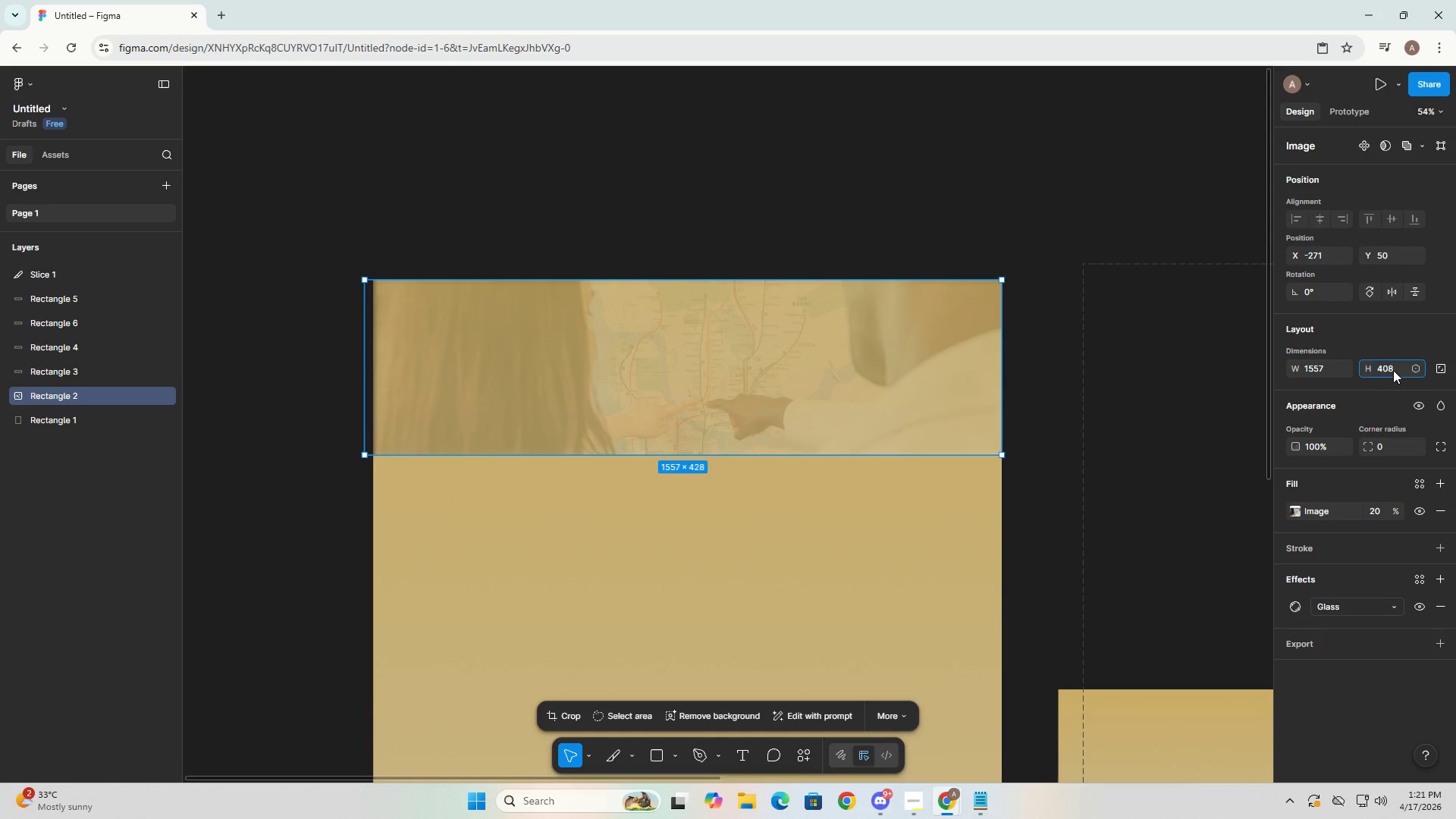 
key(NumpadEnter)
 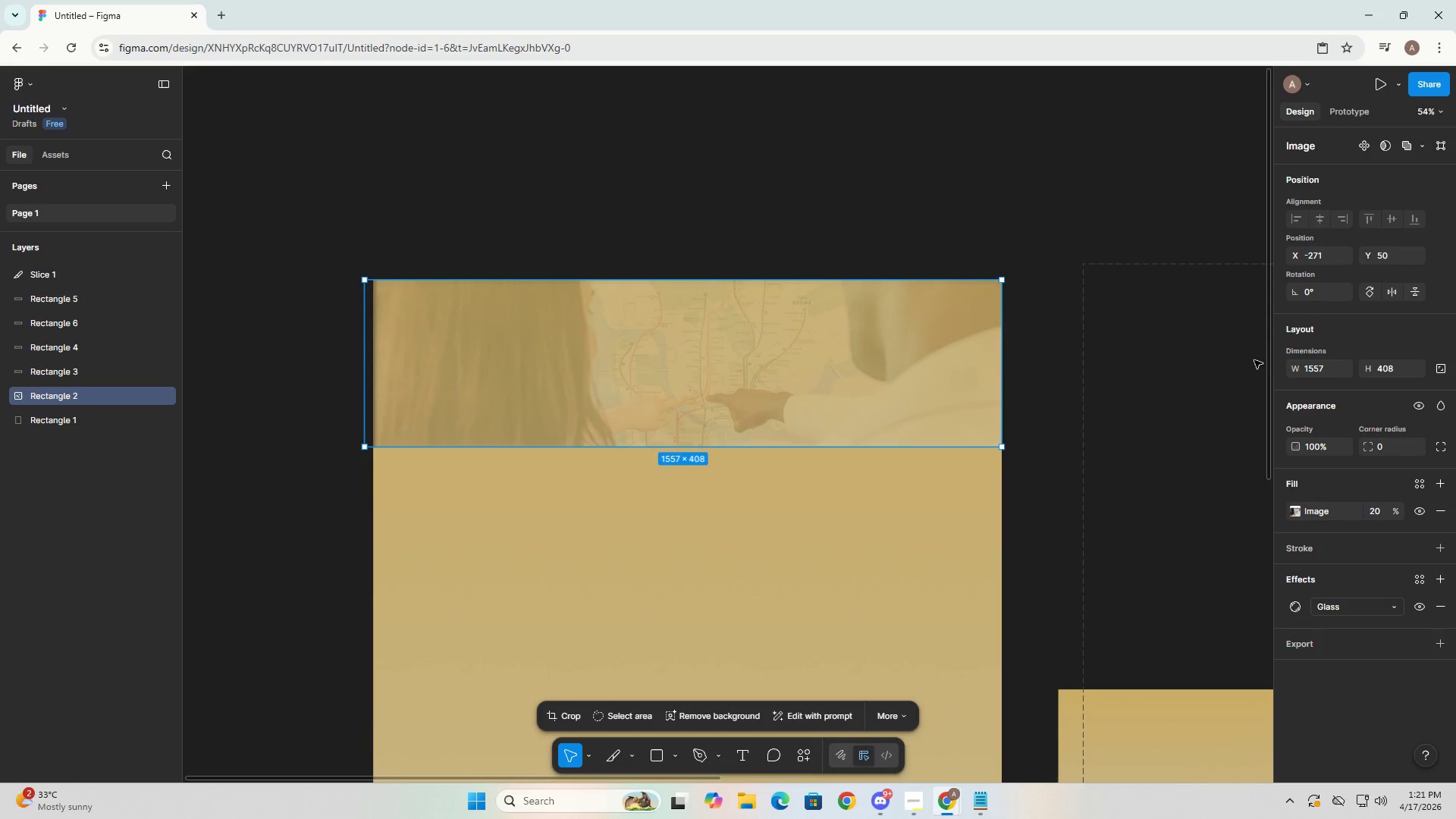 
left_click([1166, 410])
 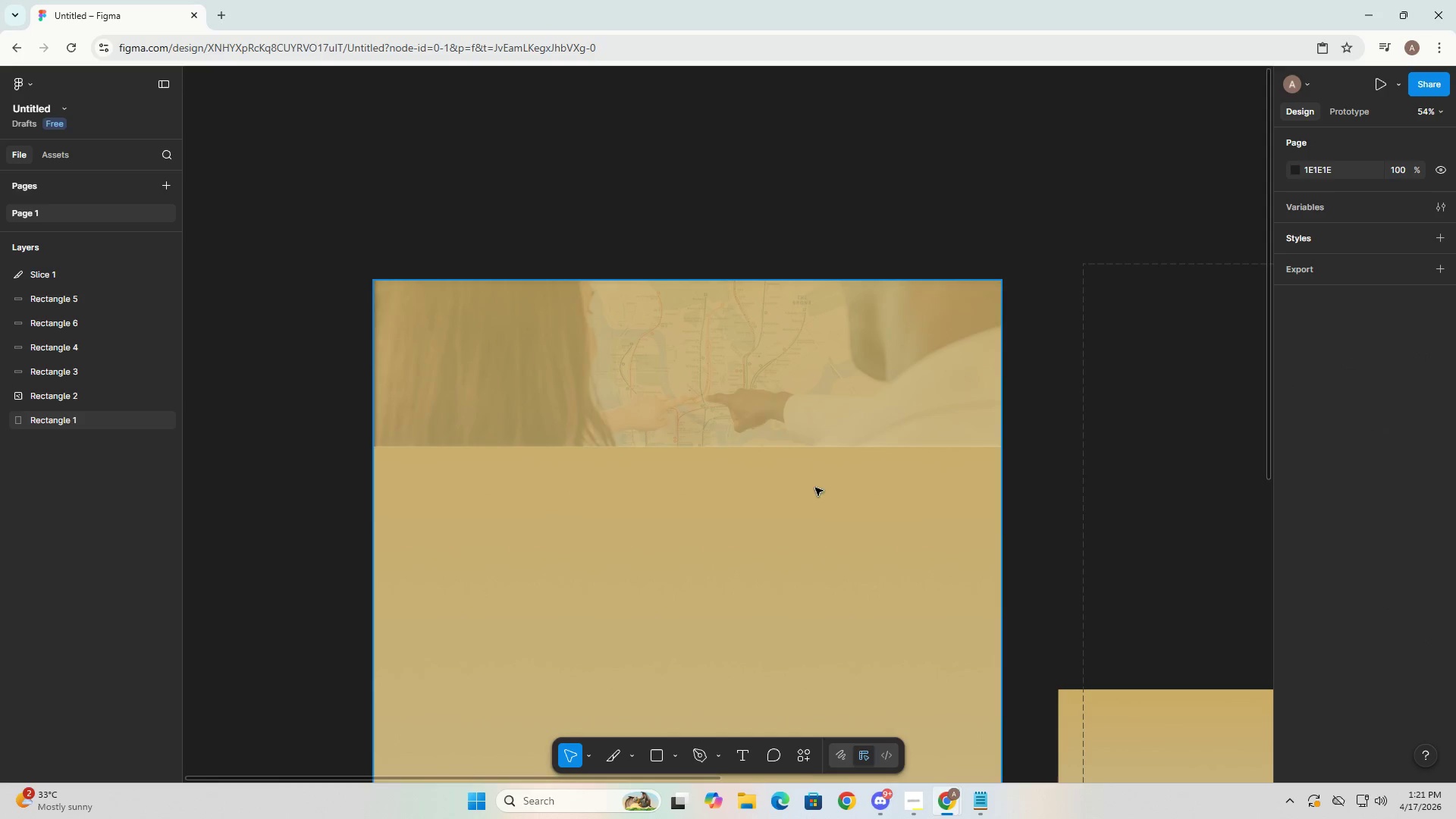 
left_click([783, 363])
 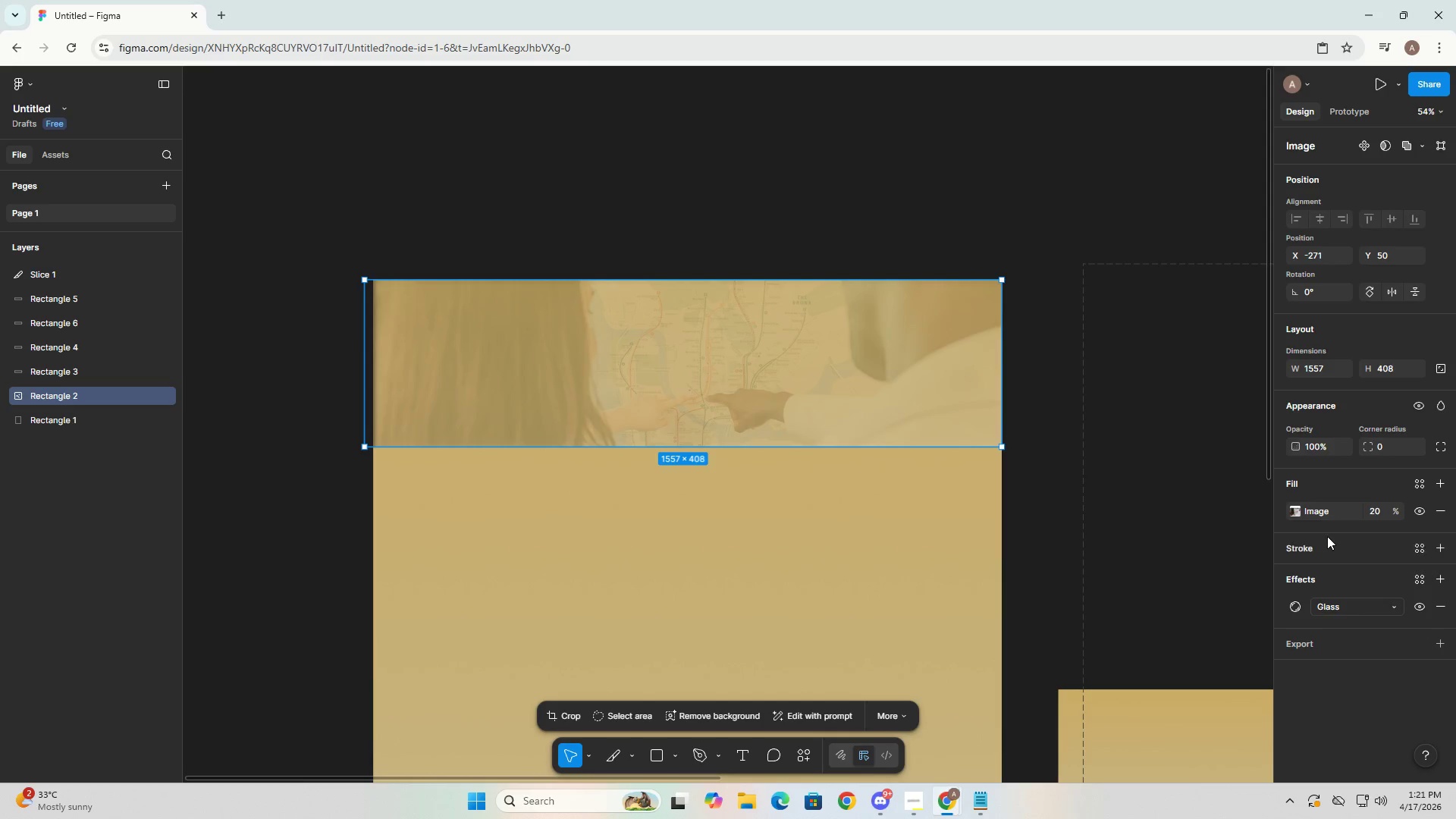 
left_click([1292, 509])
 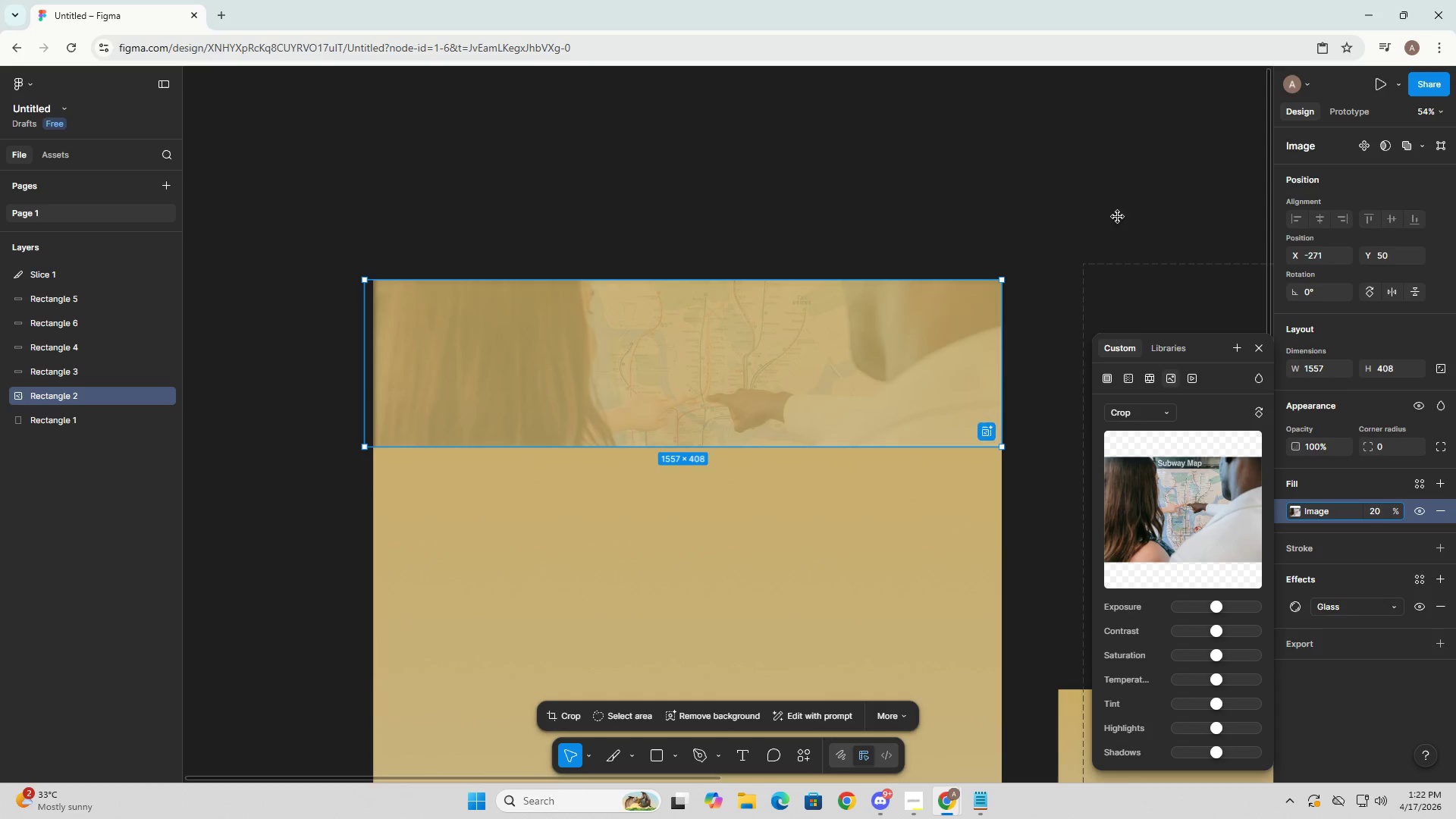 
double_click([858, 375])
 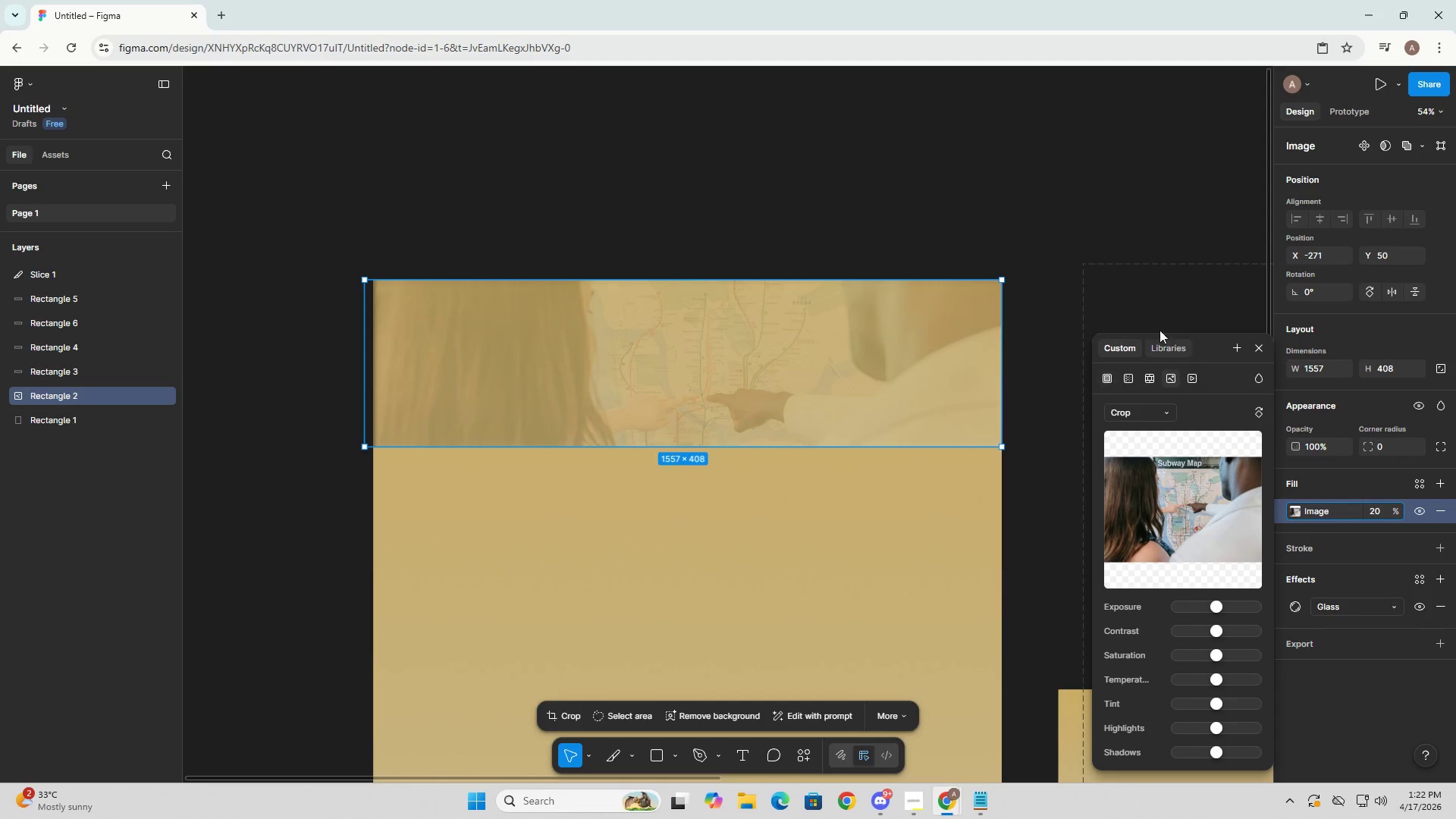 
left_click([836, 343])
 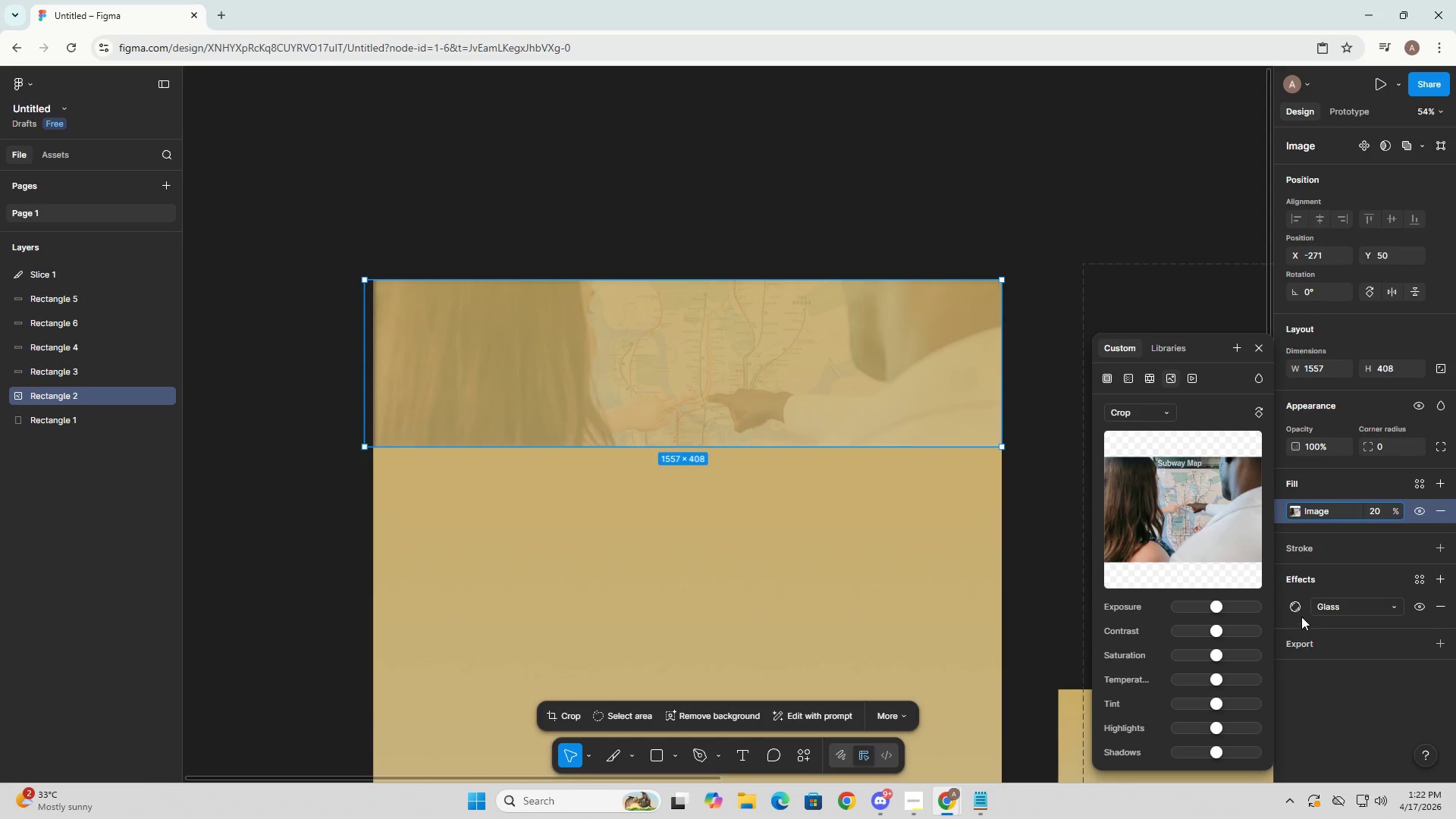 
left_click([1298, 607])
 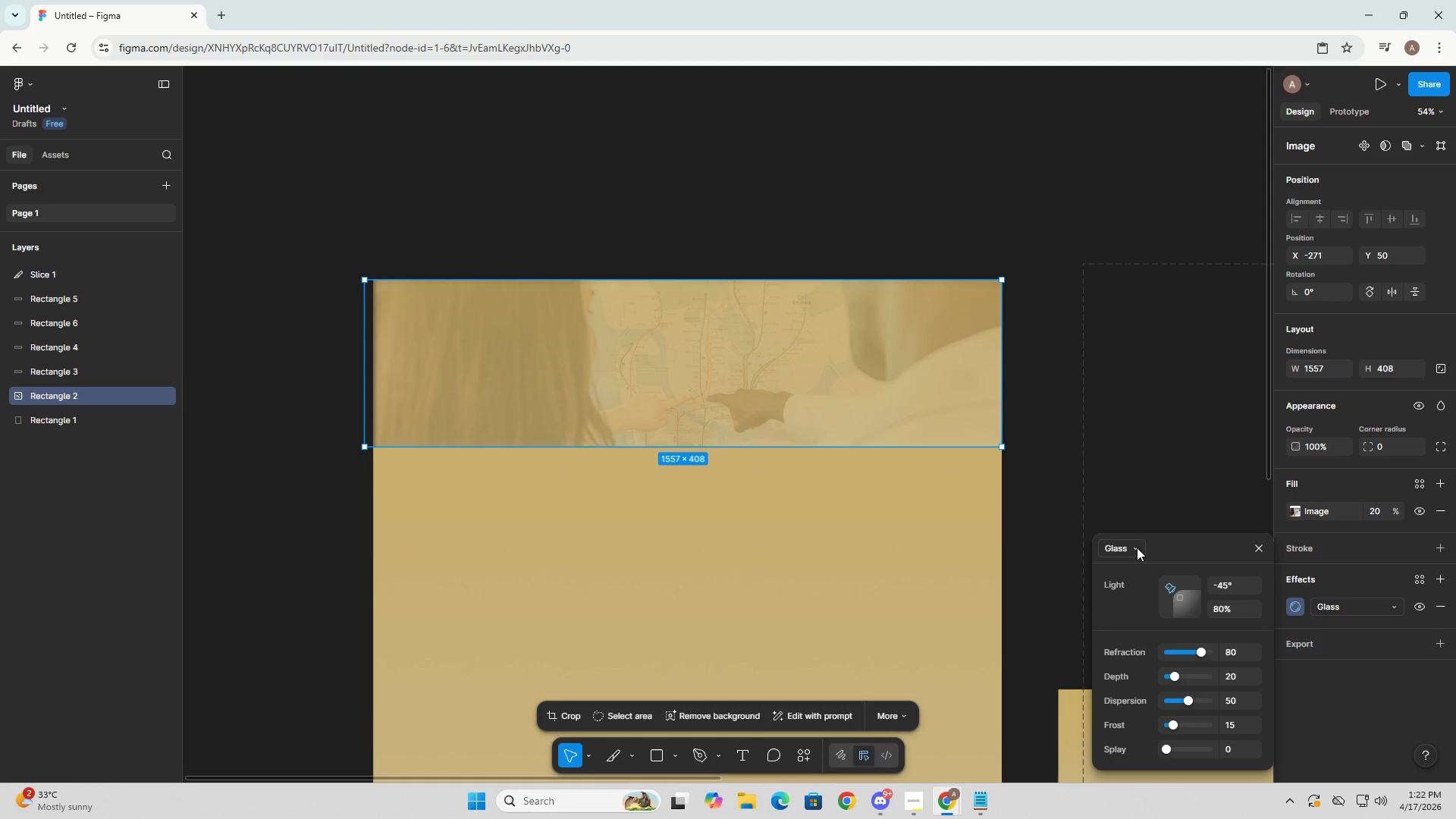 
left_click([1137, 548])
 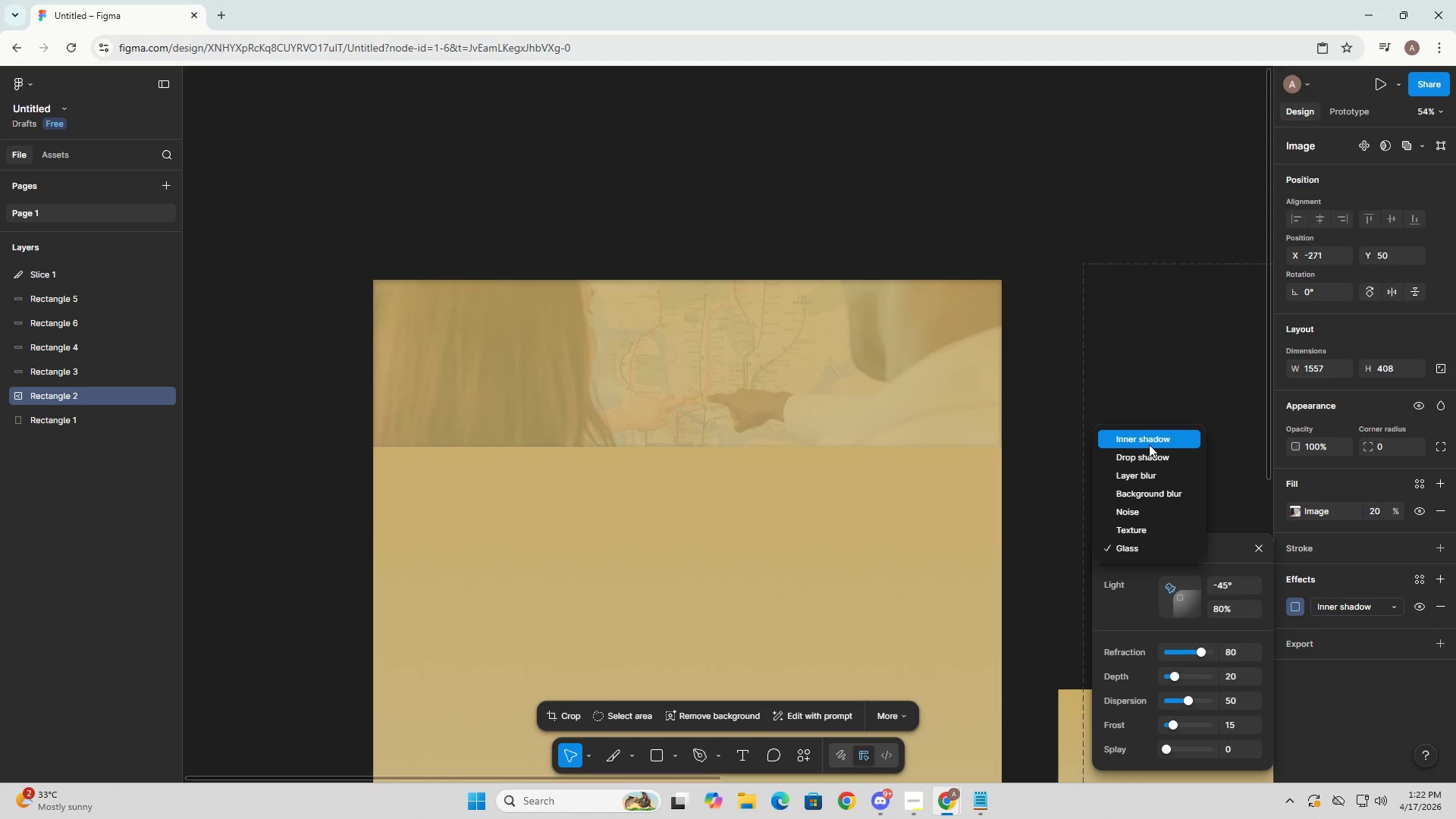 
left_click([1146, 496])
 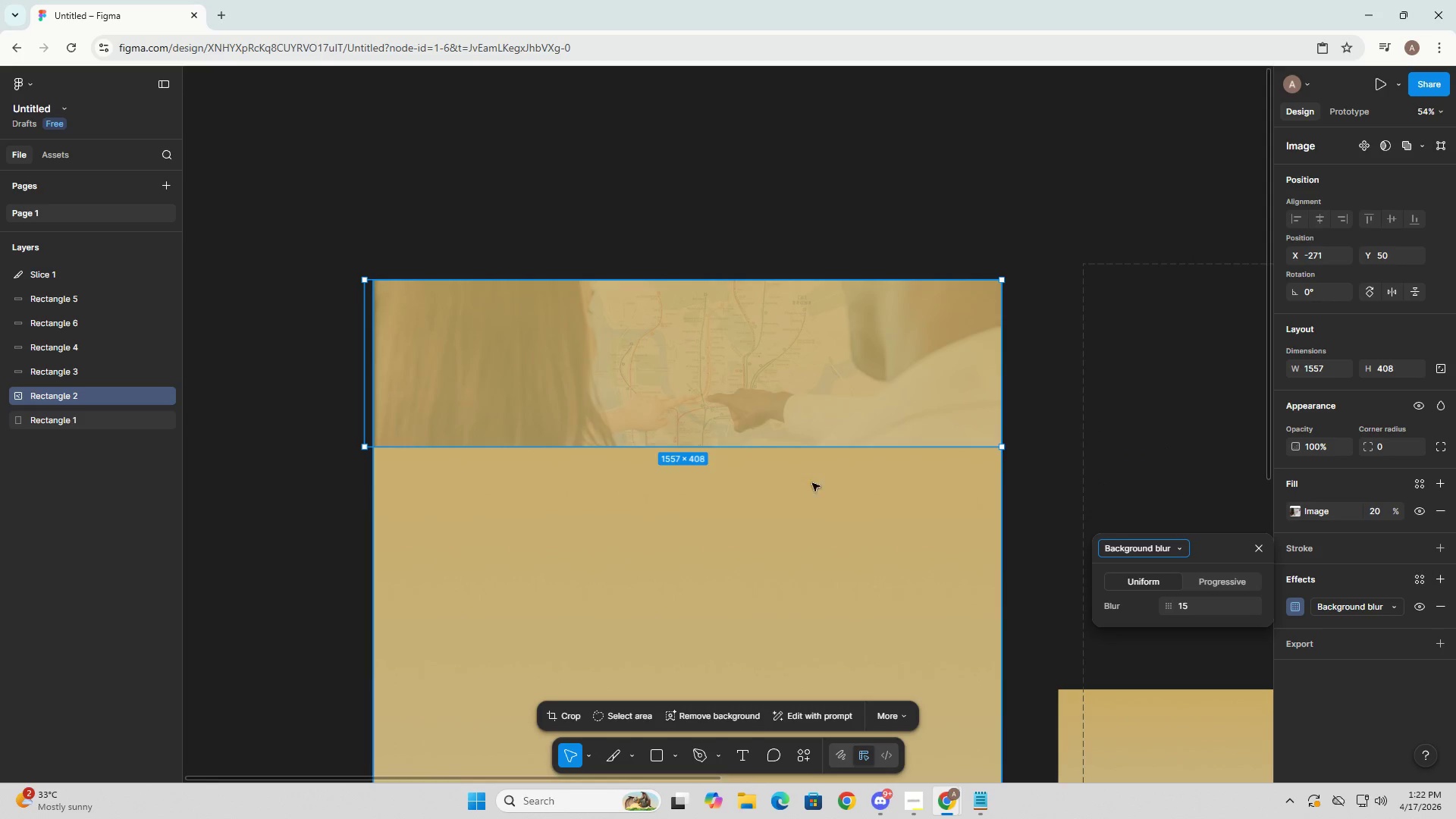 
left_click([796, 407])
 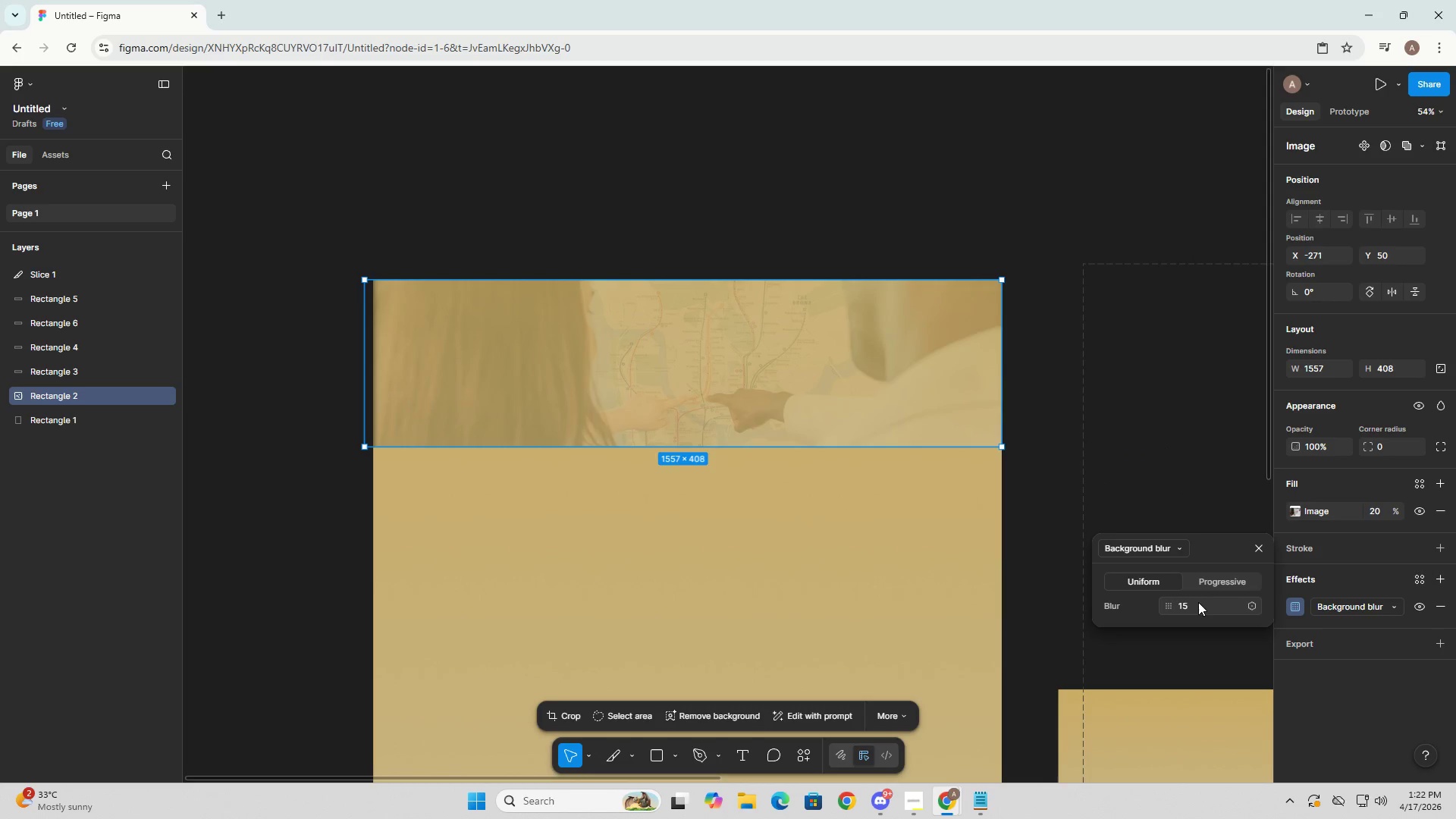 
double_click([1196, 605])
 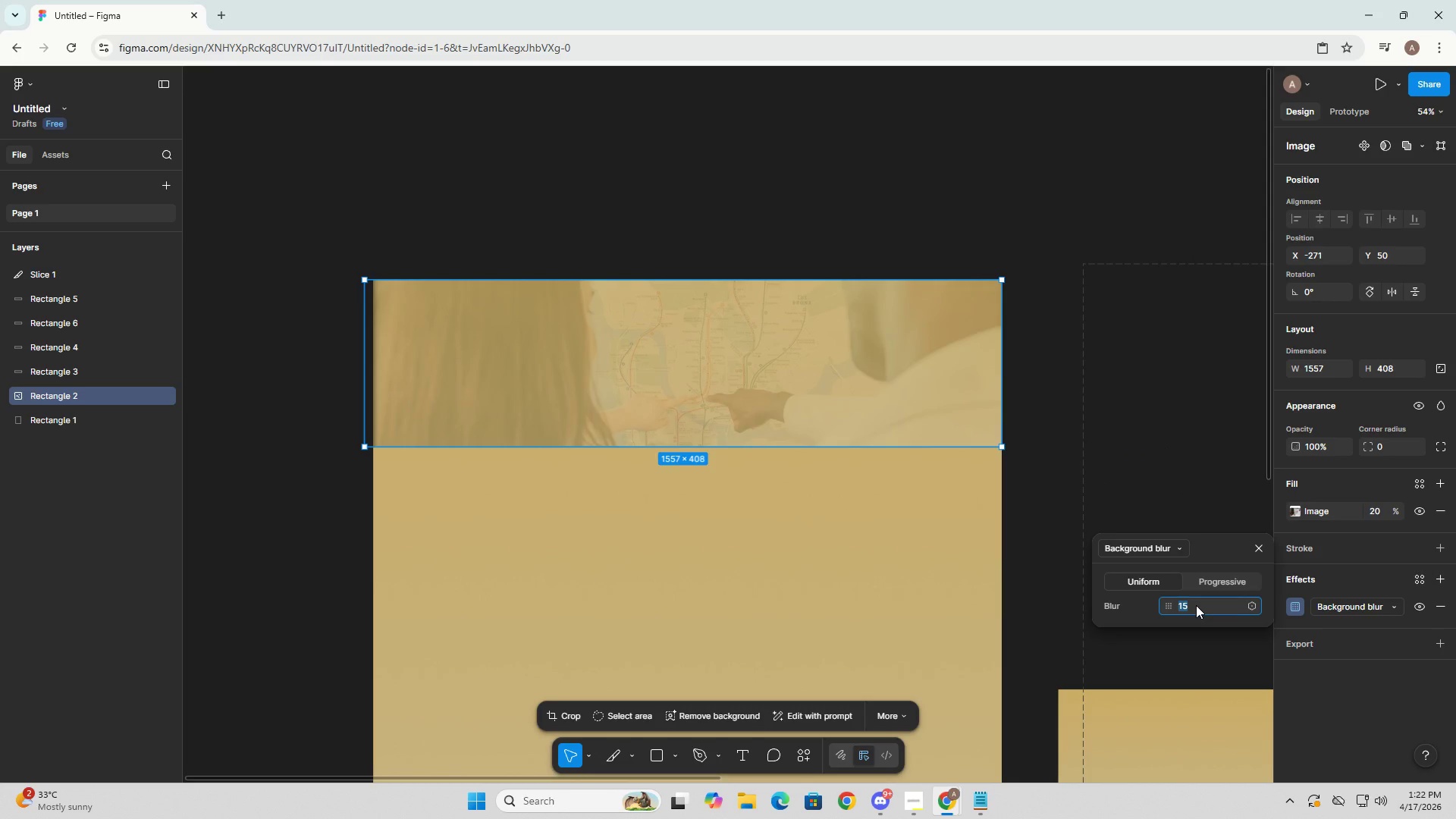 
key(Numpad1)
 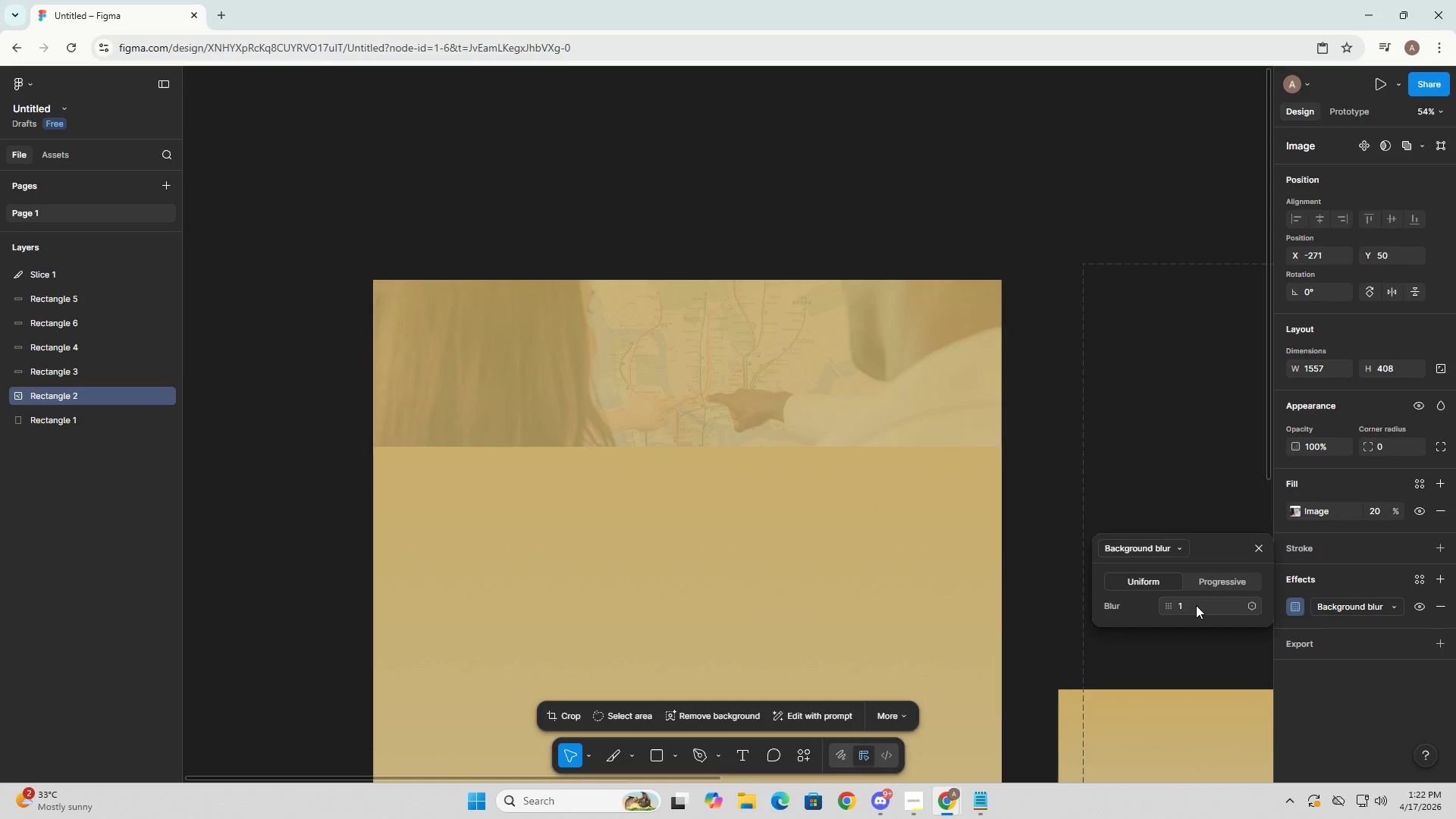 
key(NumpadEnter)
 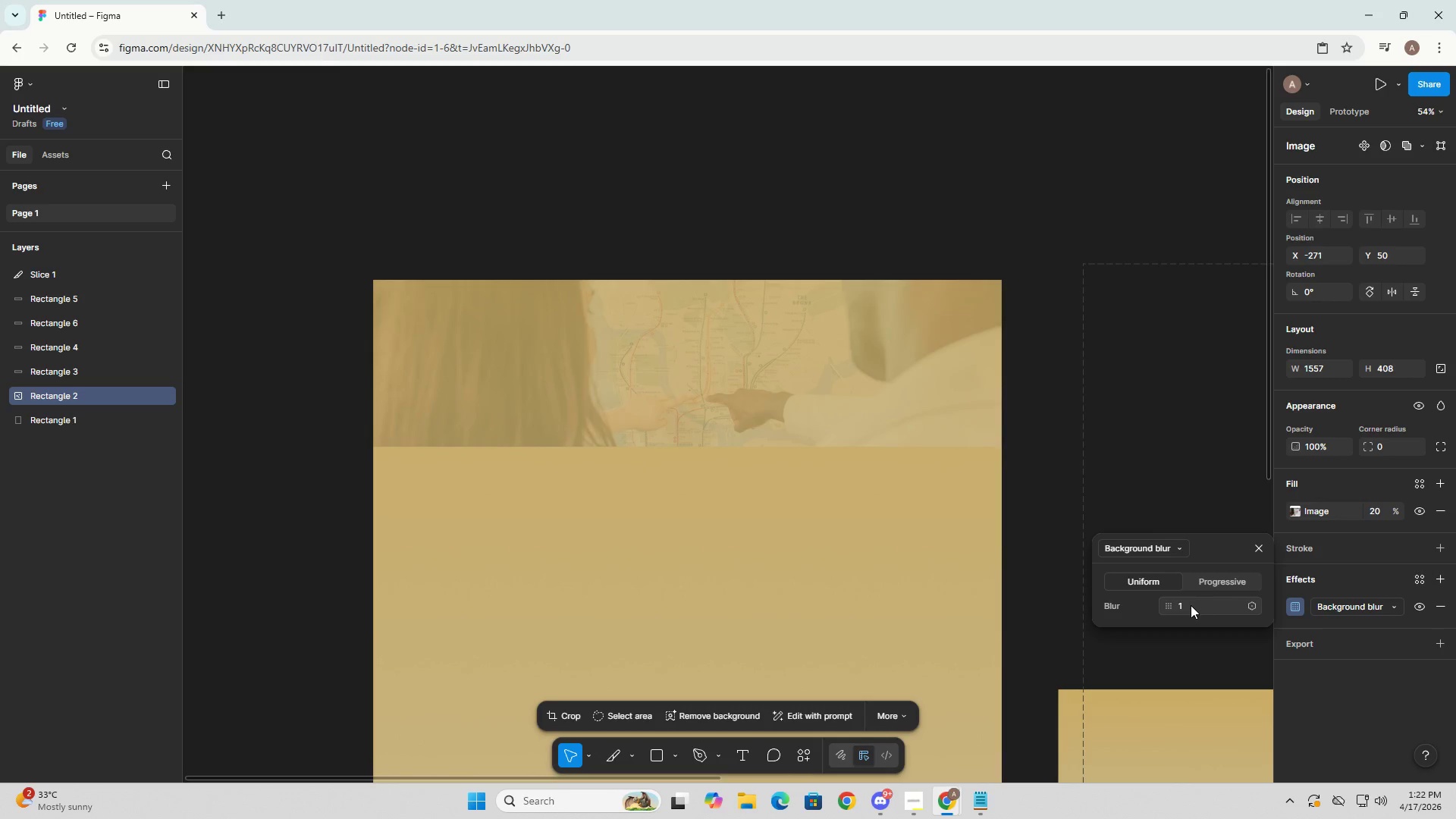 
left_click([1156, 283])
 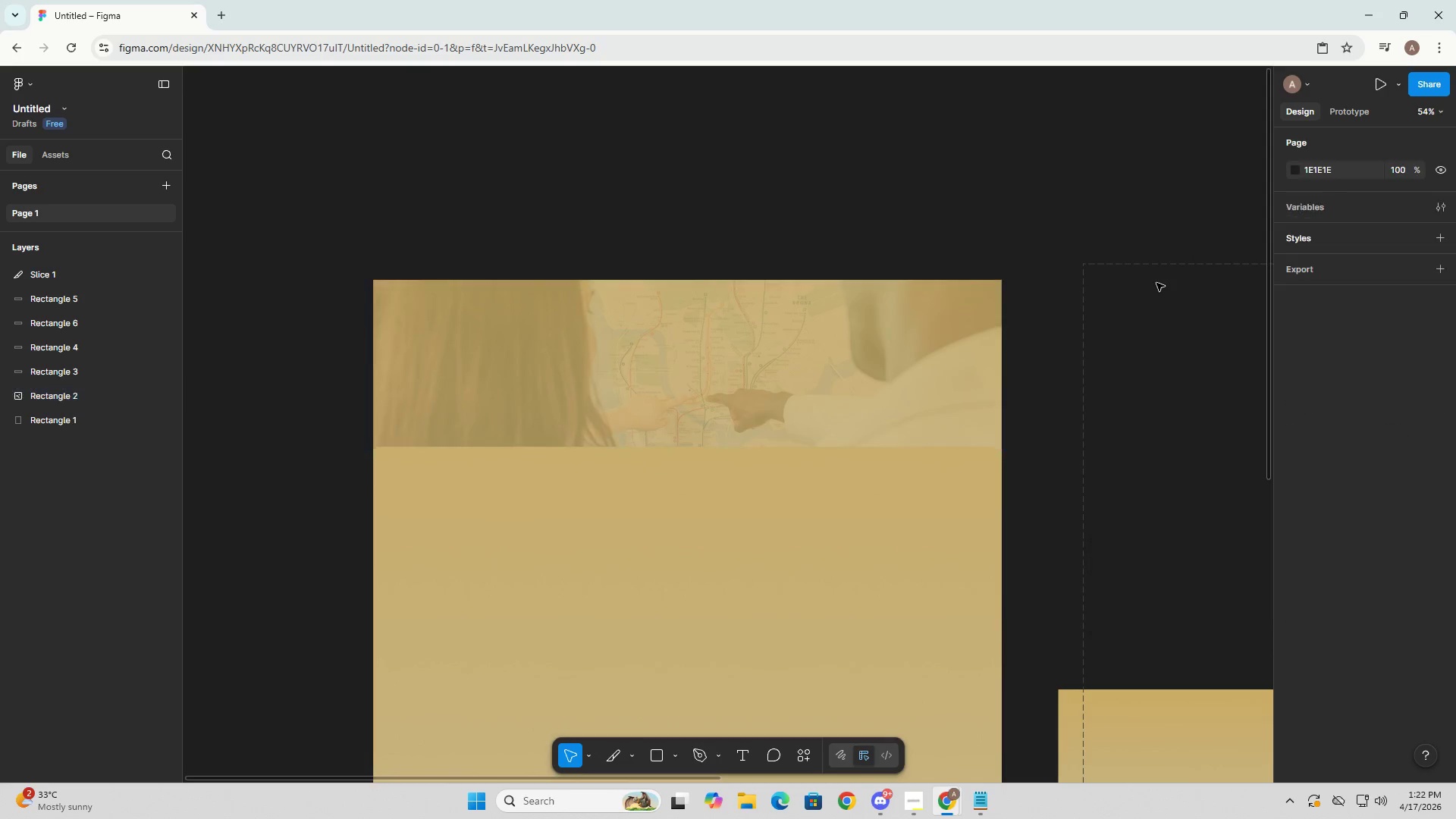 
key(Control+Z)
 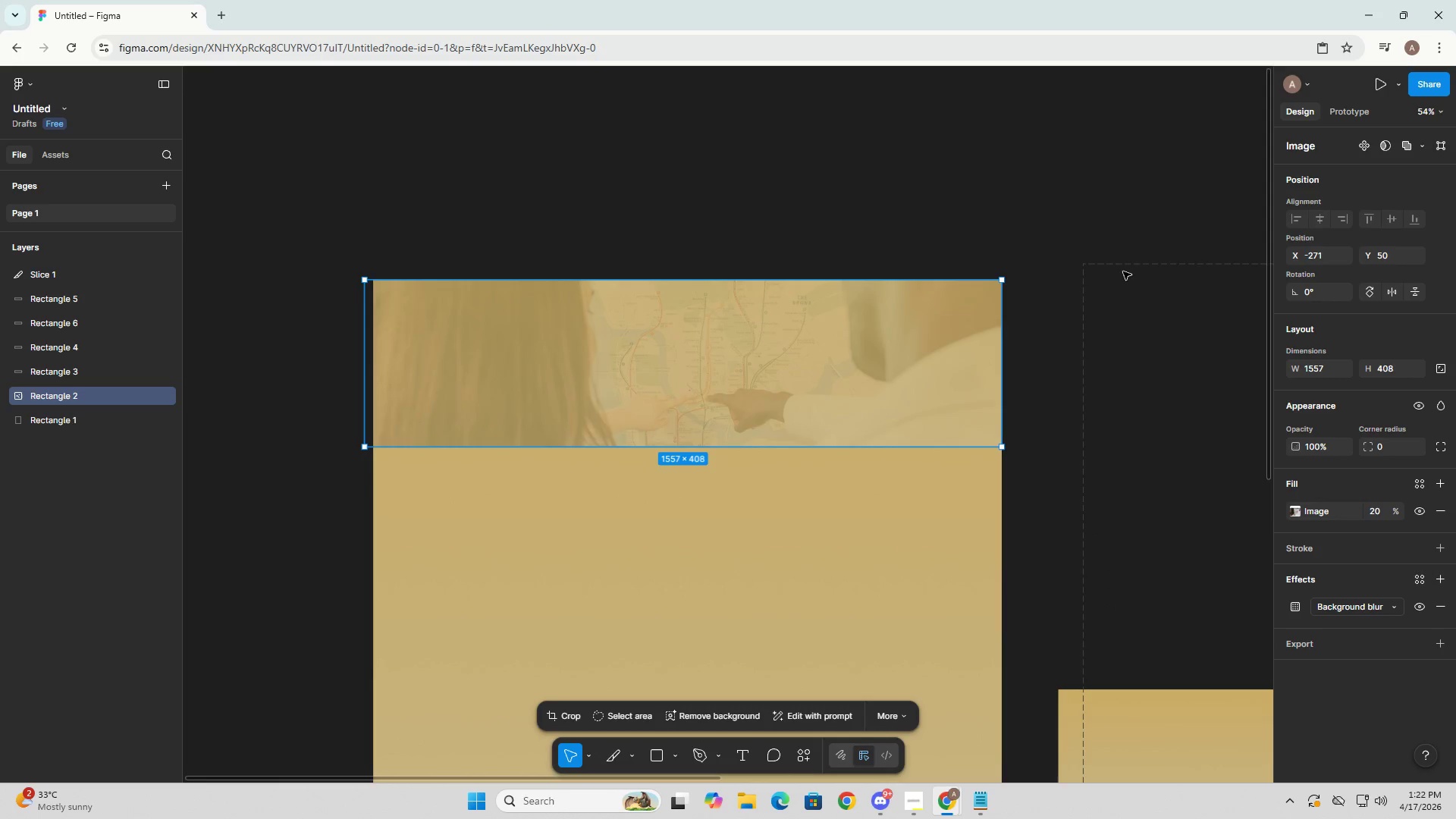 
key(Control+Z)
 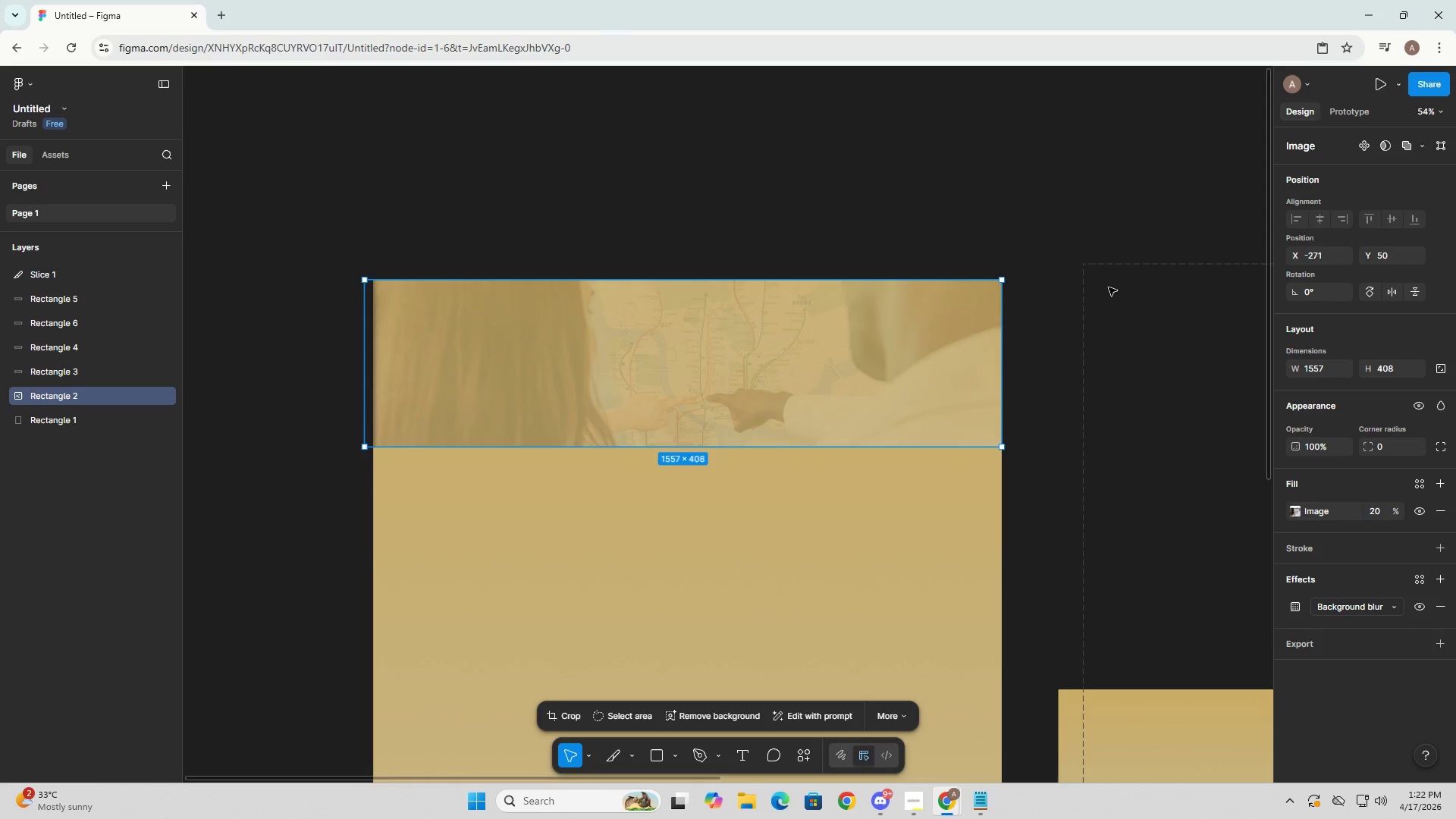 
key(Control+Z)
 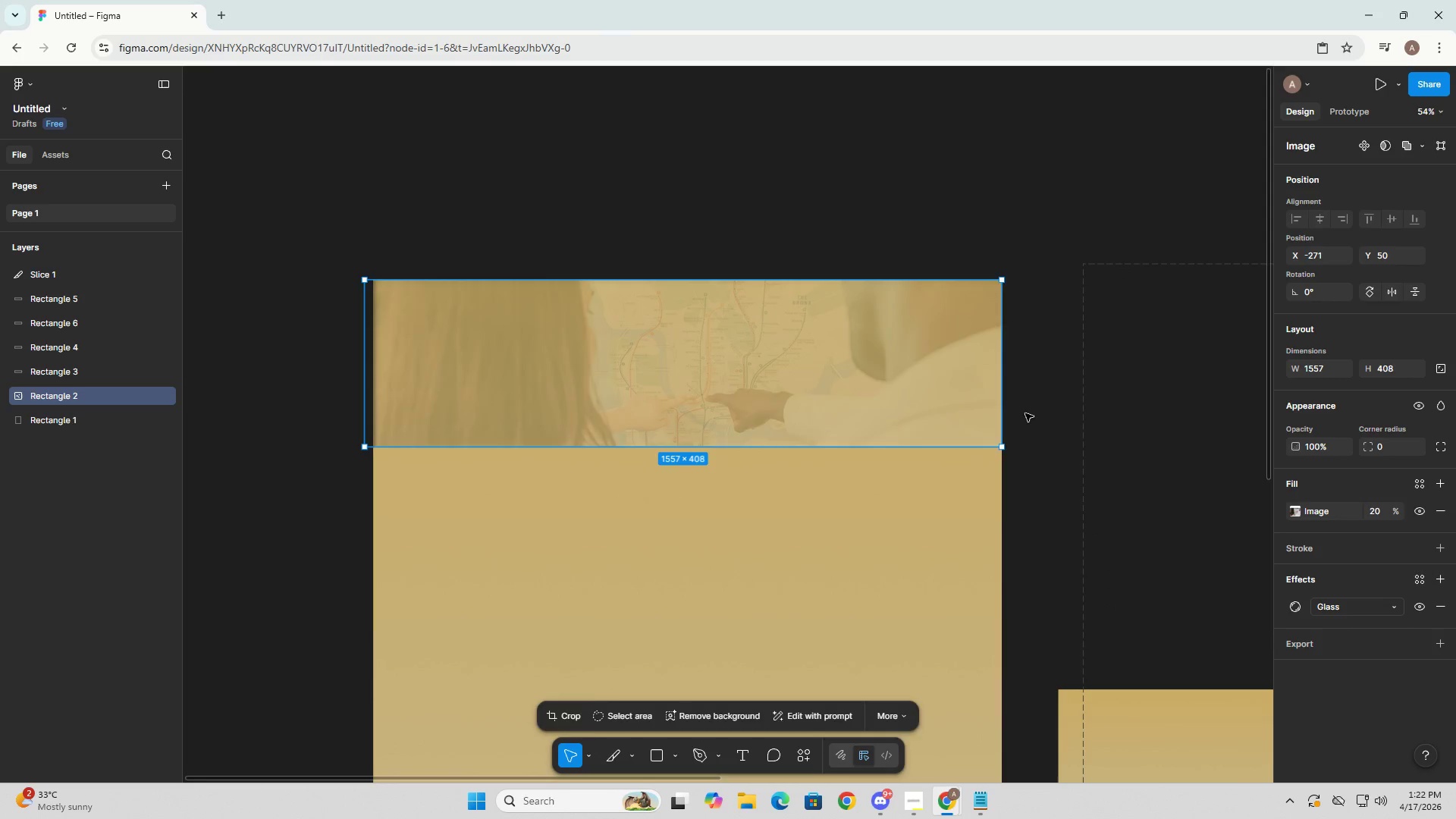 
key(Control+Z)
 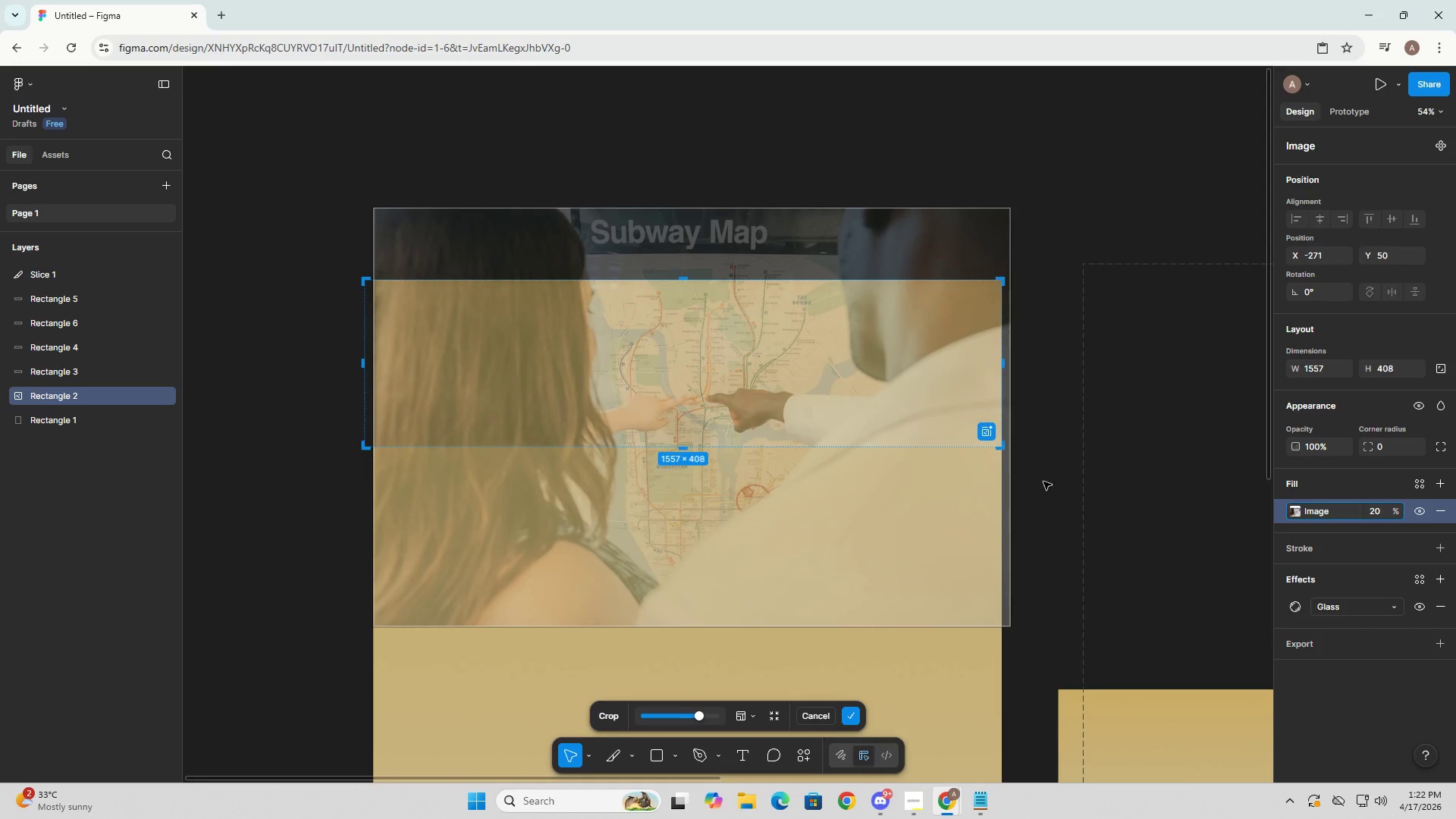 
key(Control+Z)
 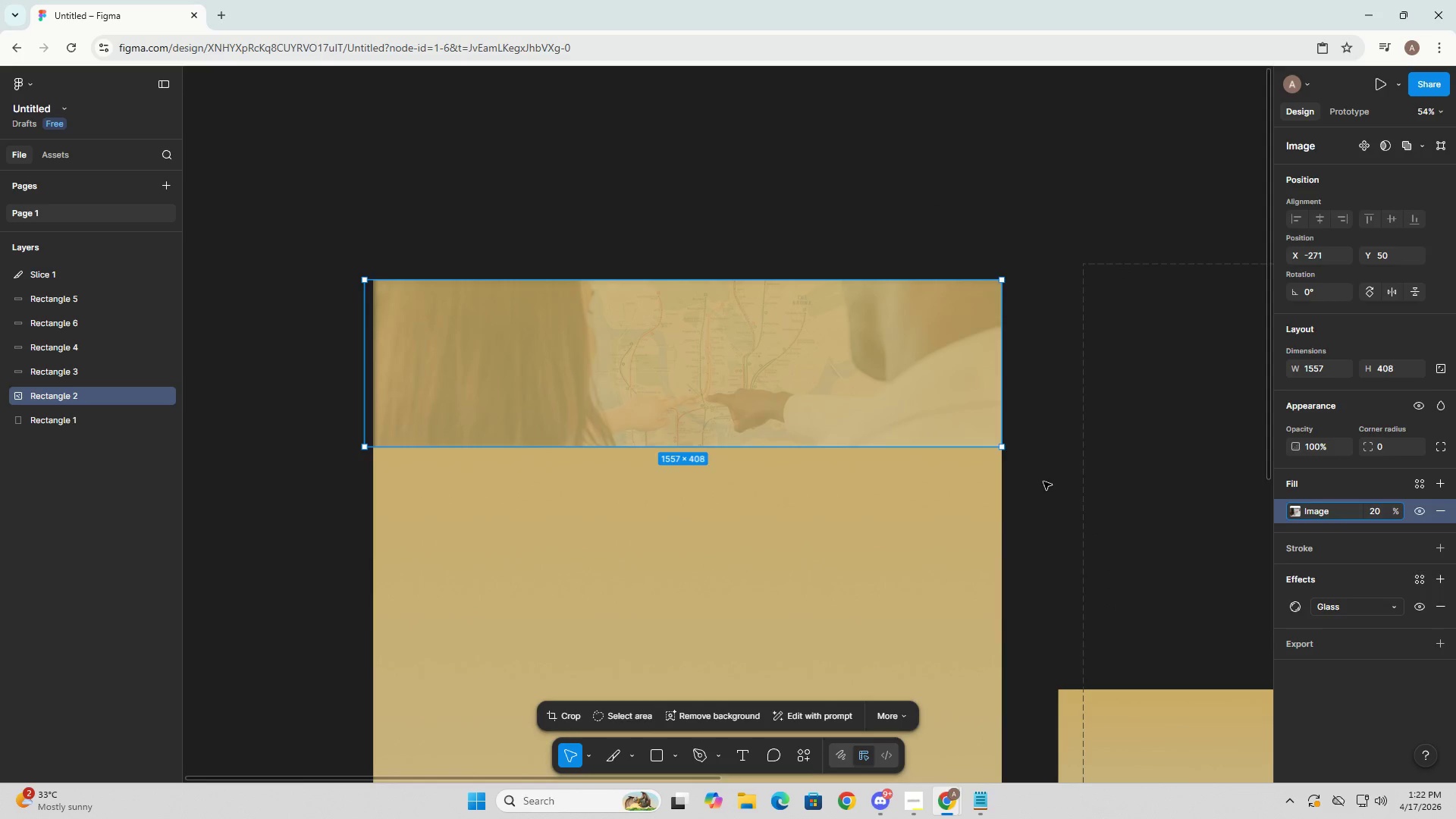 
key(Control+Z)
 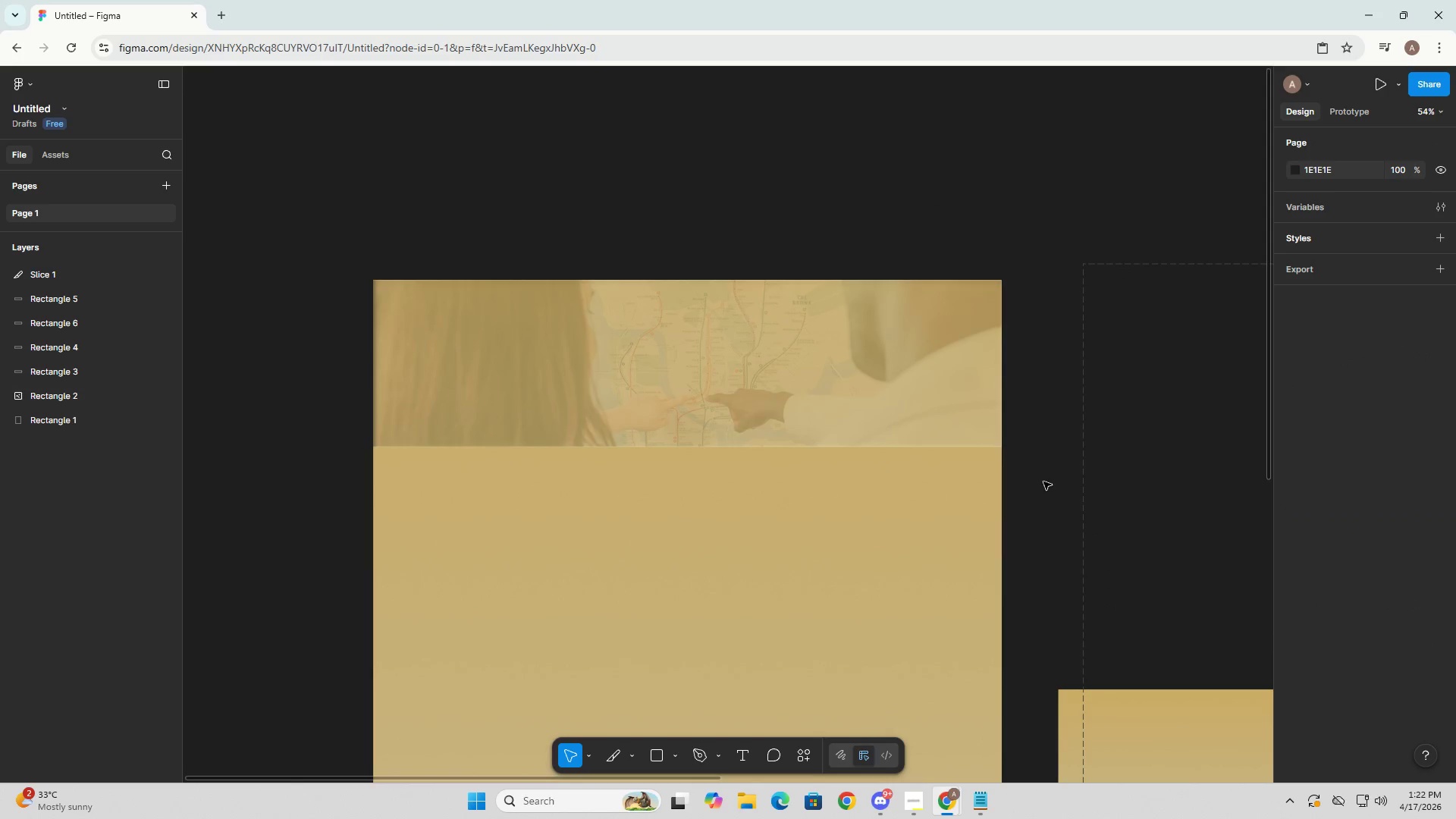 
key(Control+Z)
 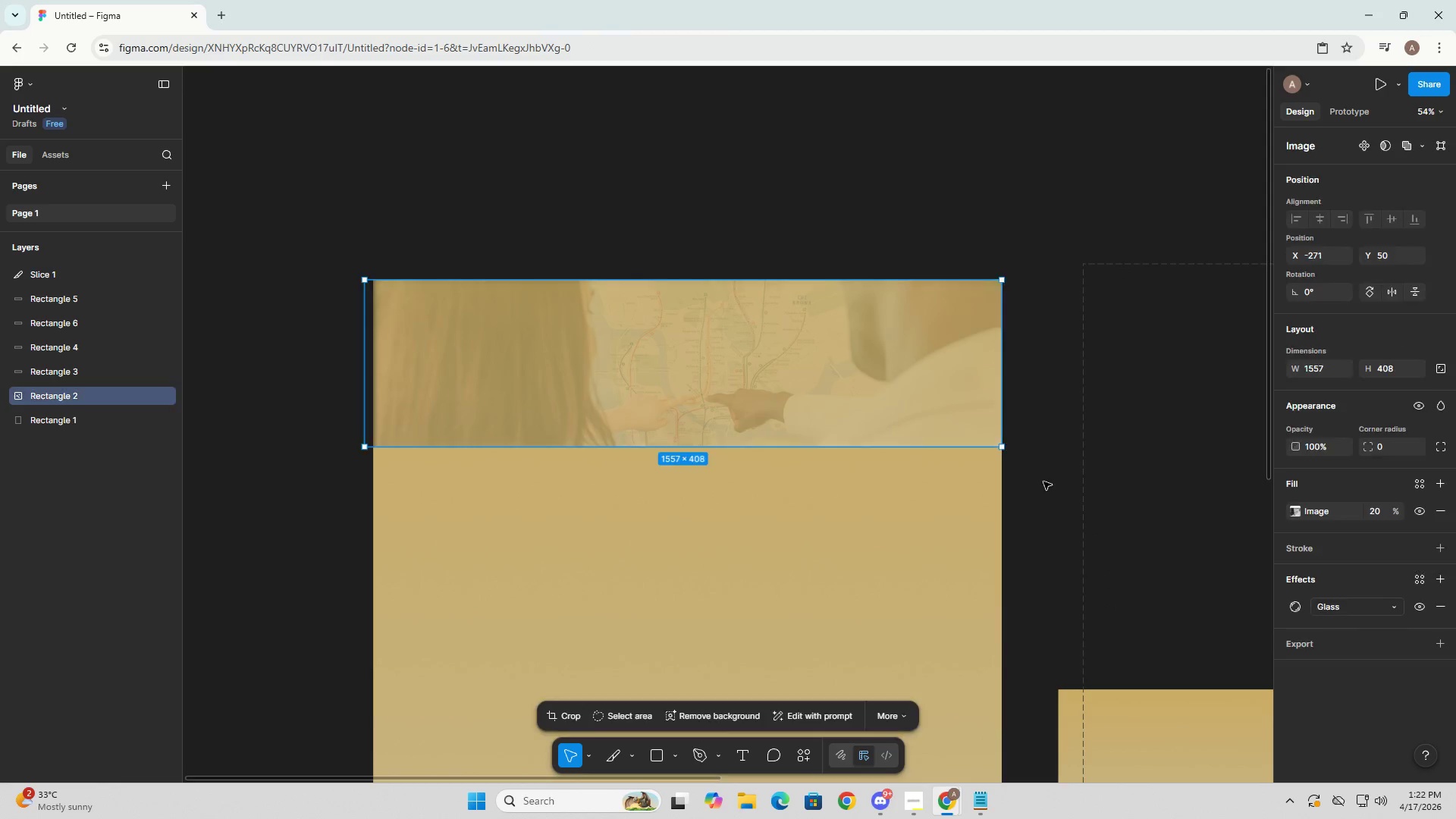 
key(Control+Z)
 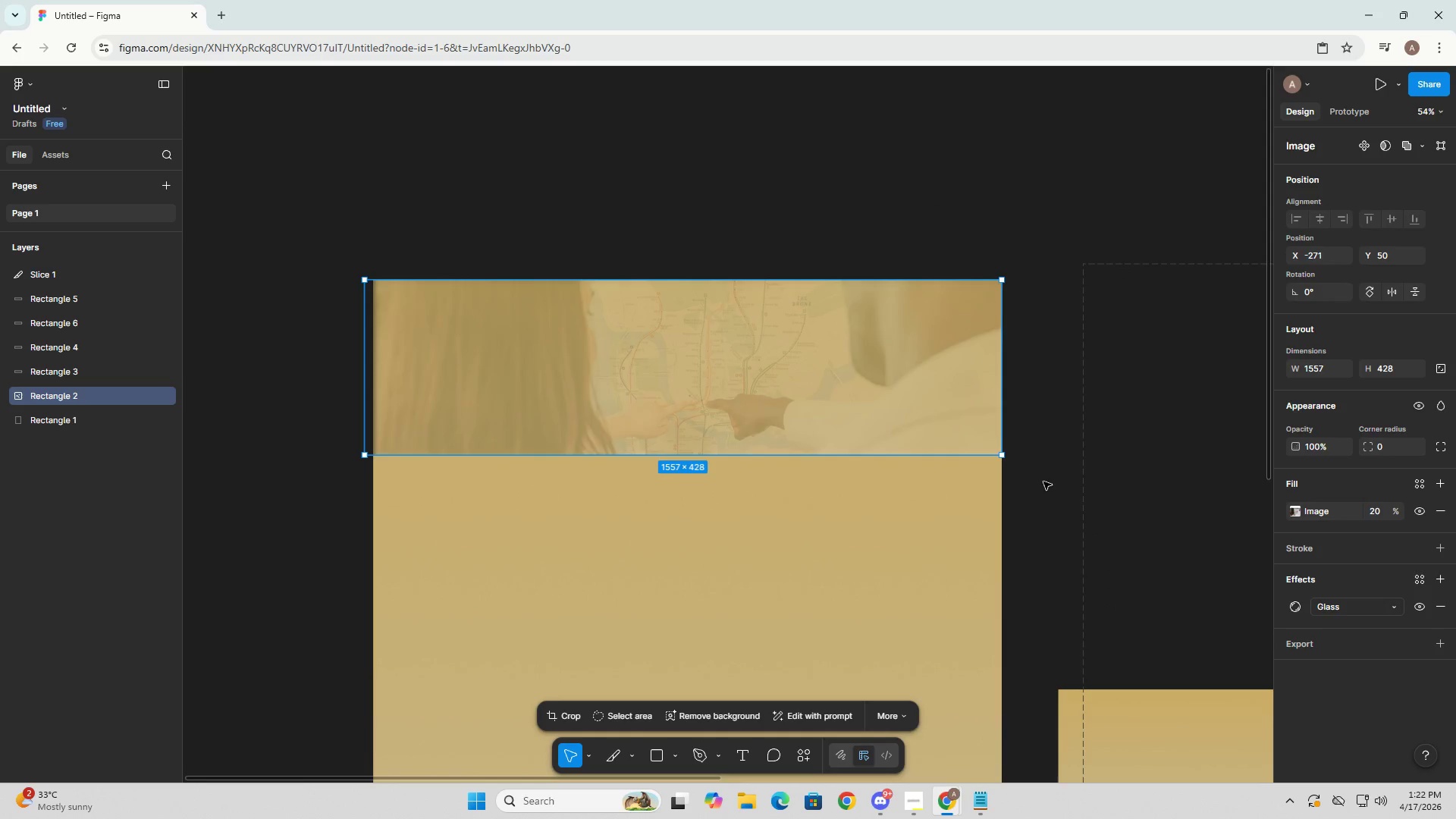 
key(Control+Z)
 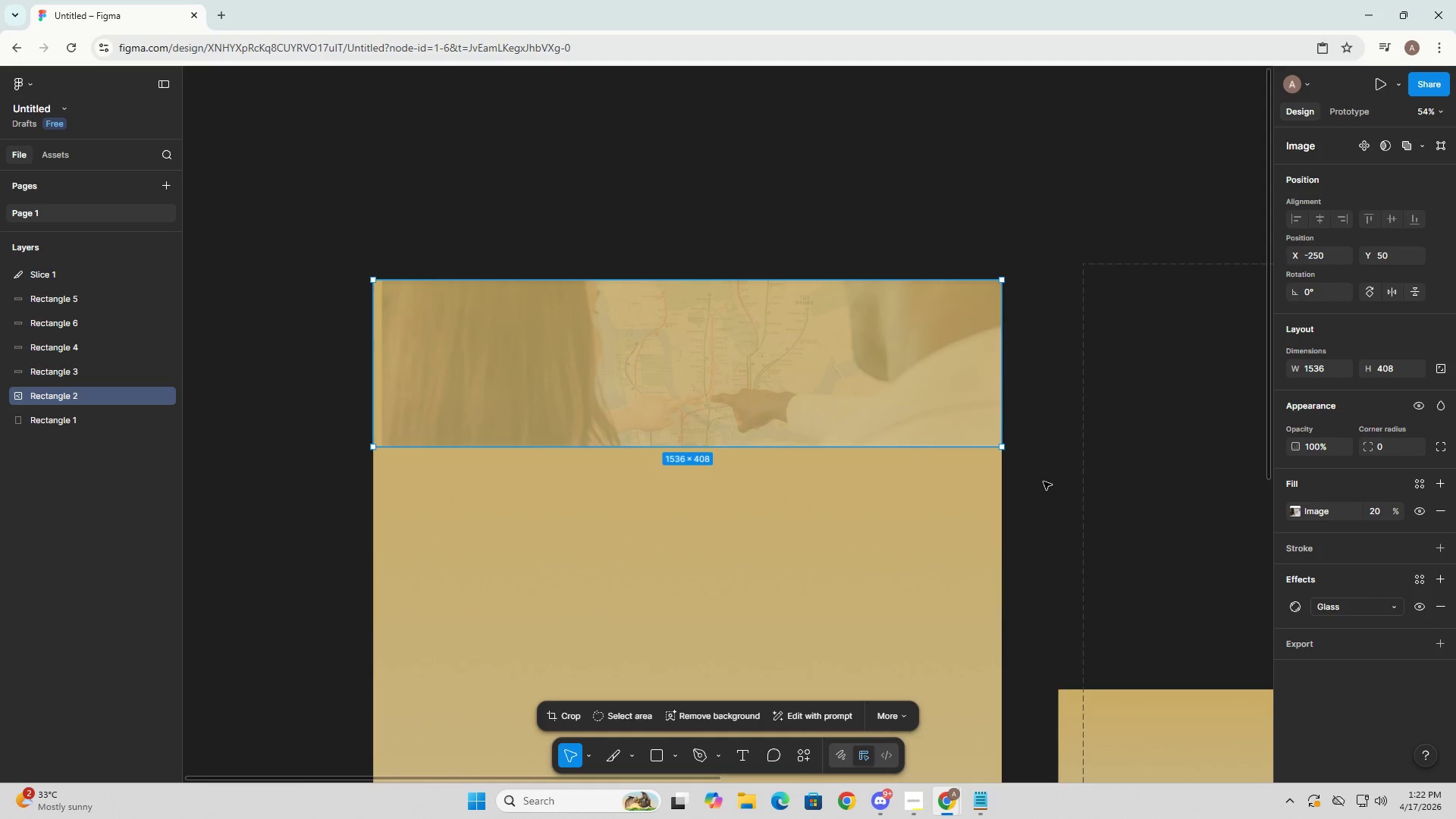 
key(Control+Z)
 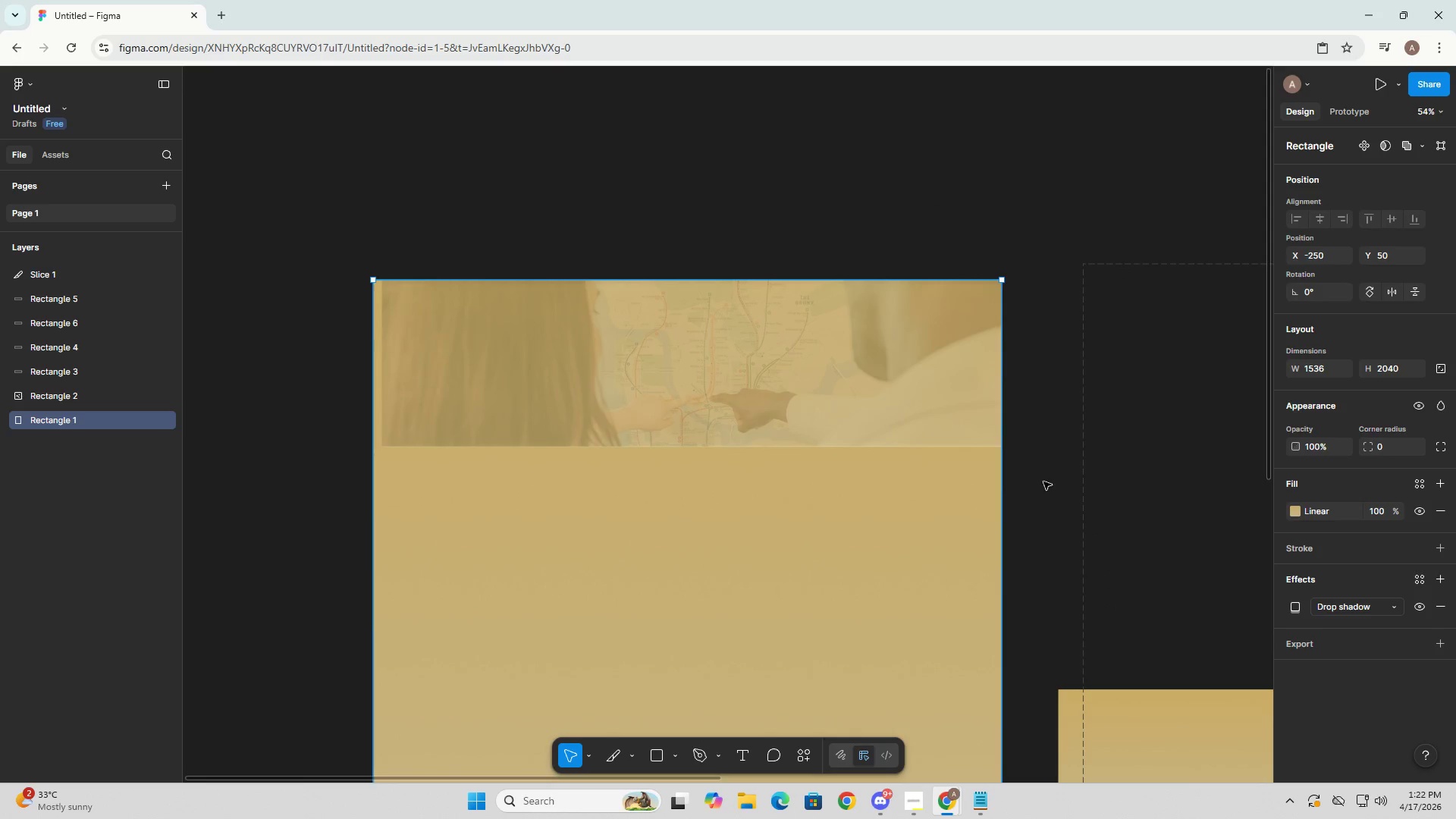 
key(Control+Z)
 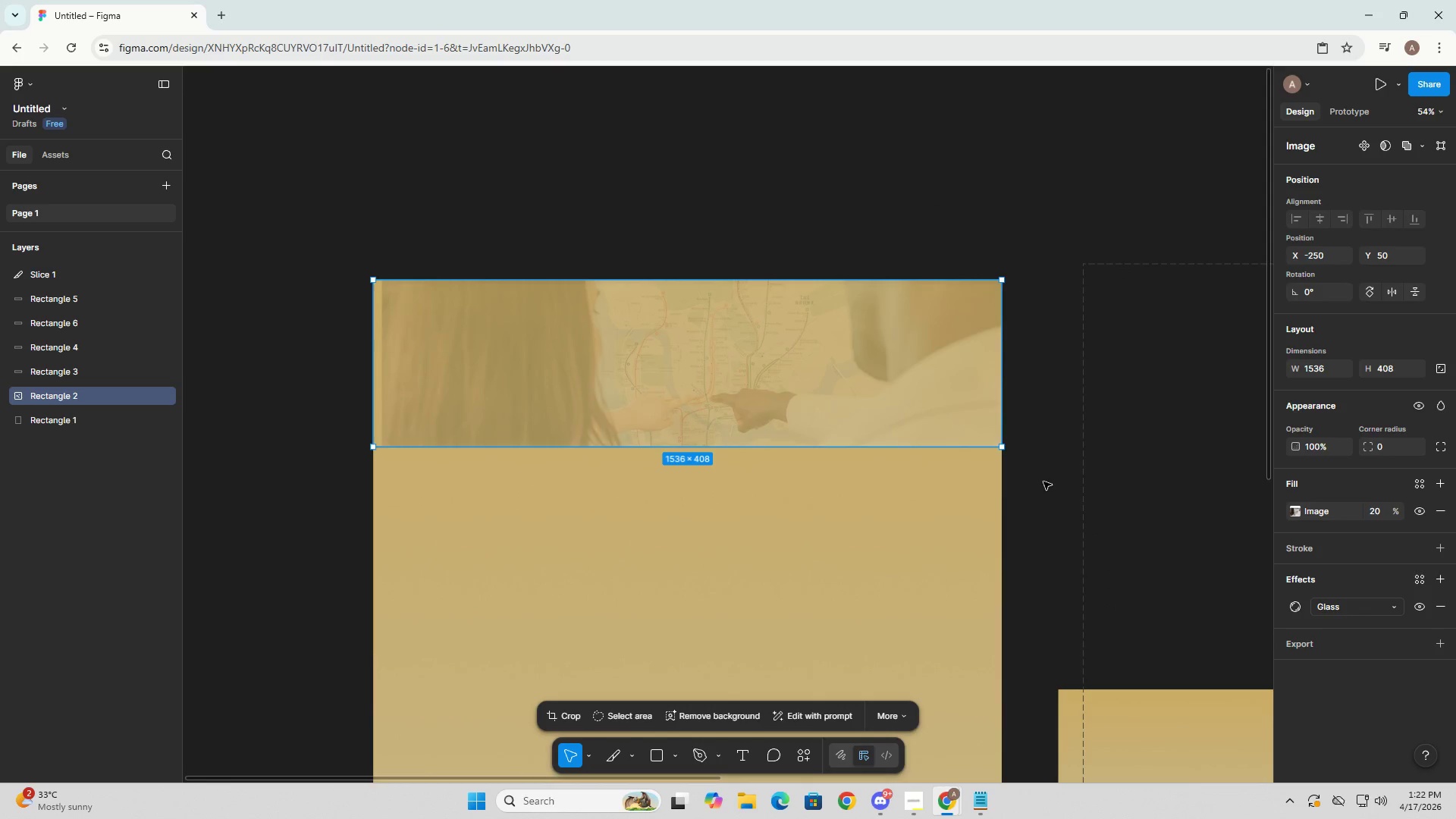 
key(Control+Z)
 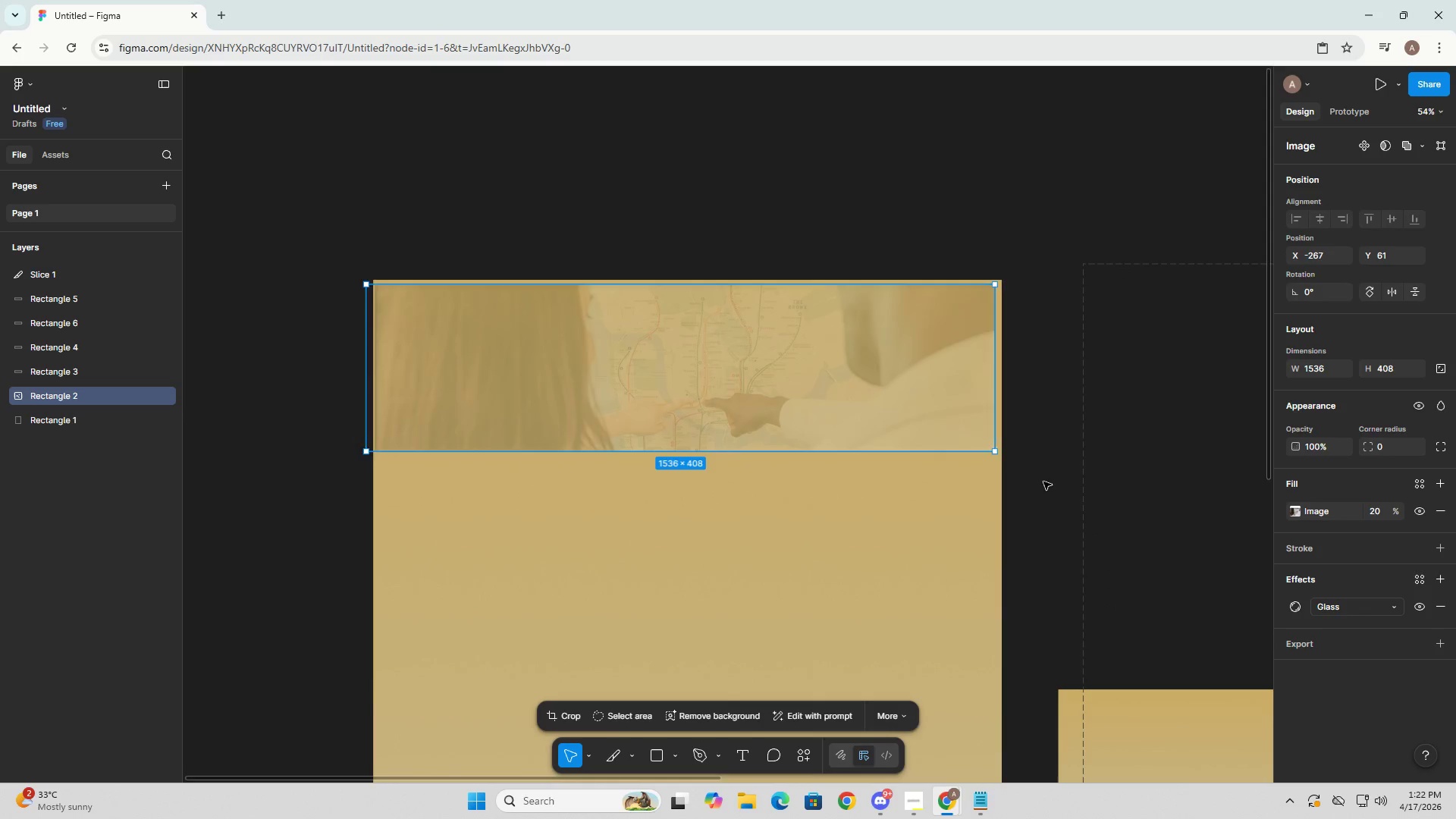 
key(Control+Z)
 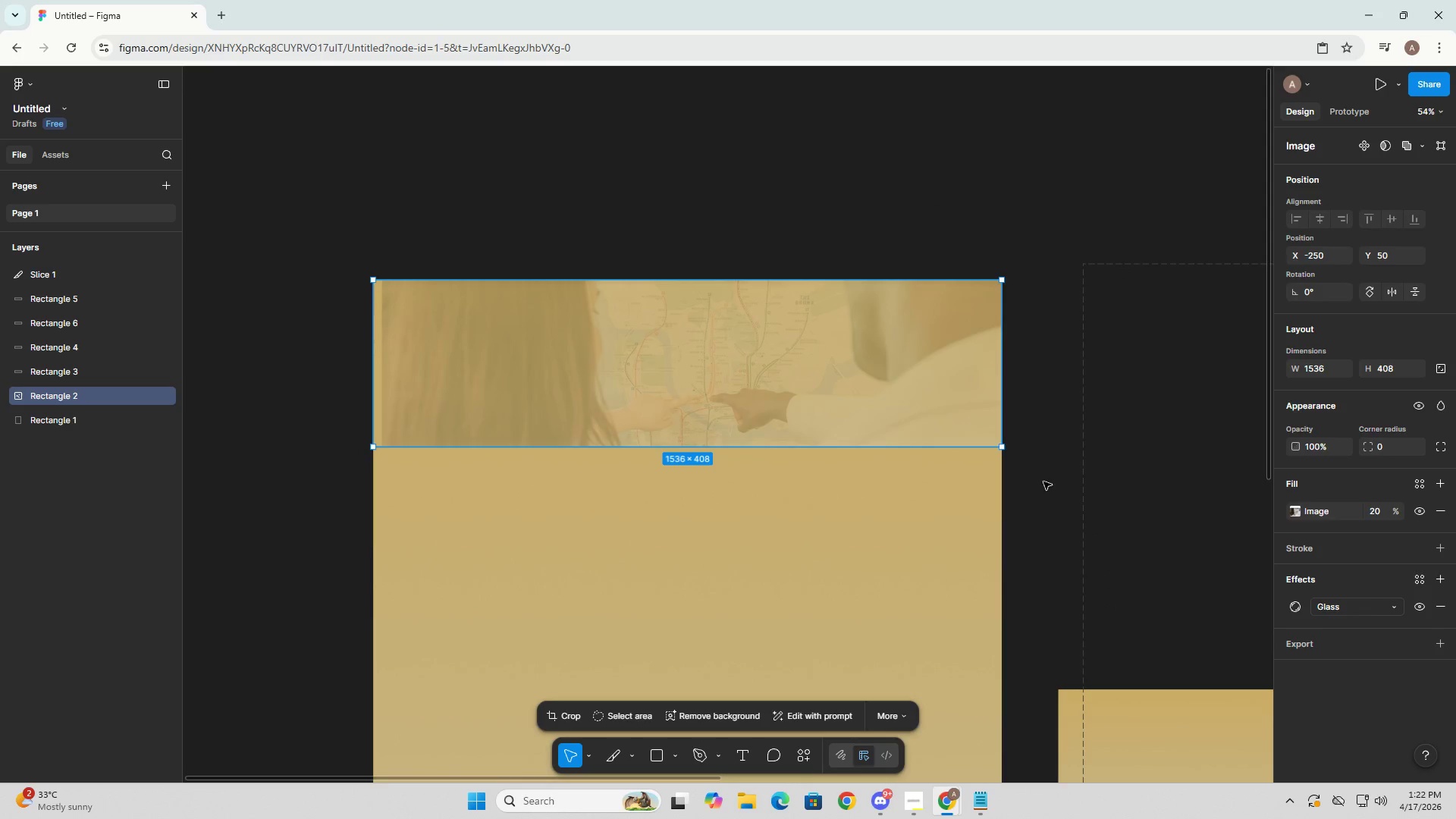 
key(Control+Z)
 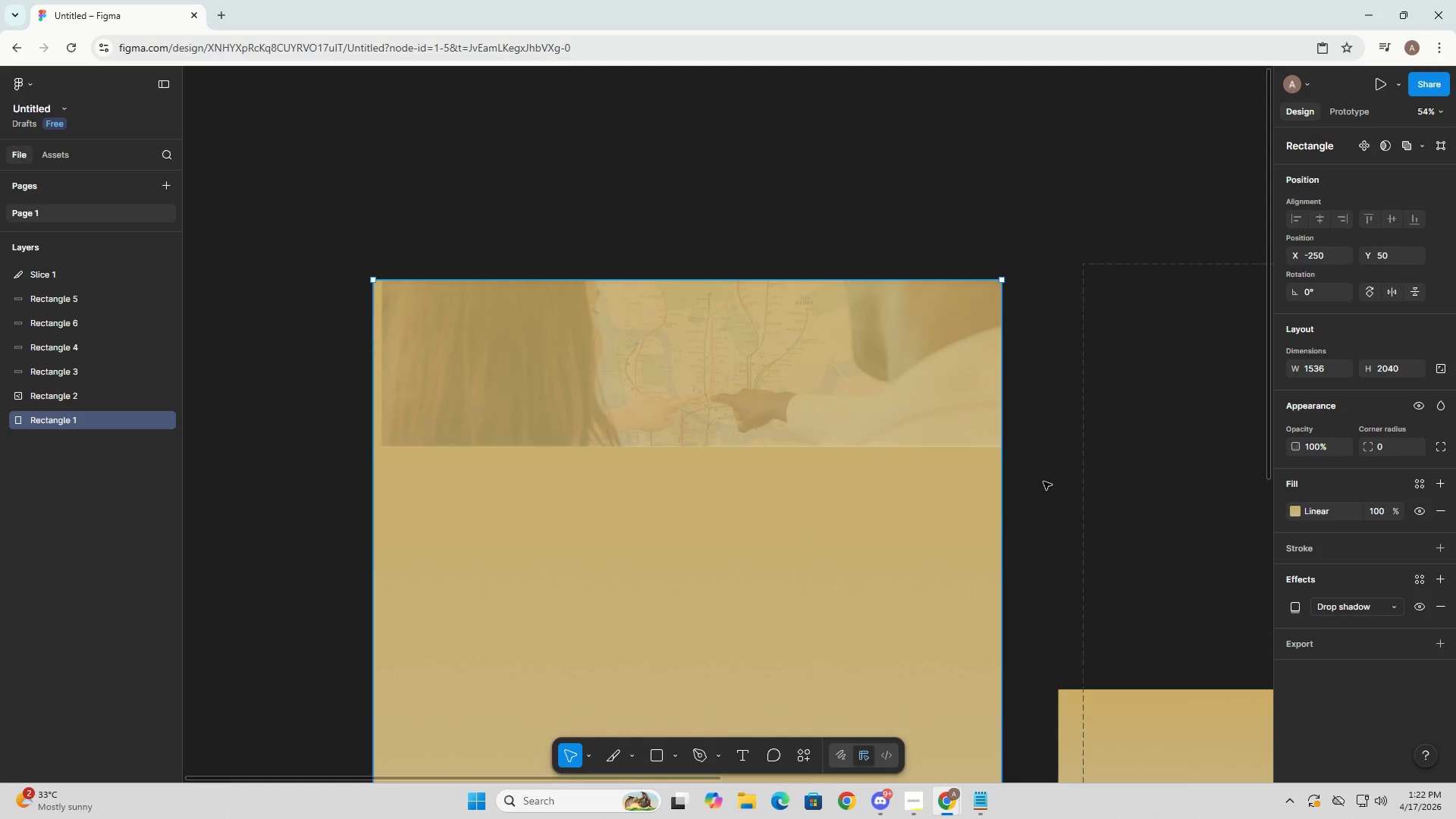 
key(Control+Z)
 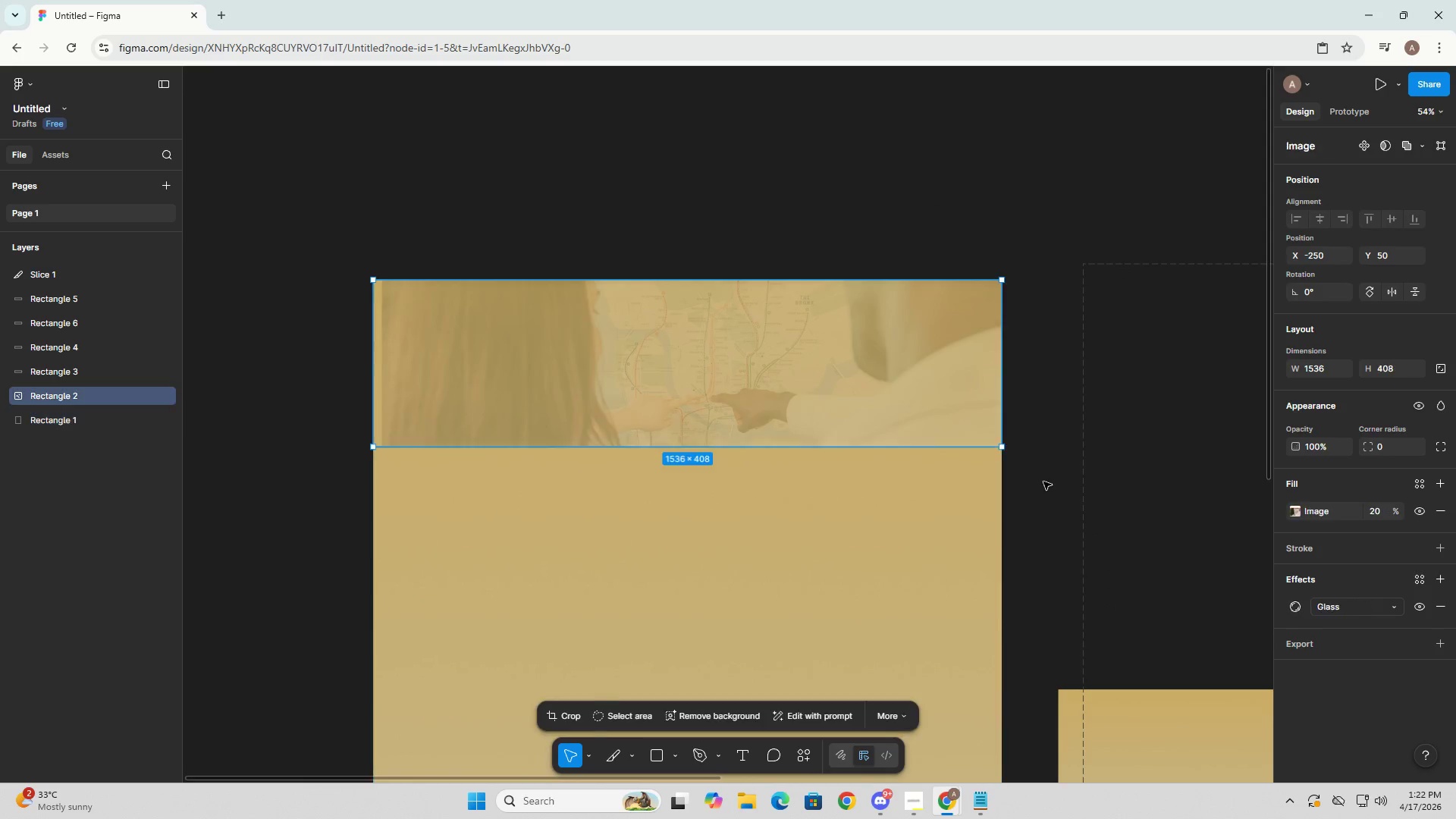 
key(Control+Z)
 